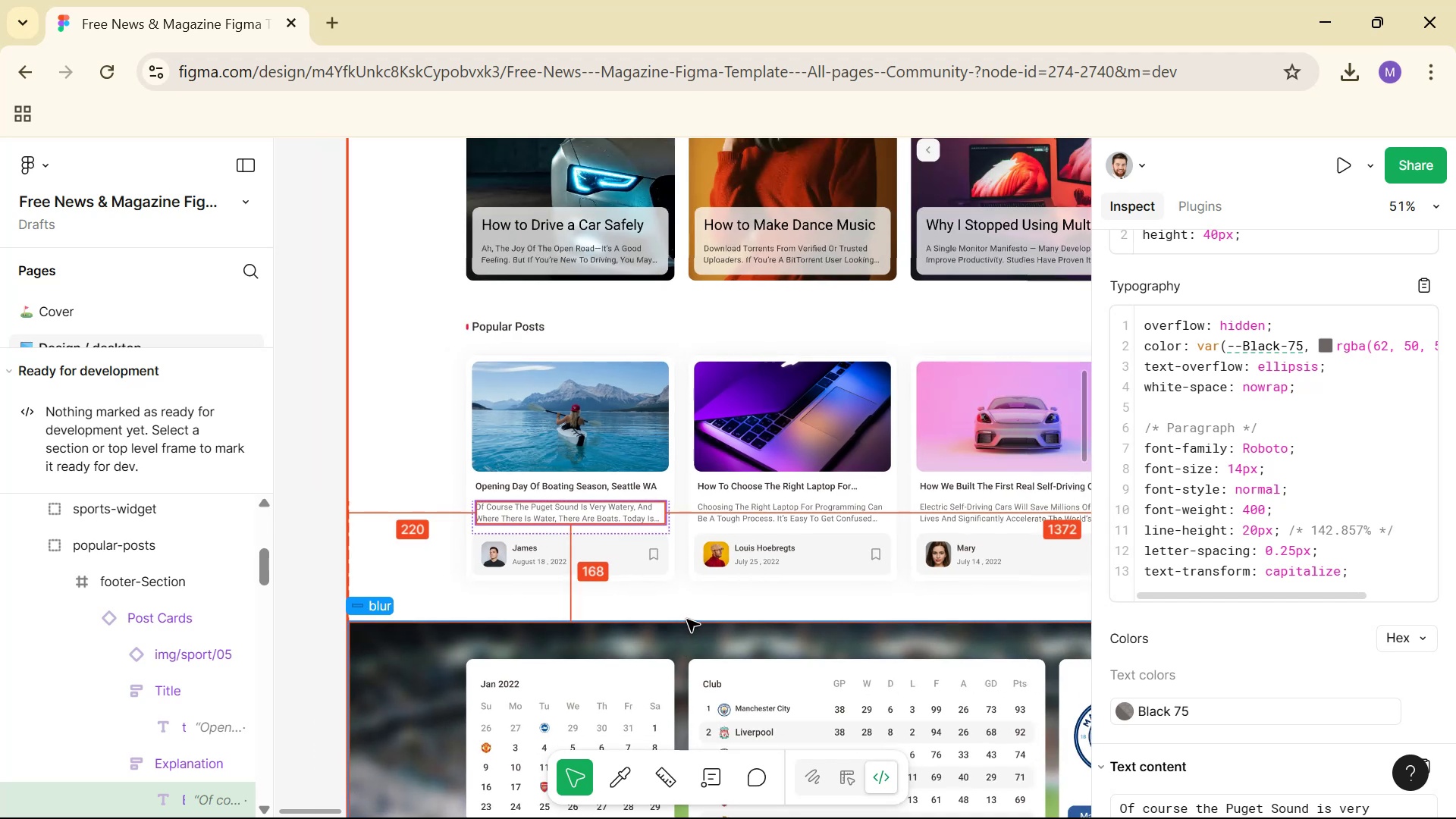 
key(Control+ControlLeft)
 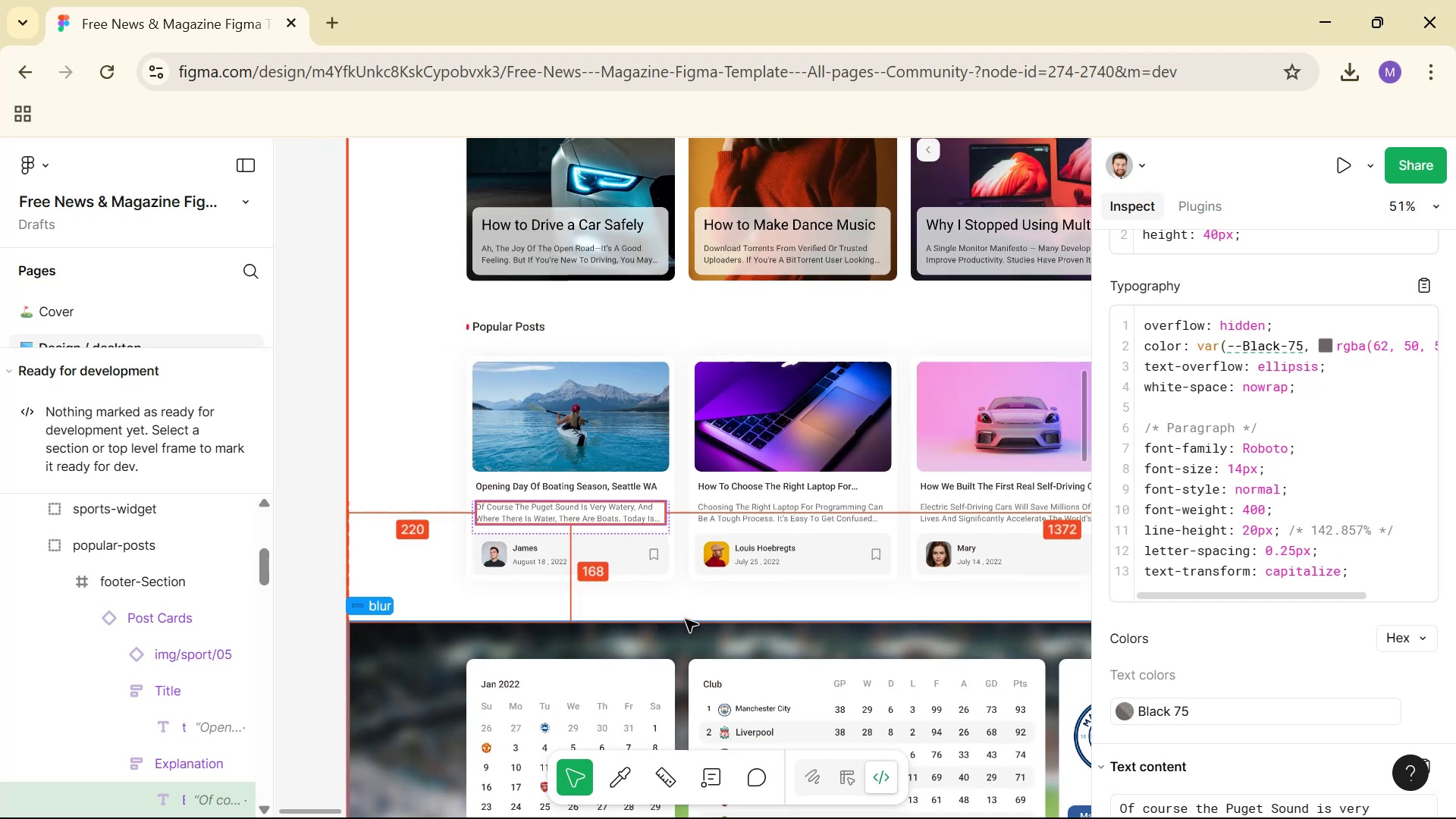 
key(Control+ControlLeft)
 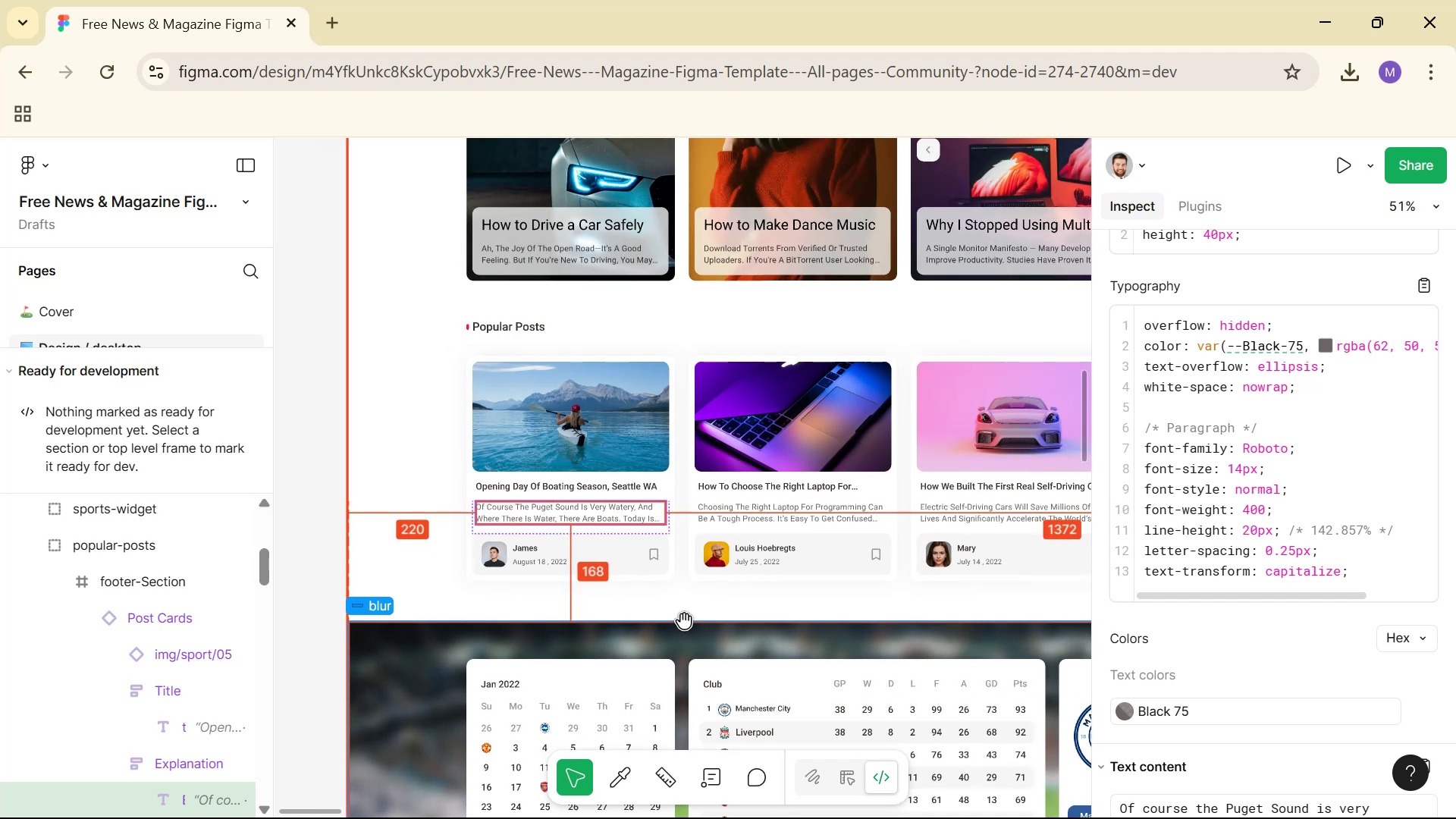 
key(Control+ControlLeft)
 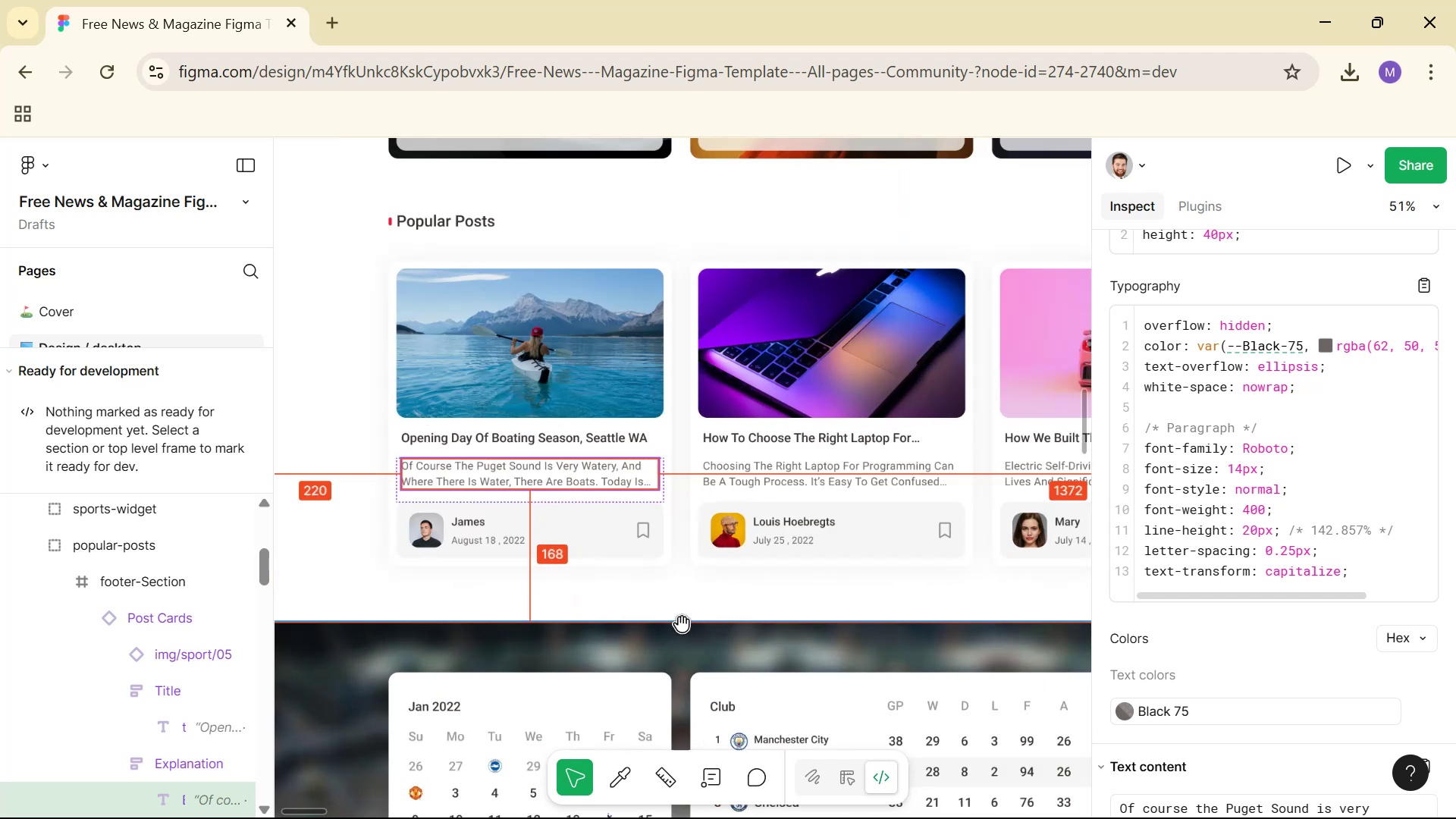 
key(Control+ControlLeft)
 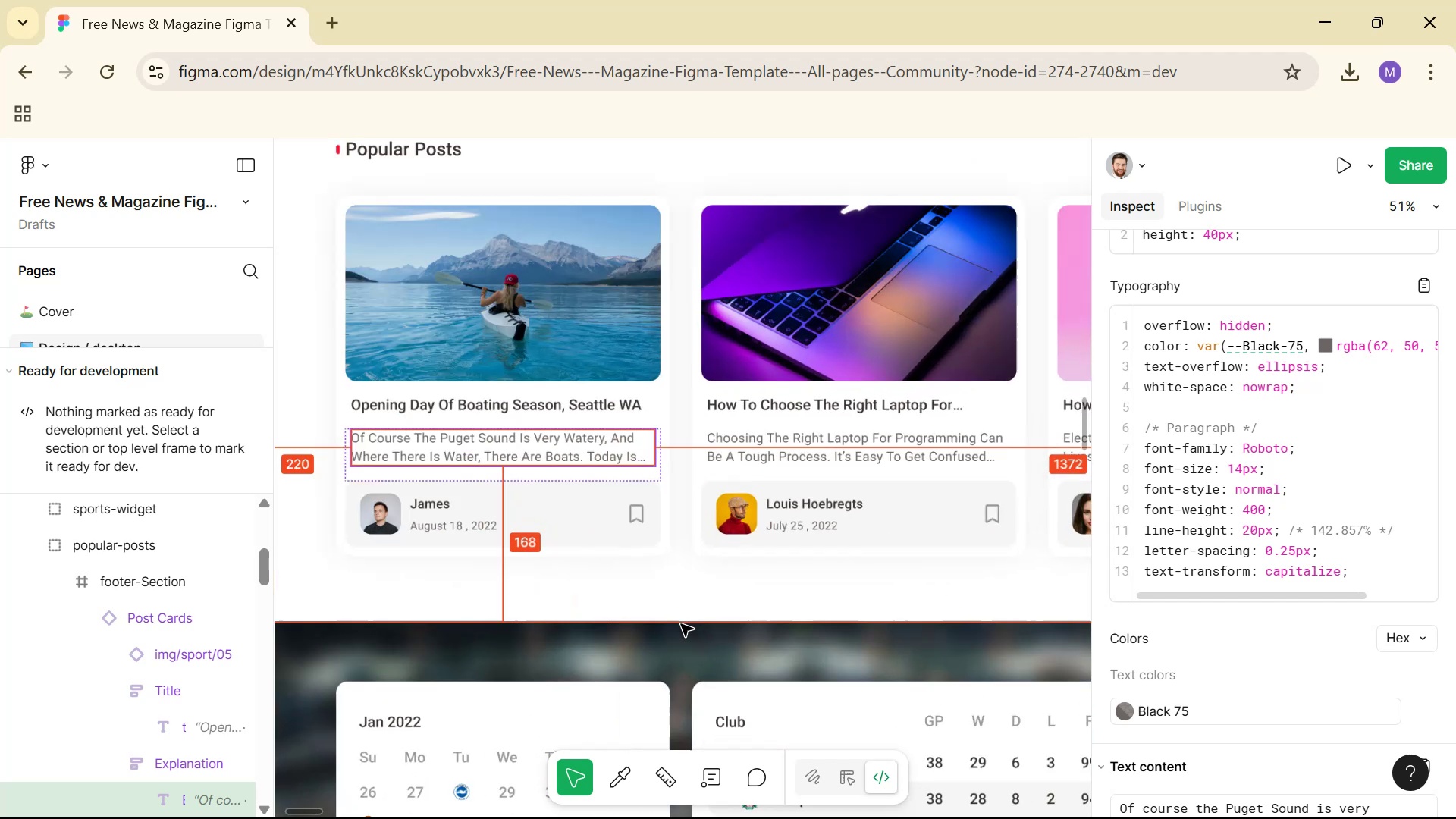 
key(Control+ControlLeft)
 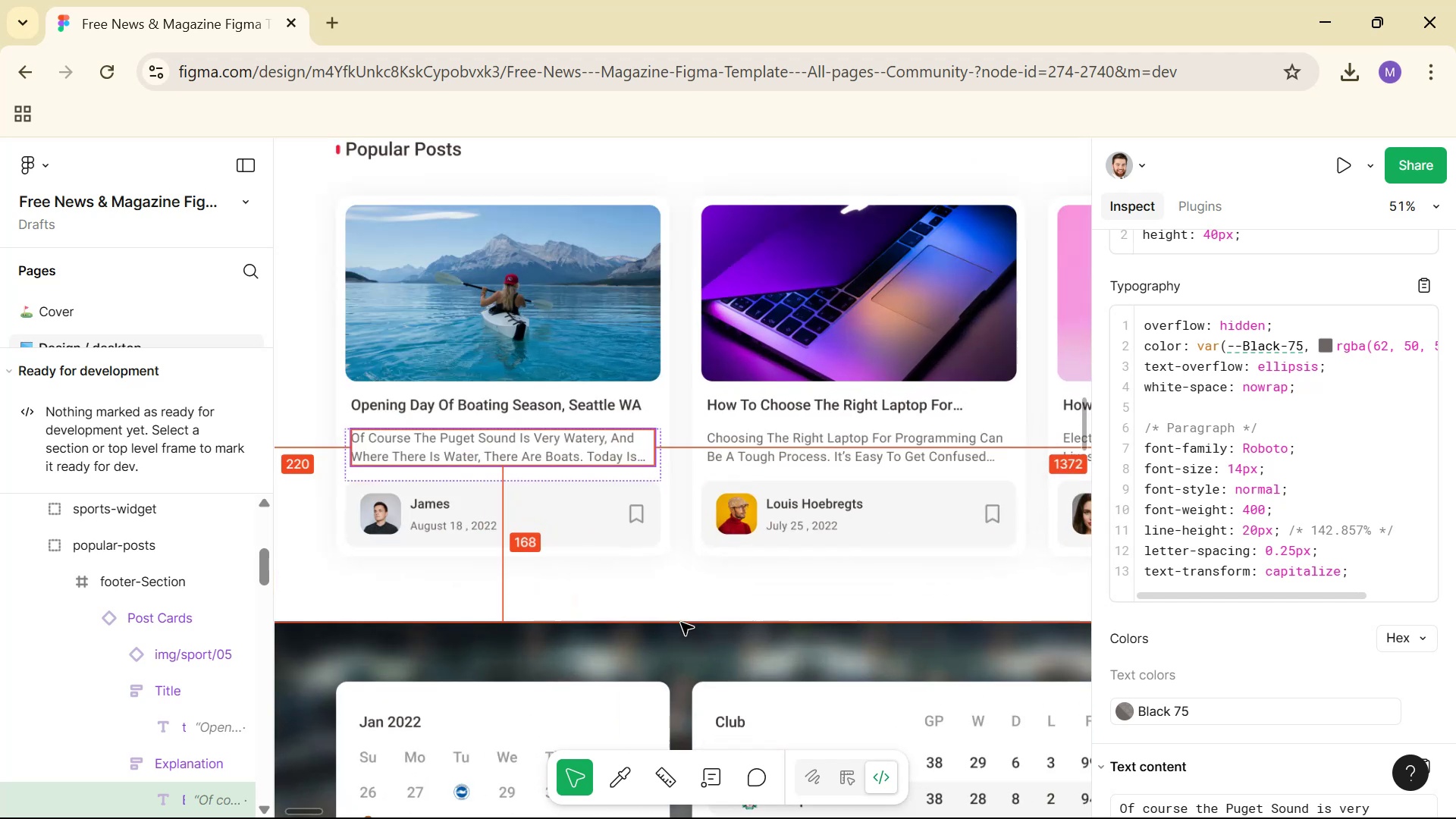 
hold_key(key=Space, duration=0.53)
 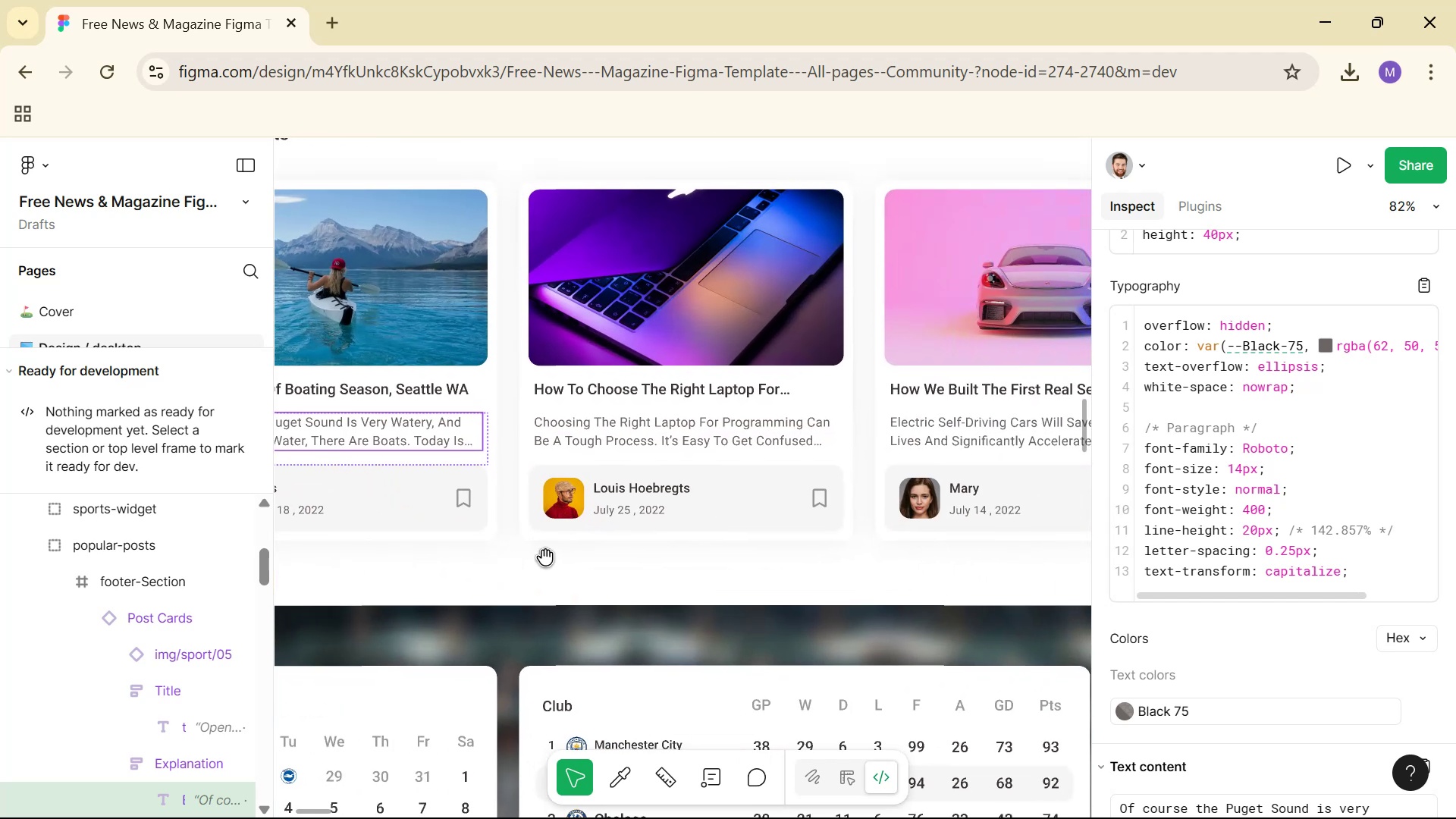 
hold_key(key=ControlLeft, duration=1.5)
scroll: coordinate [564, 544], scroll_direction: down, amount: 6.0
 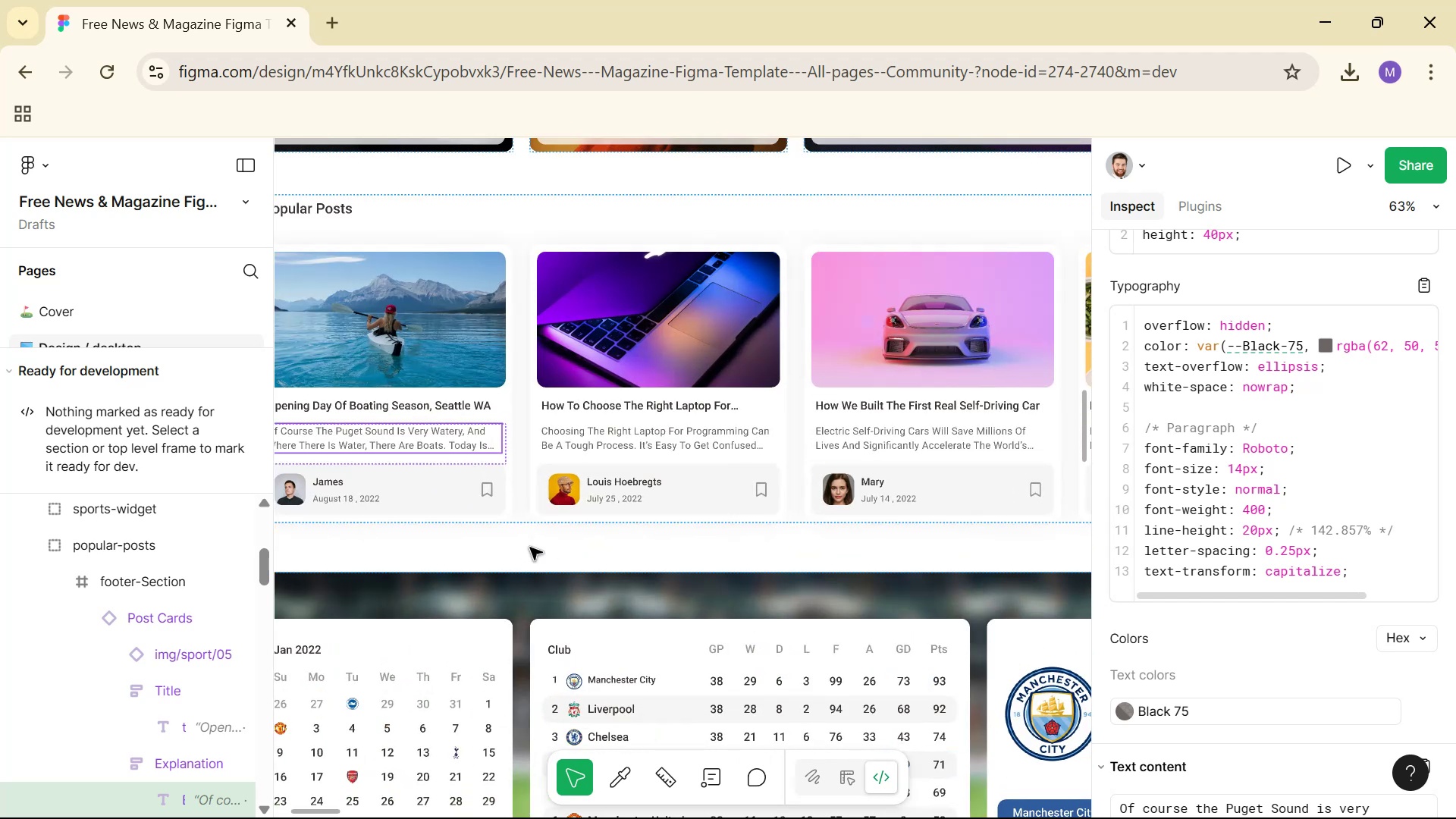 
hold_key(key=ControlLeft, duration=1.54)
 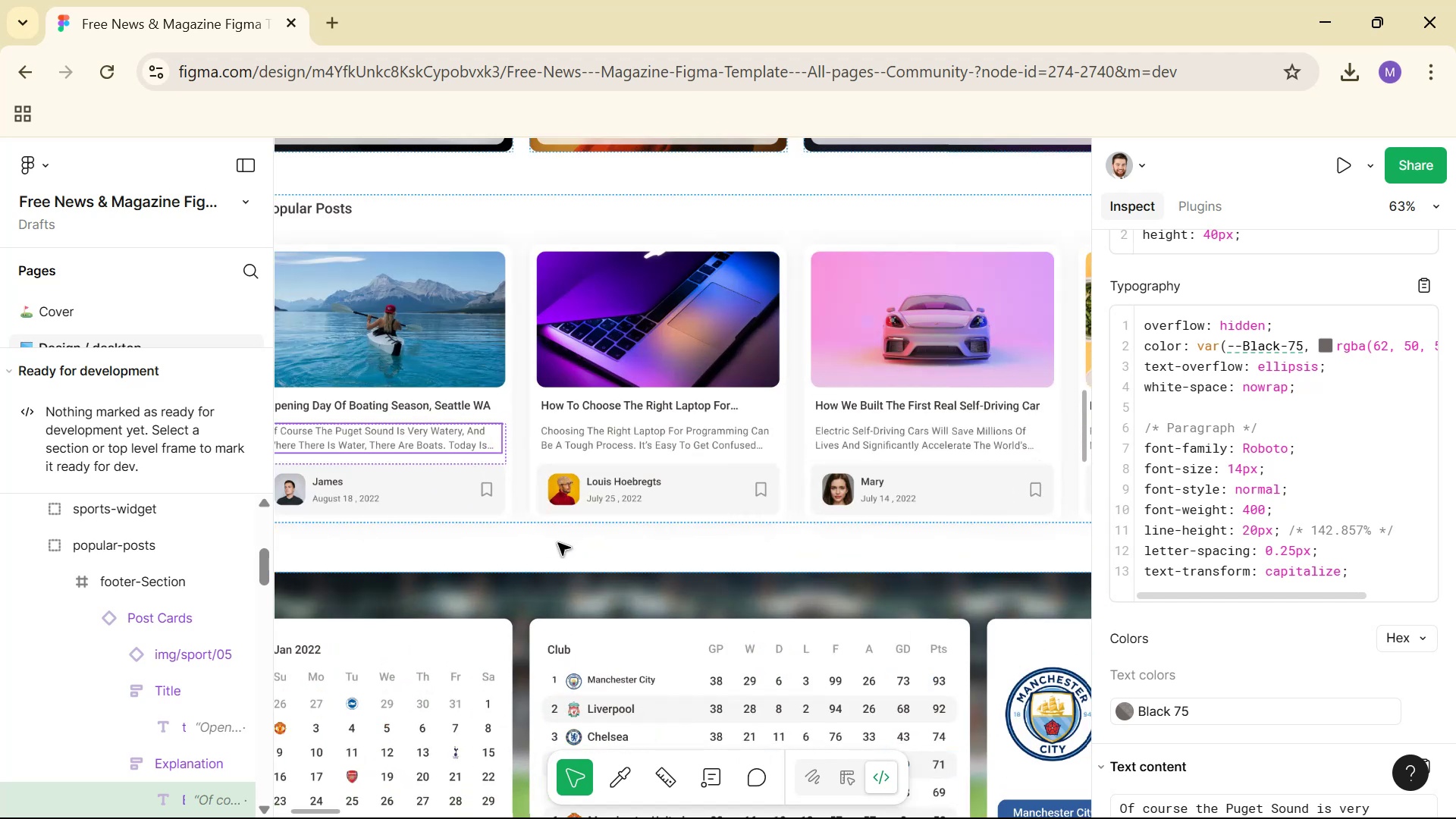 
hold_key(key=Space, duration=0.53)
 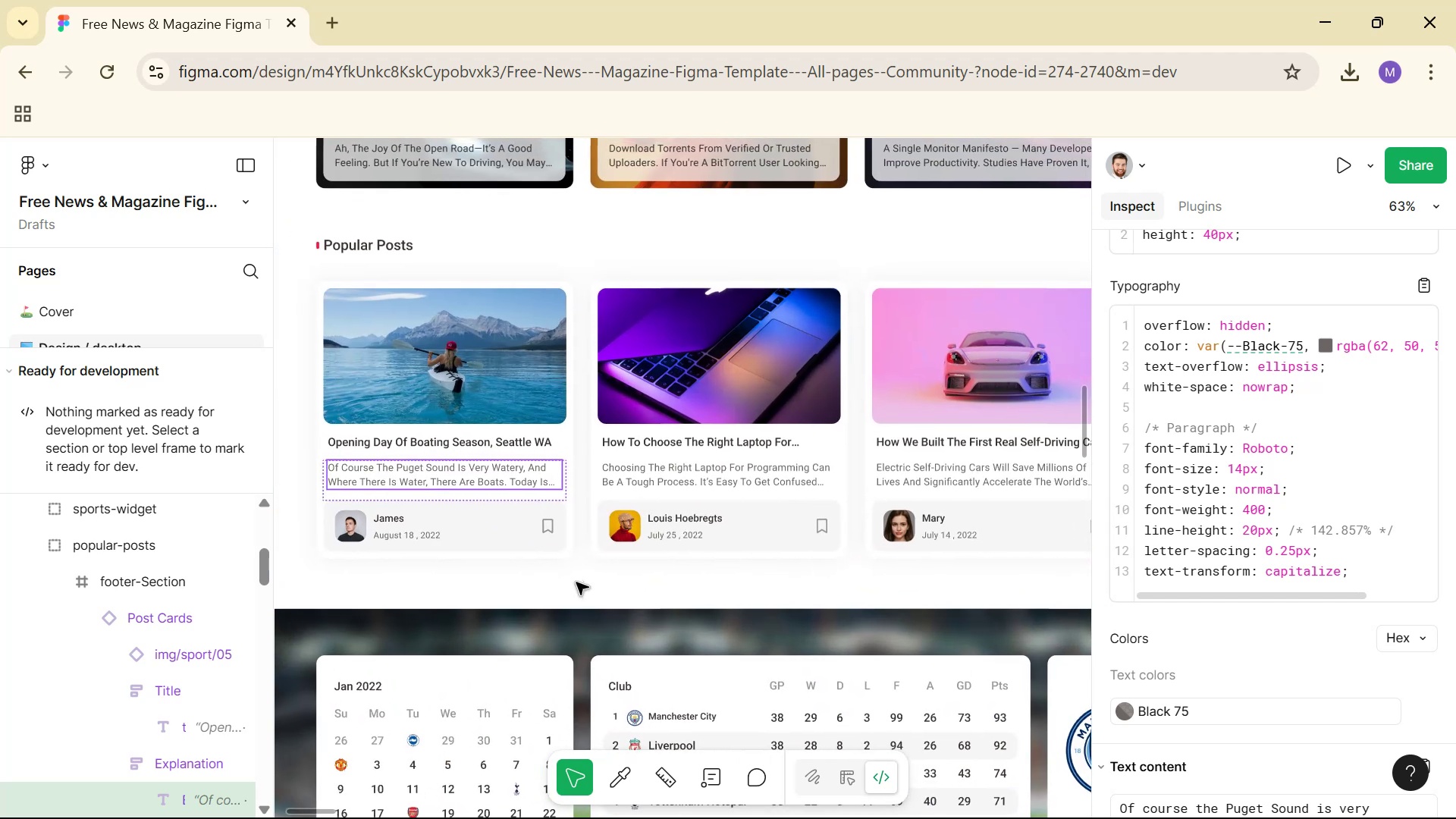 
hold_key(key=ControlLeft, duration=0.83)
scroll: coordinate [464, 569], scroll_direction: up, amount: 8.0
 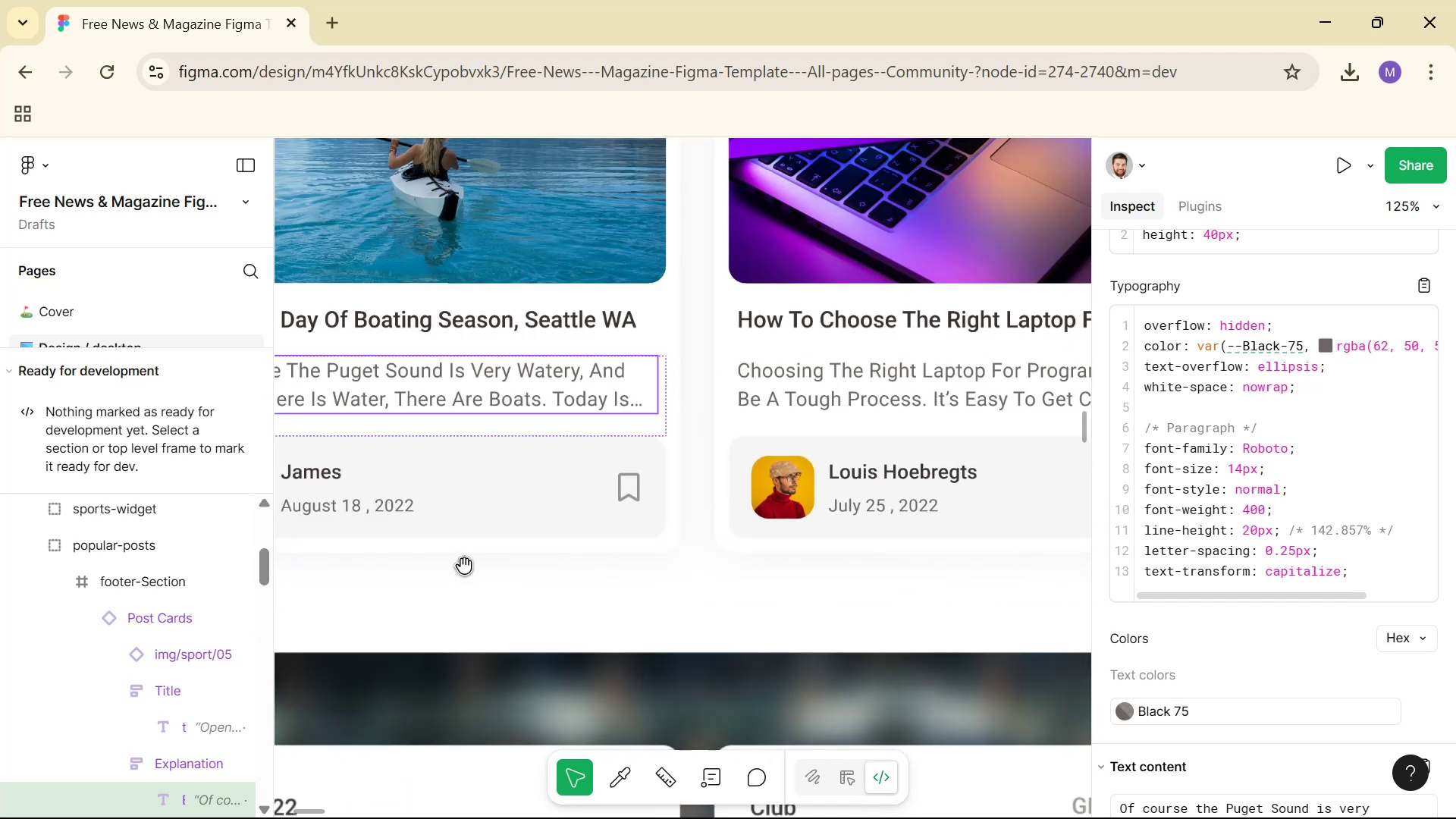 
hold_key(key=Space, duration=0.59)
 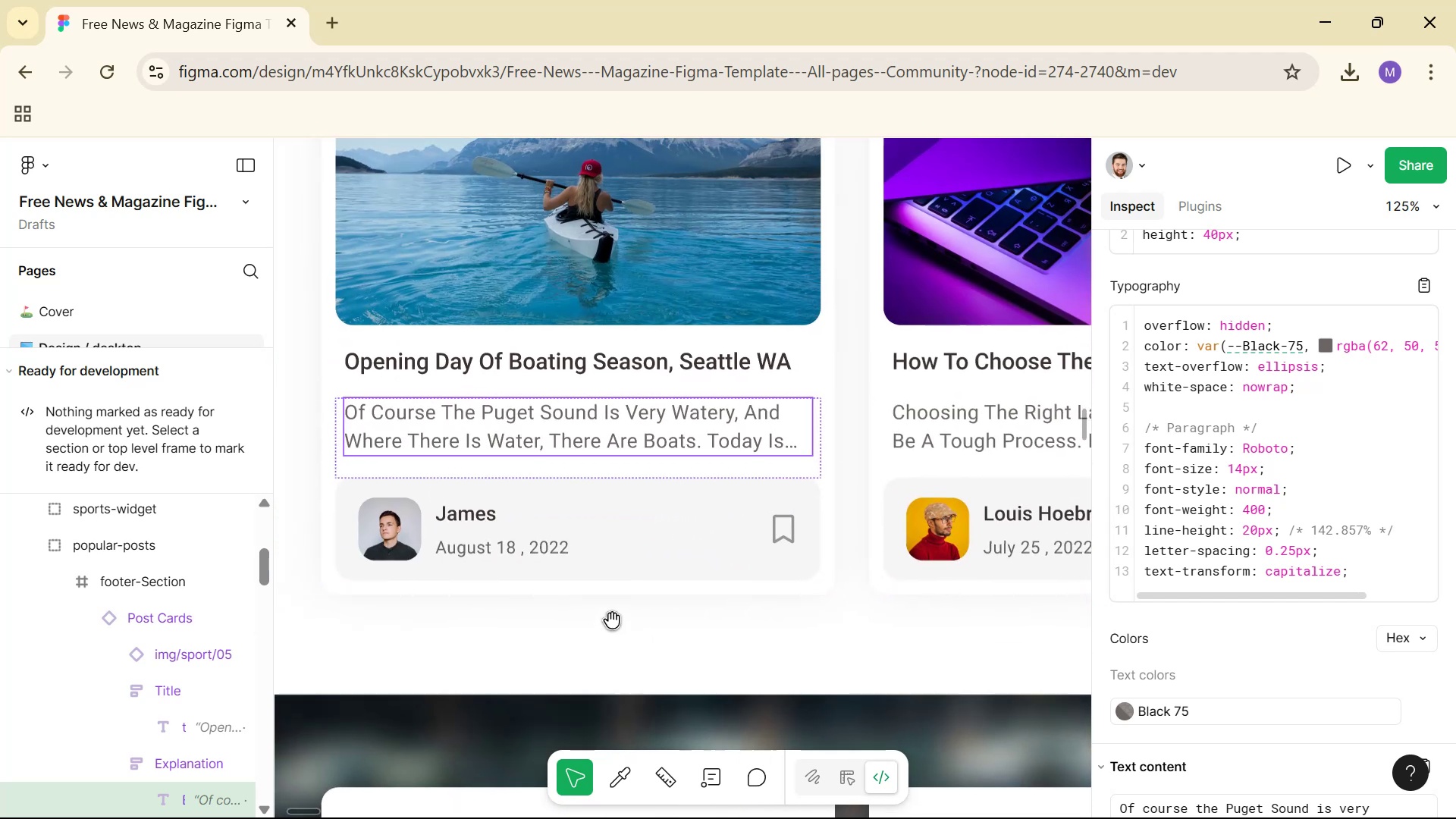 
hold_key(key=ControlLeft, duration=0.83)
scroll: coordinate [610, 603], scroll_direction: down, amount: 6.0
 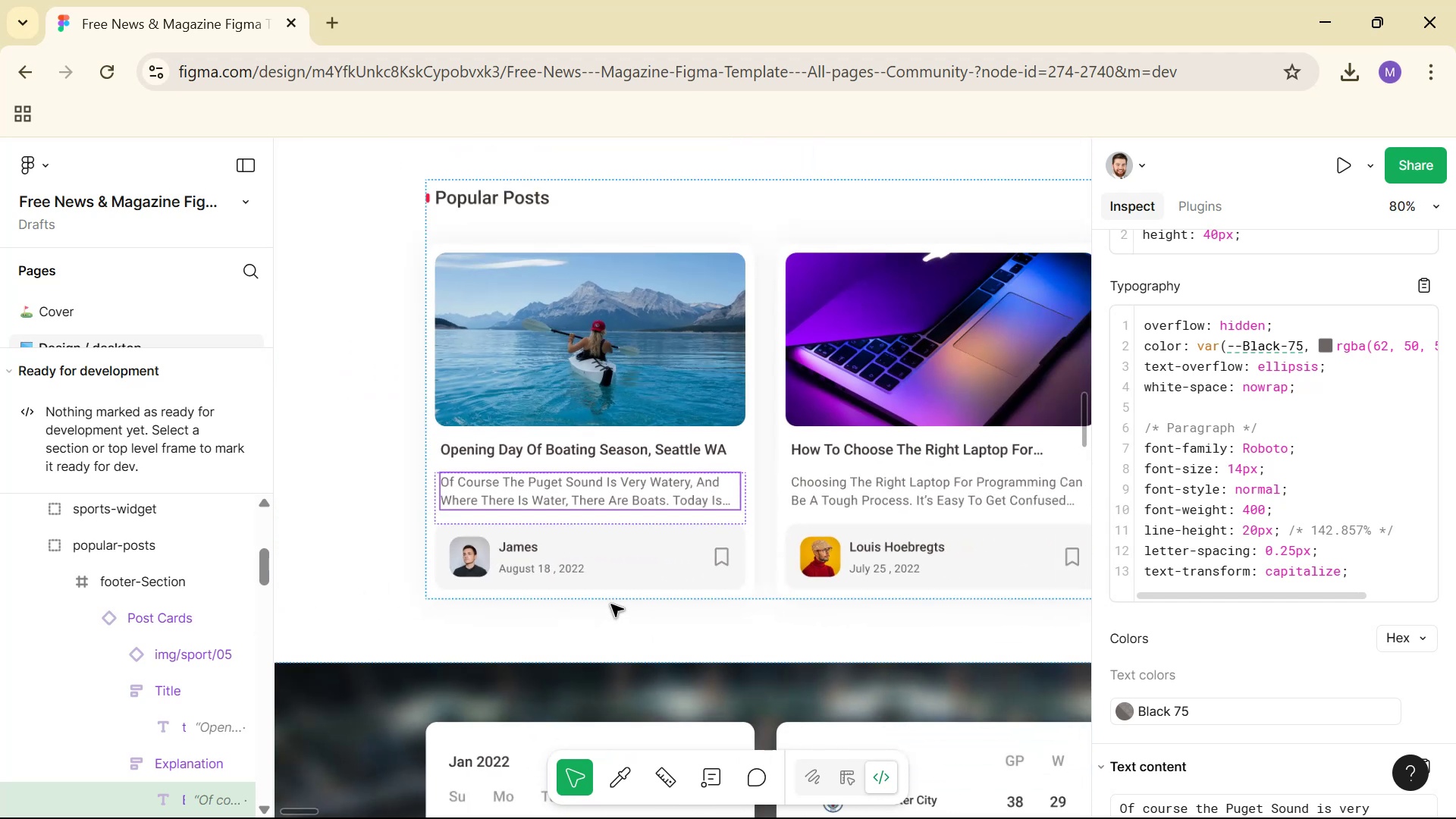 
hold_key(key=ControlLeft, duration=0.57)
scroll: coordinate [606, 599], scroll_direction: up, amount: 5.0
 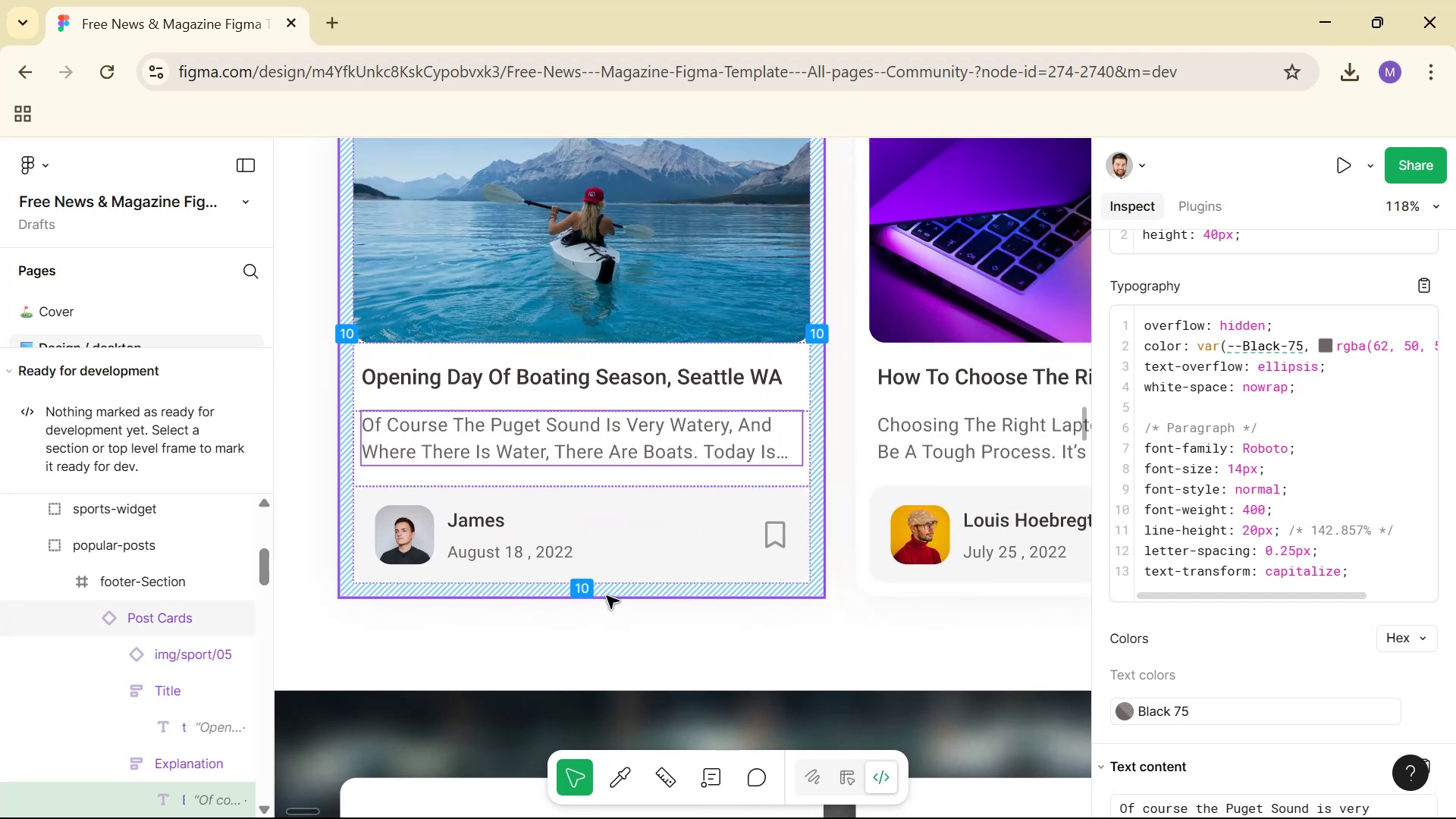 
key(Alt+AltLeft)
 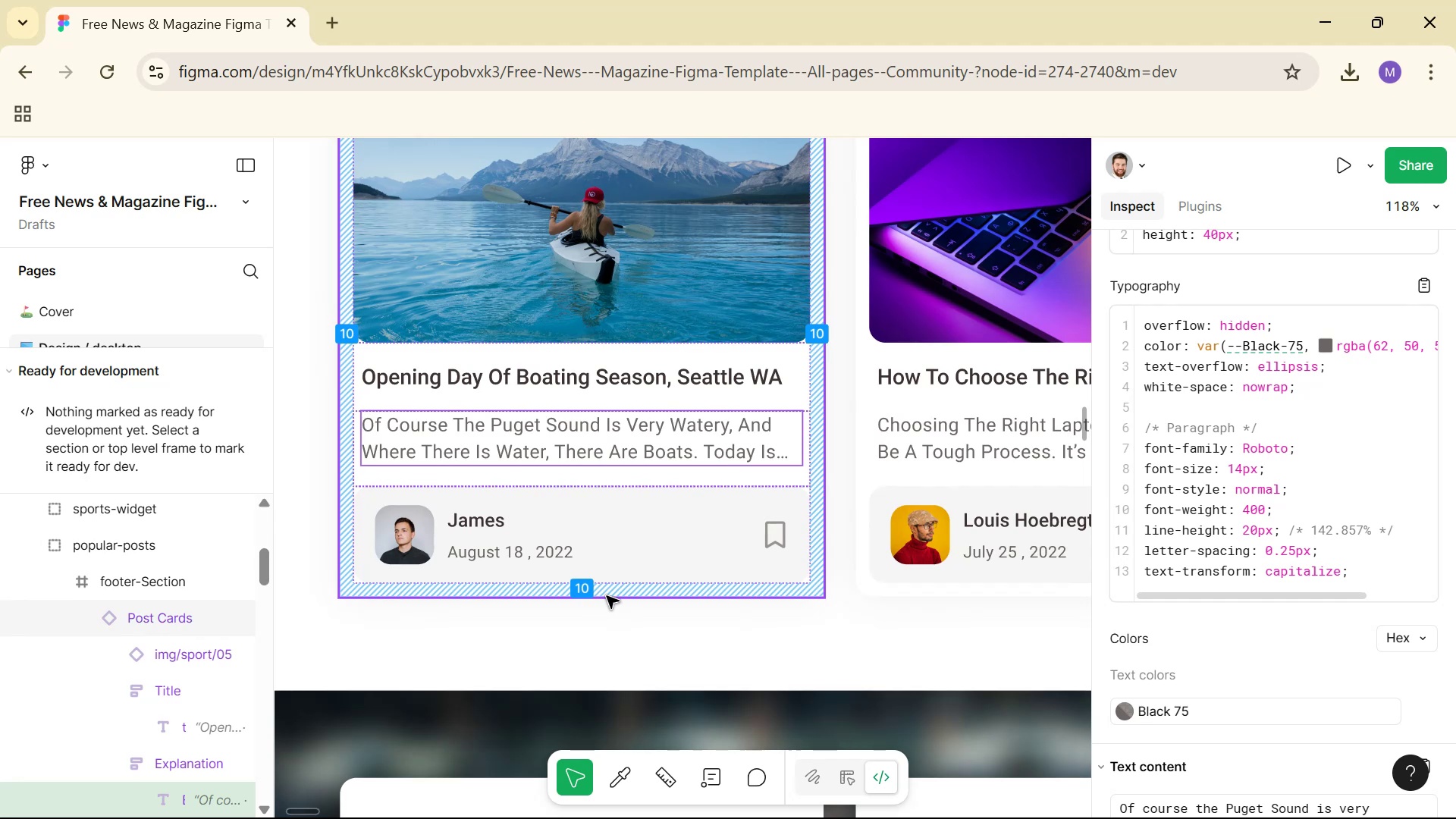 
key(Alt+Tab)
 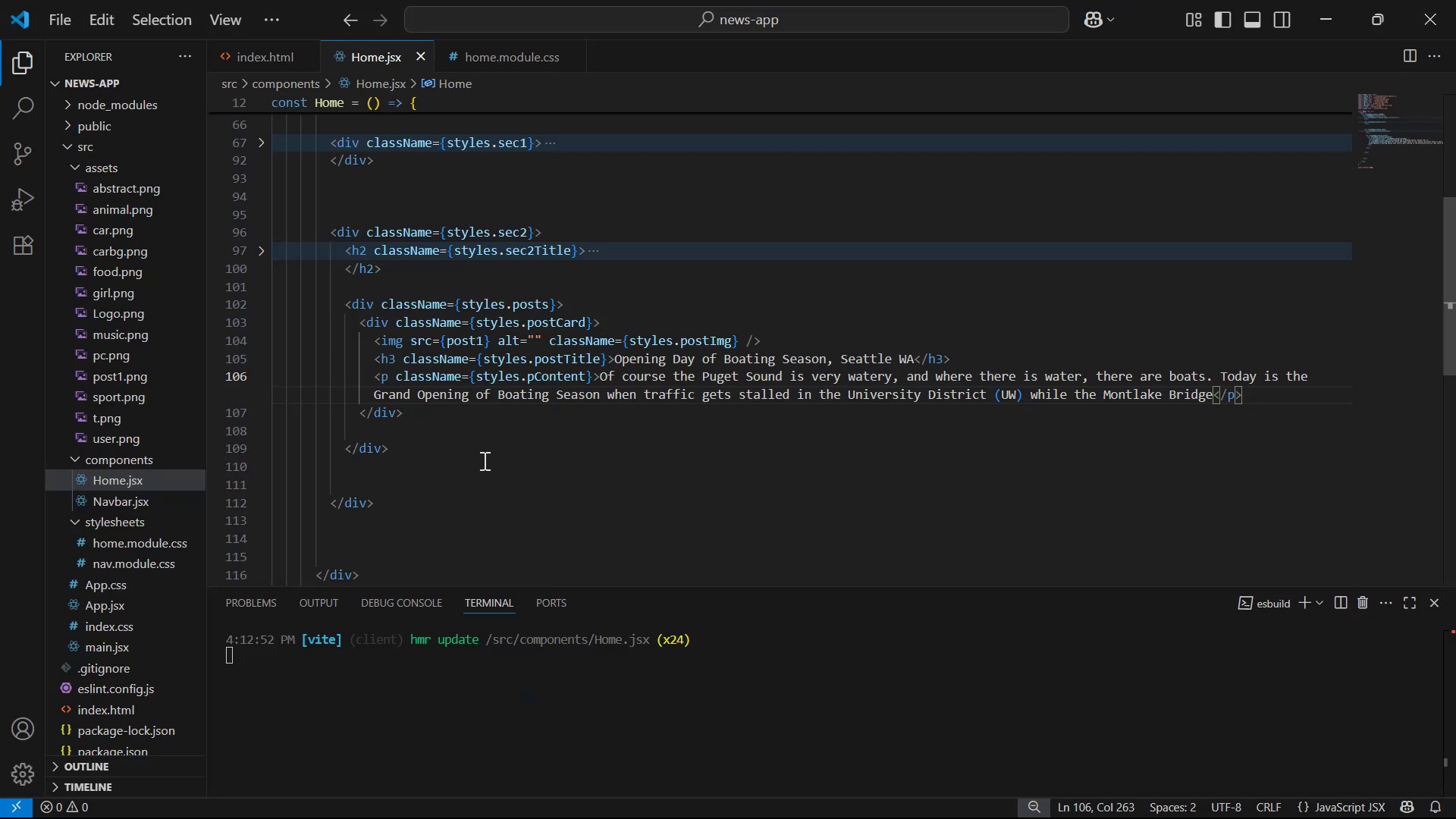 
left_click([453, 409])
 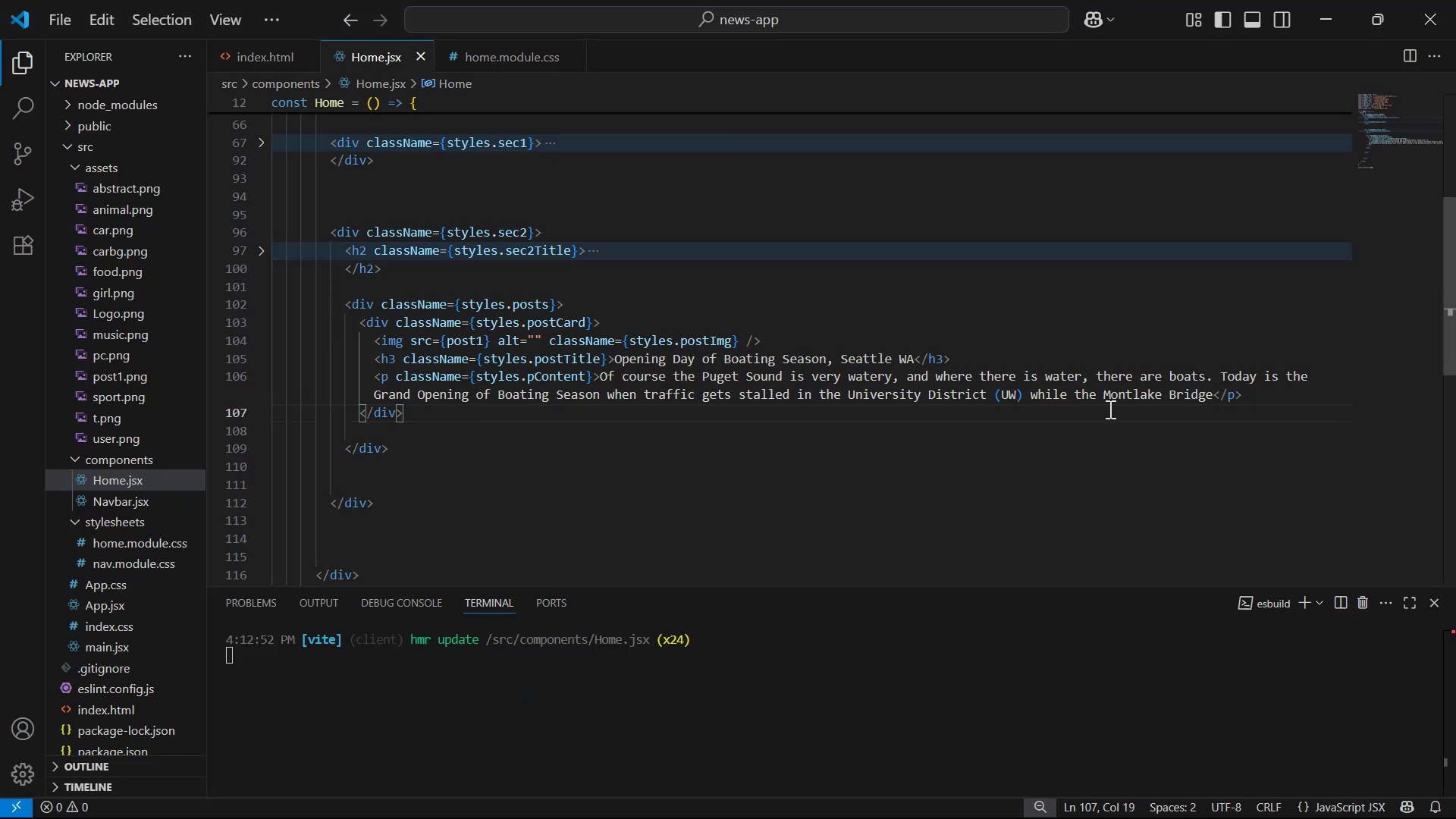 
left_click([1252, 386])
 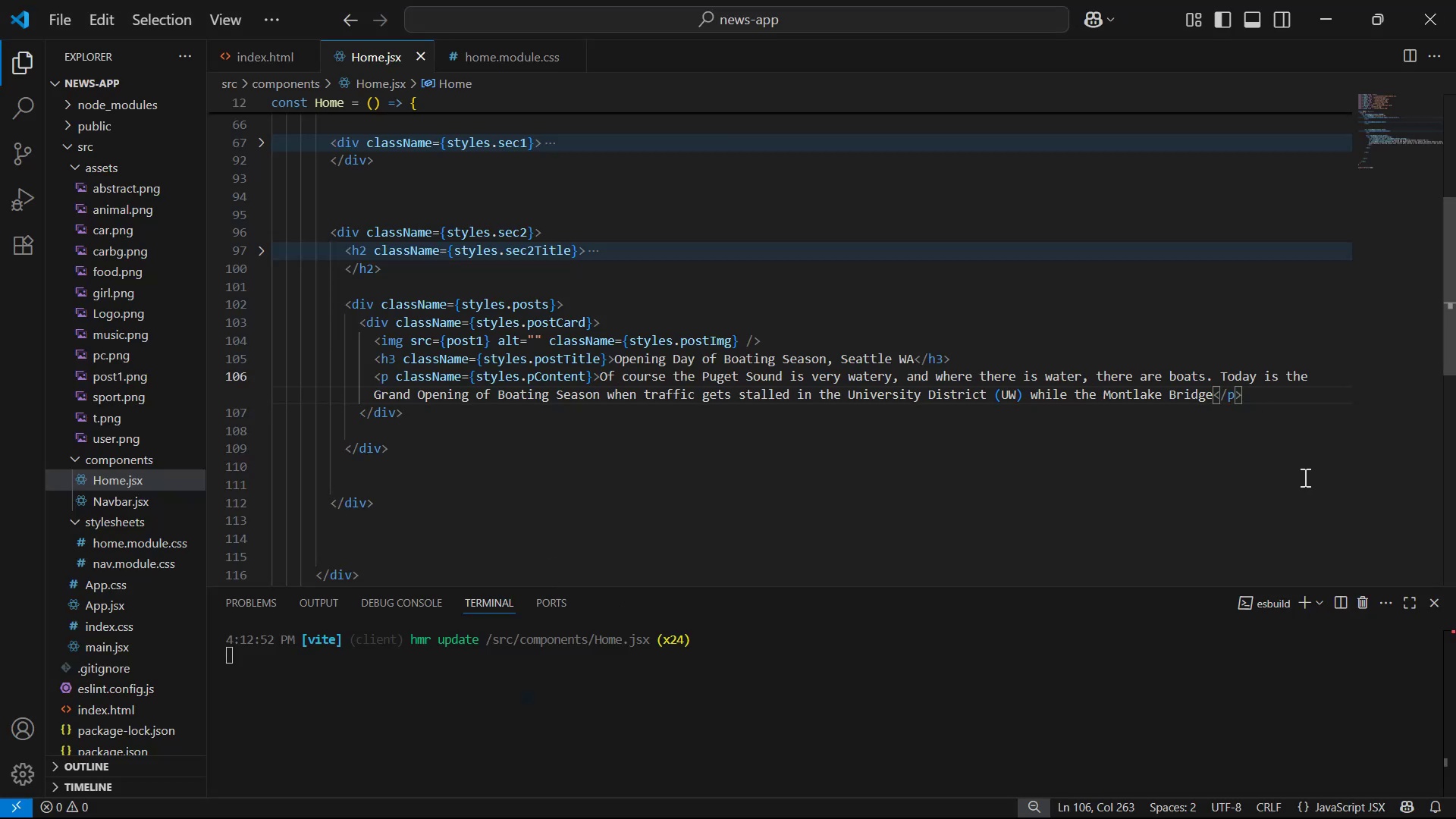 
key(Enter)
 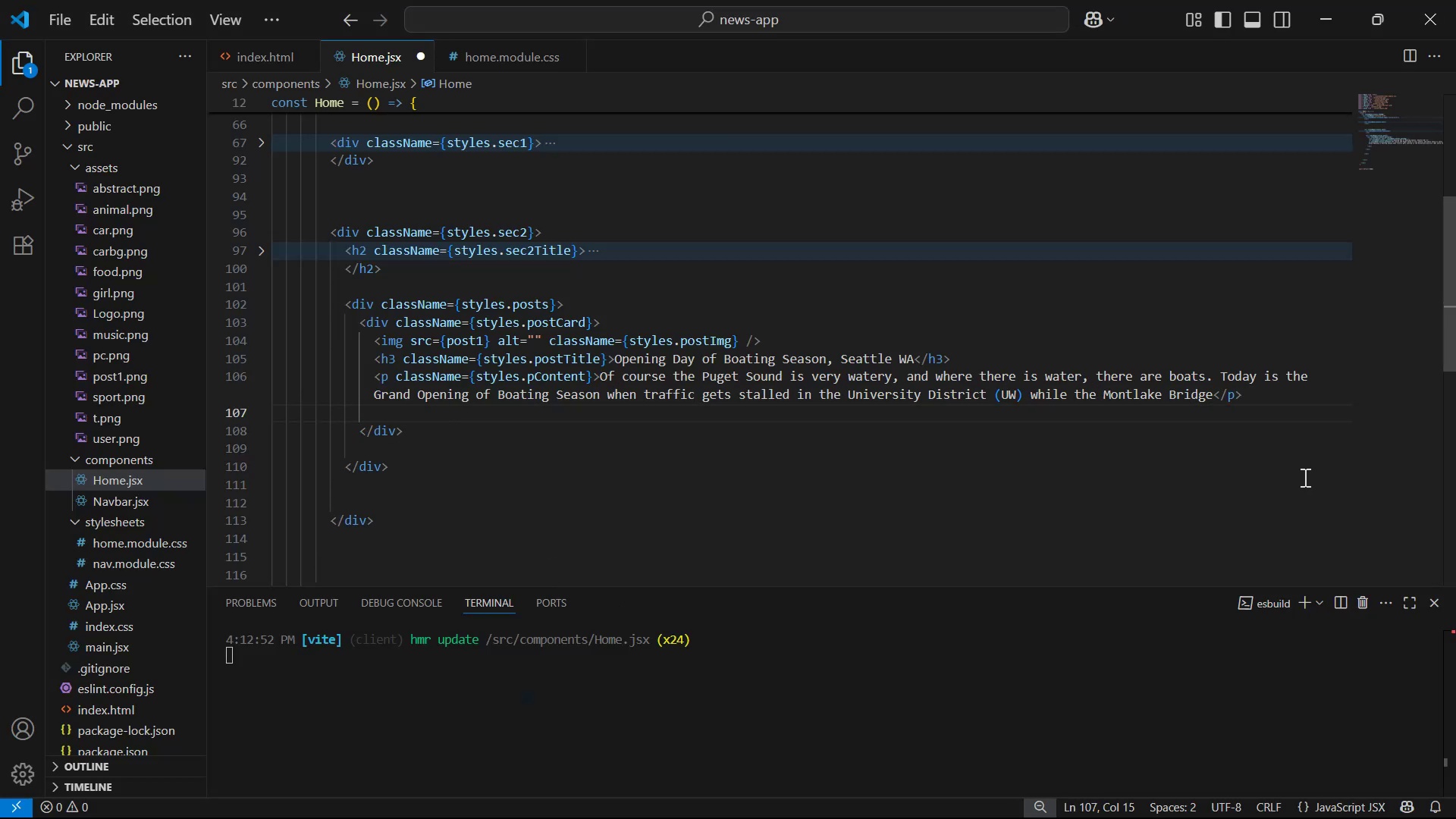 
type(div)
 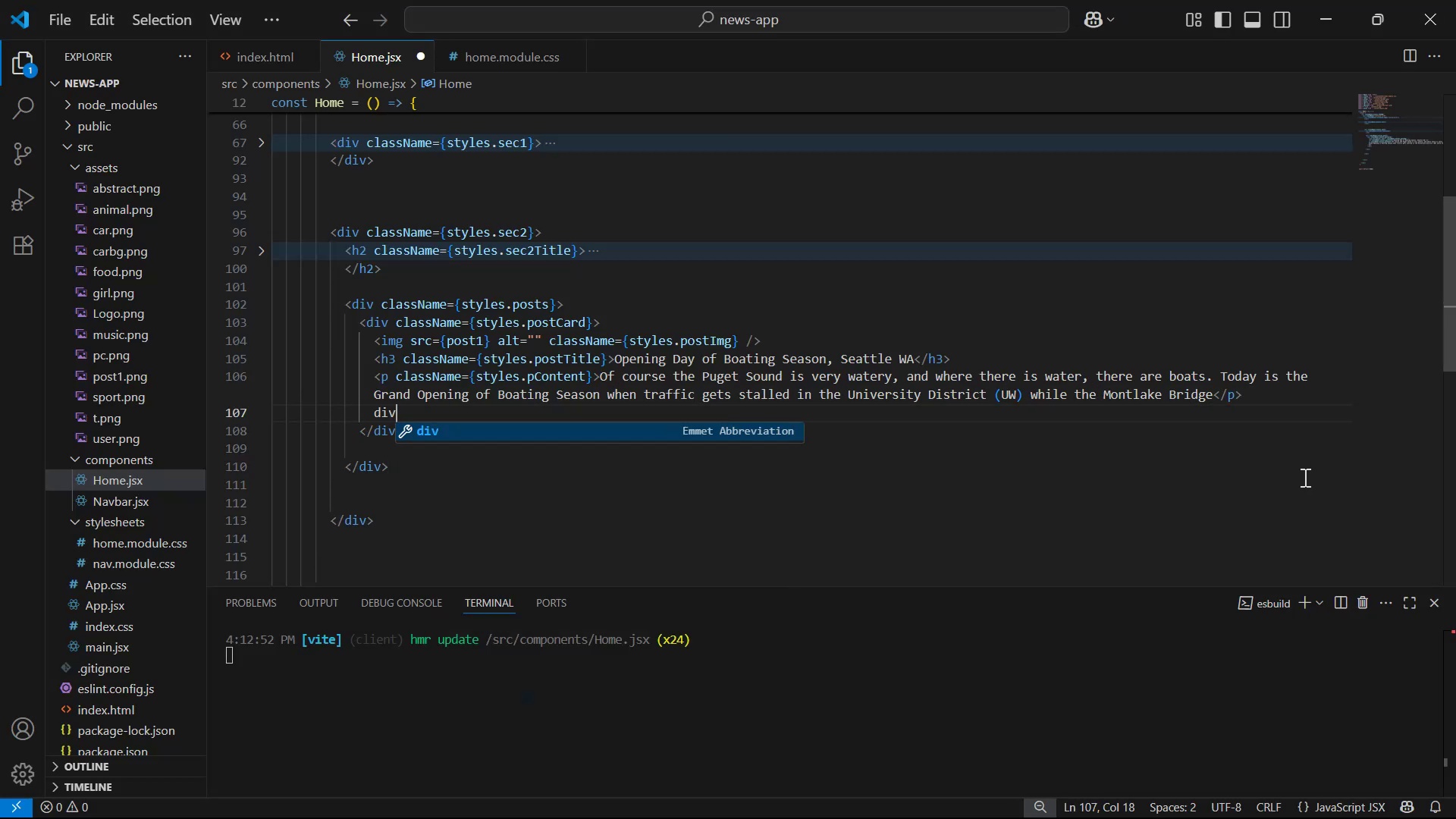 
key(Enter)
 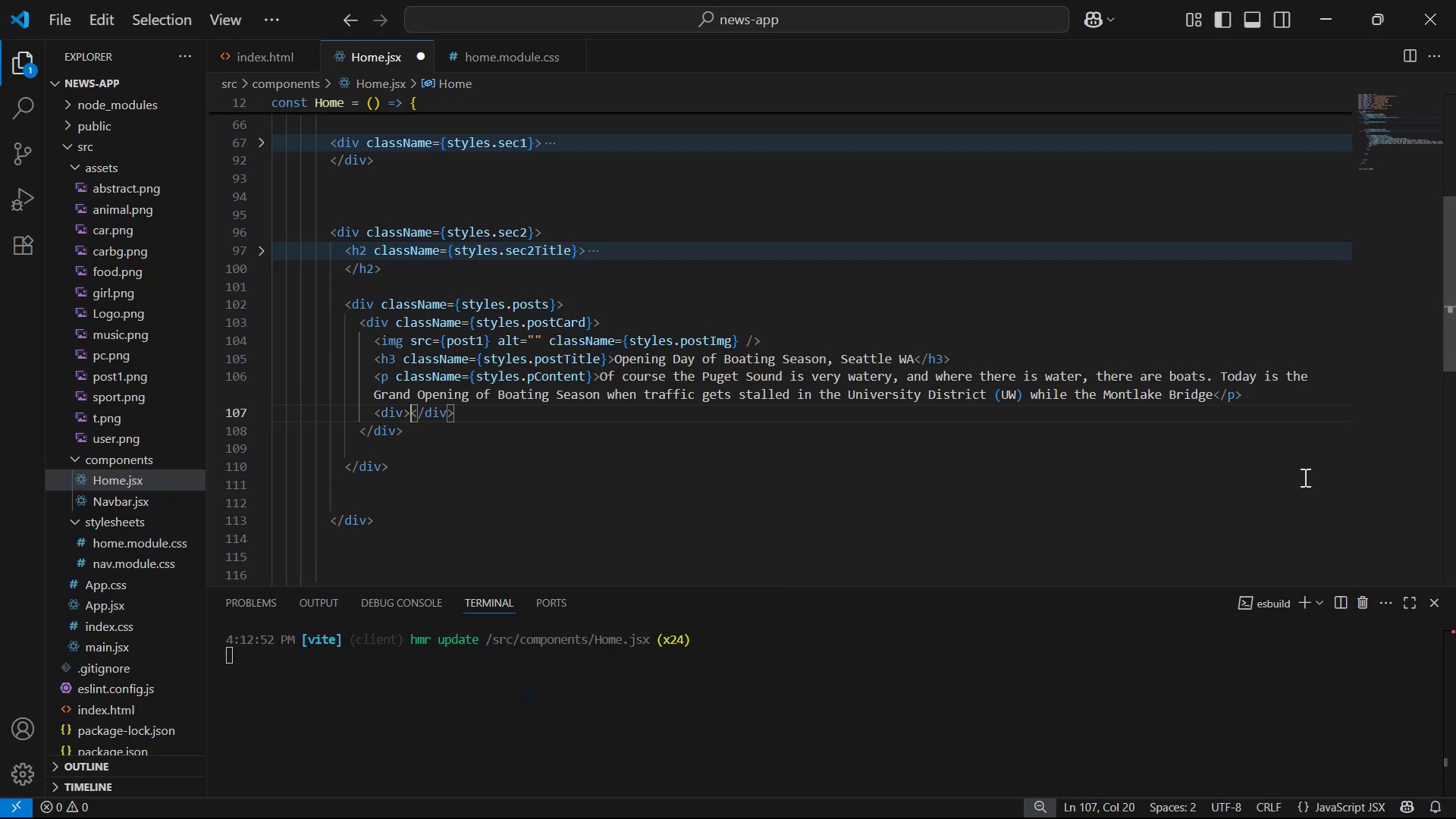 
key(Enter)
 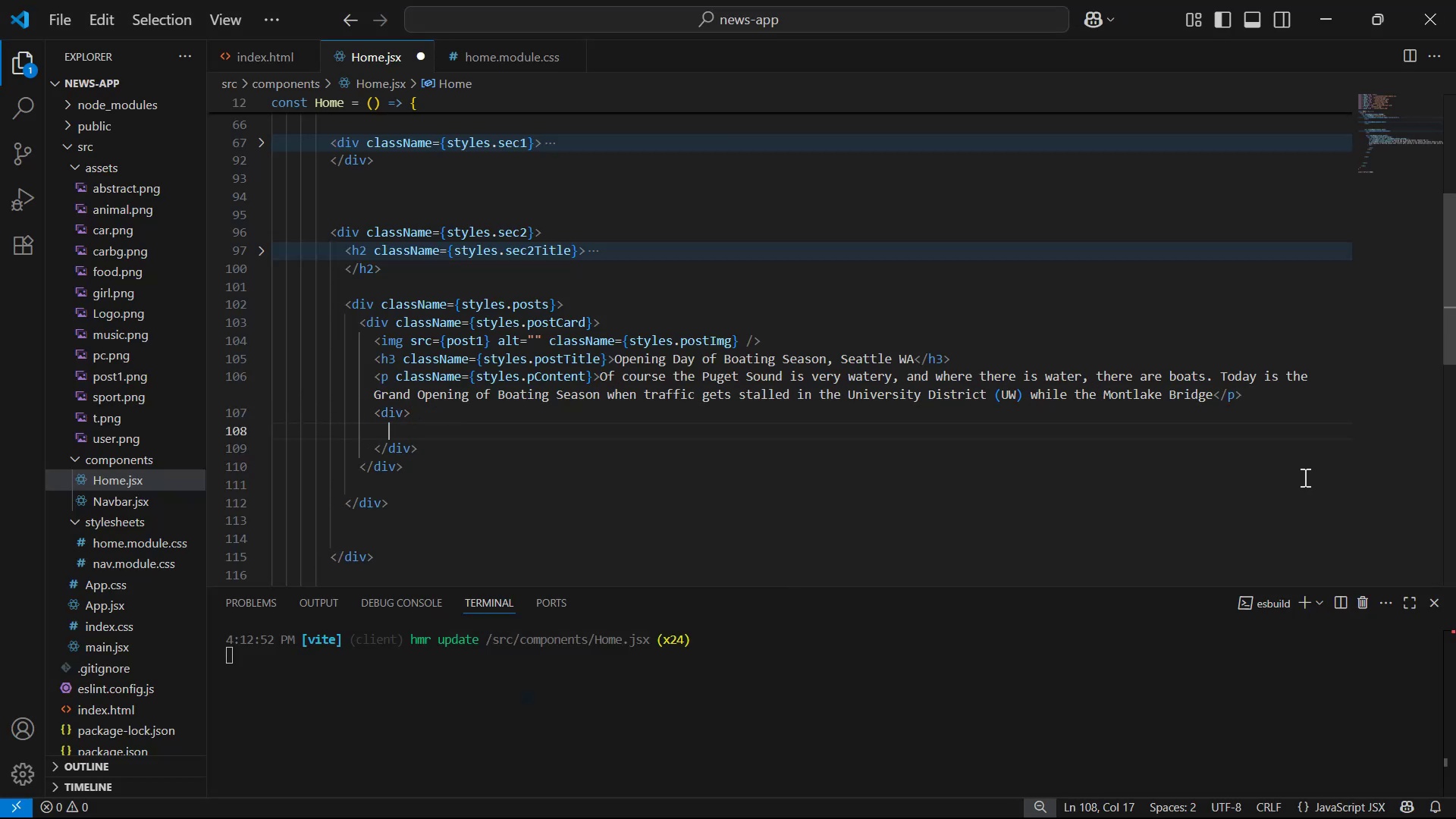 
key(ArrowUp)
 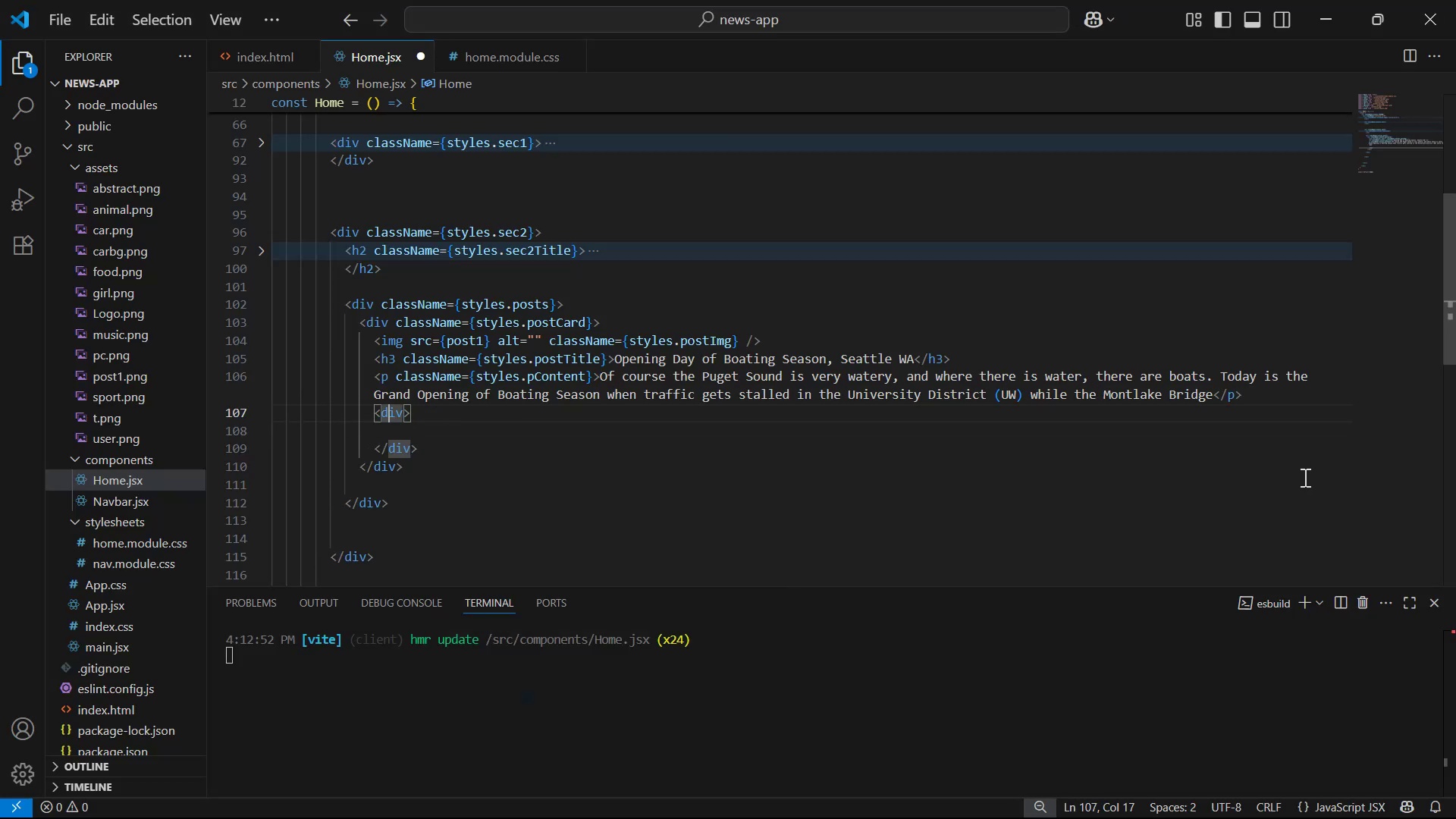 
key(ArrowRight)
 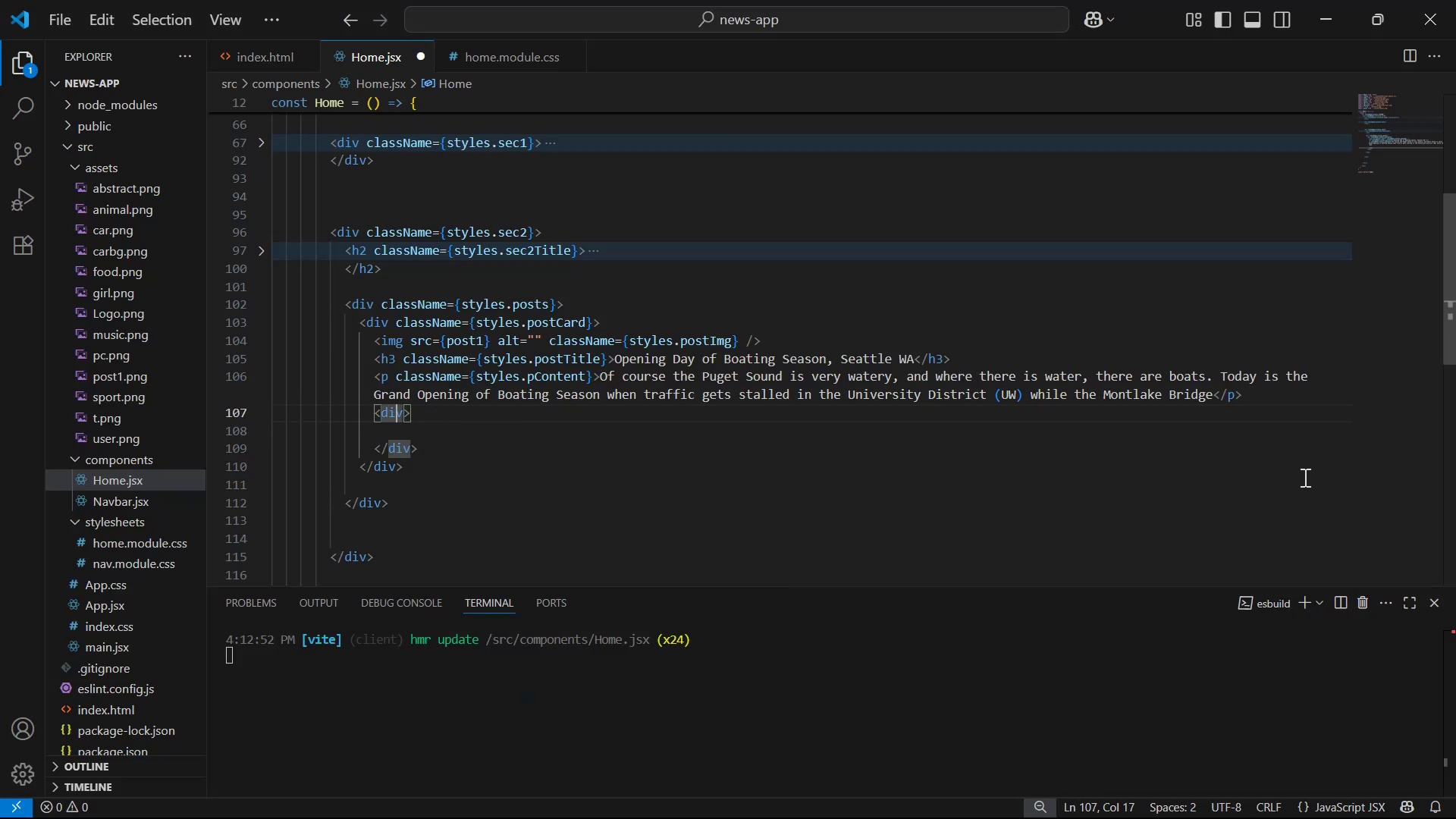 
key(ArrowRight)
 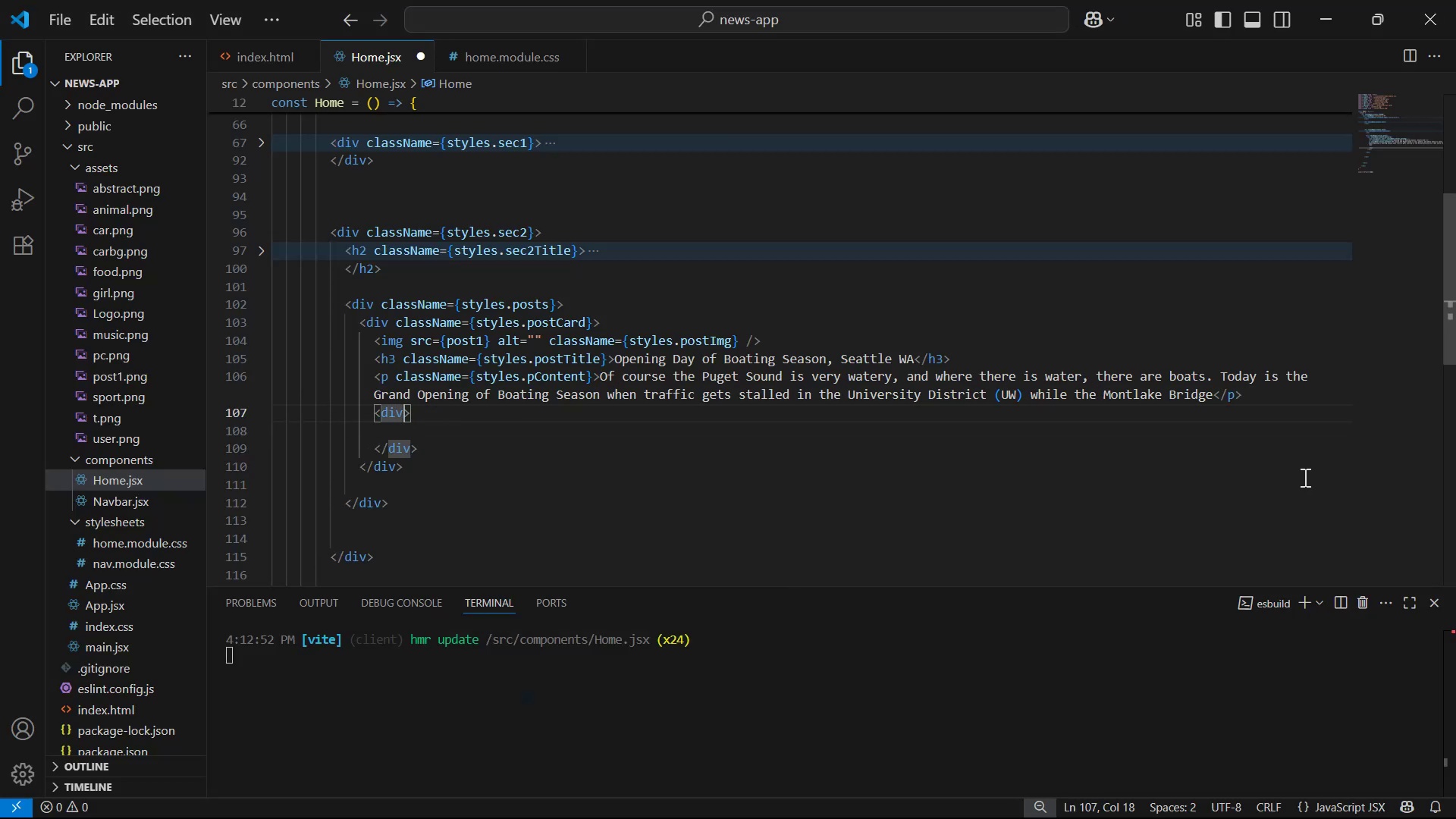 
type( cla)
 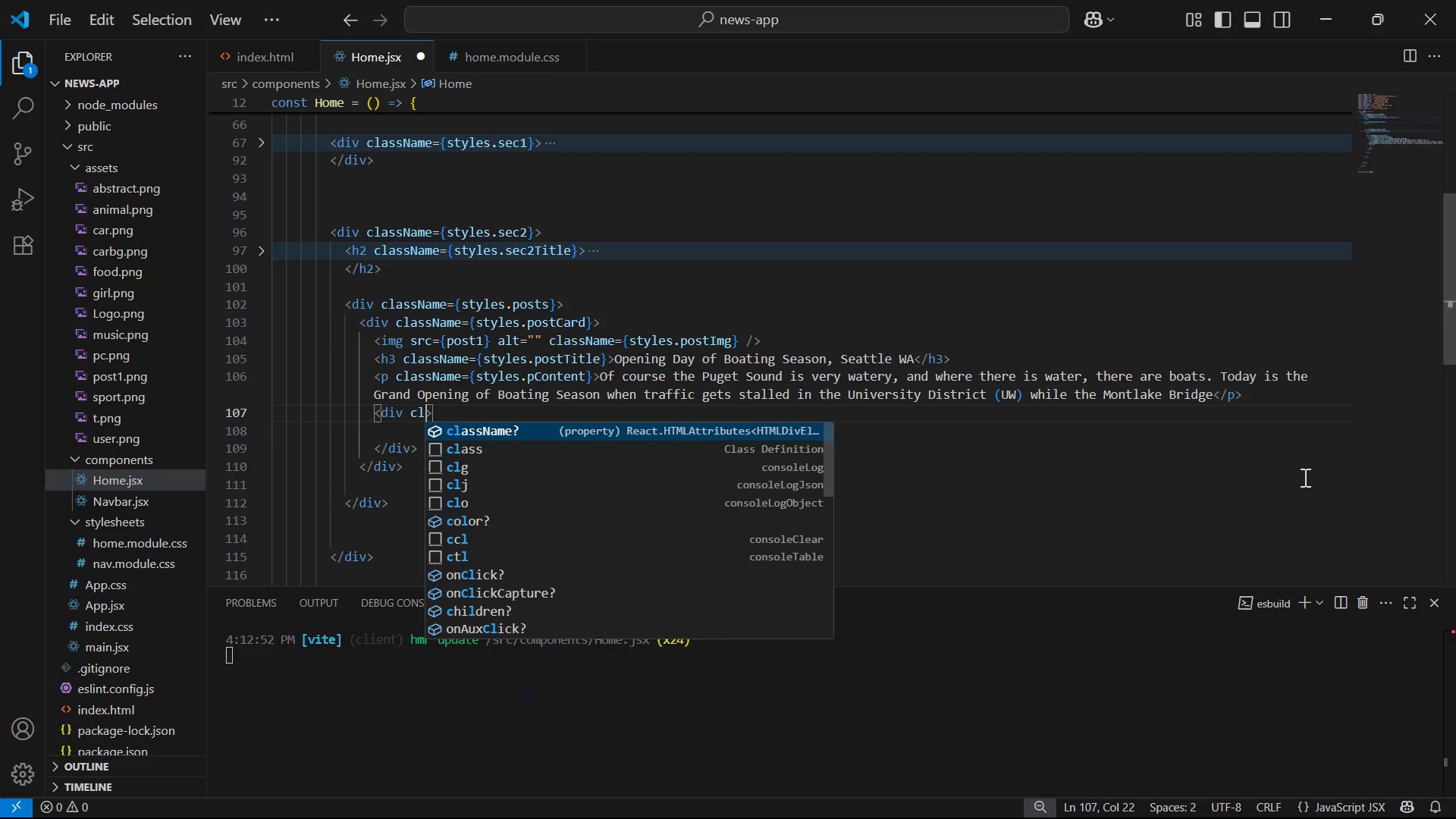 
key(Enter)
 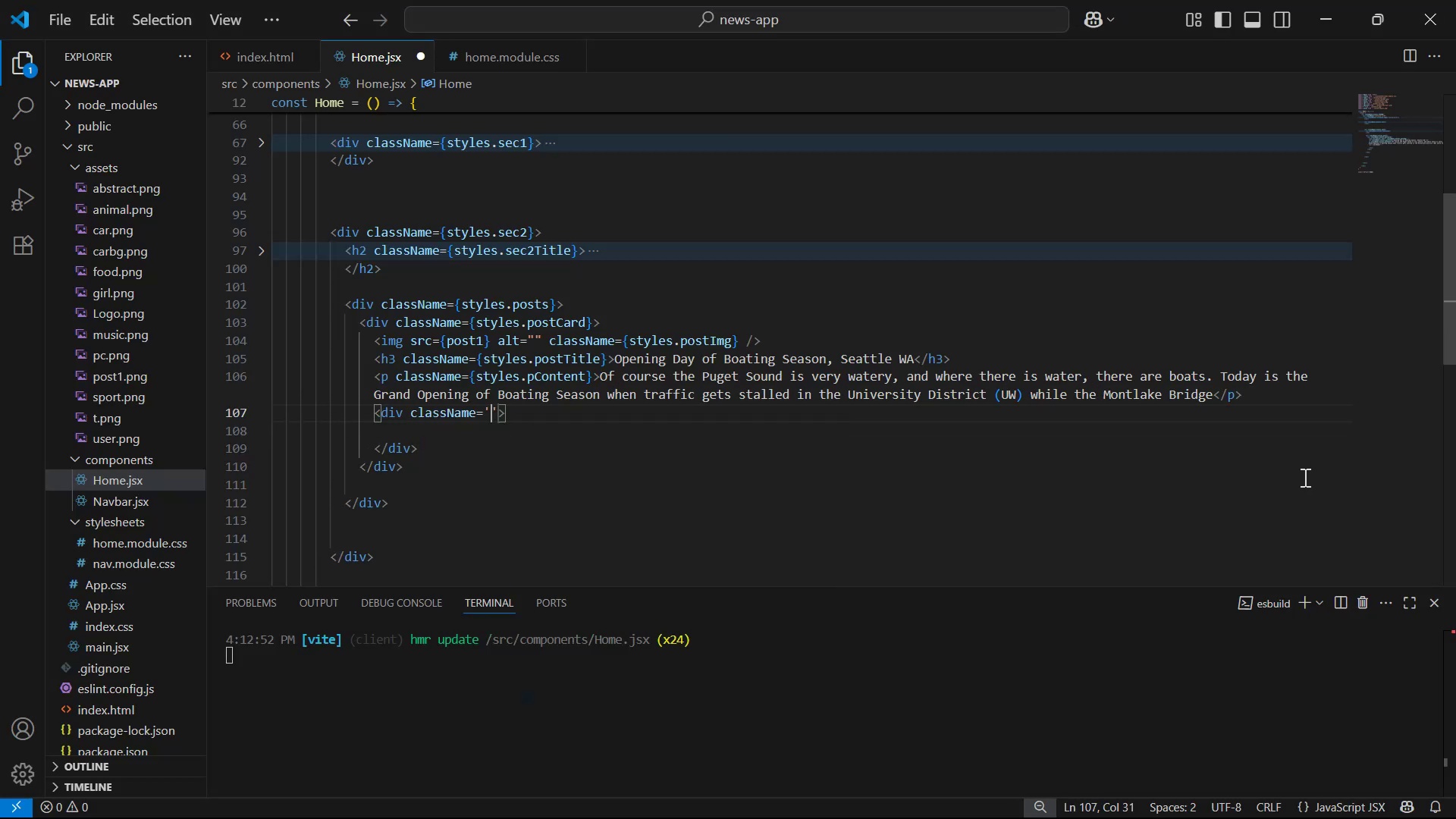 
key(ArrowRight)
 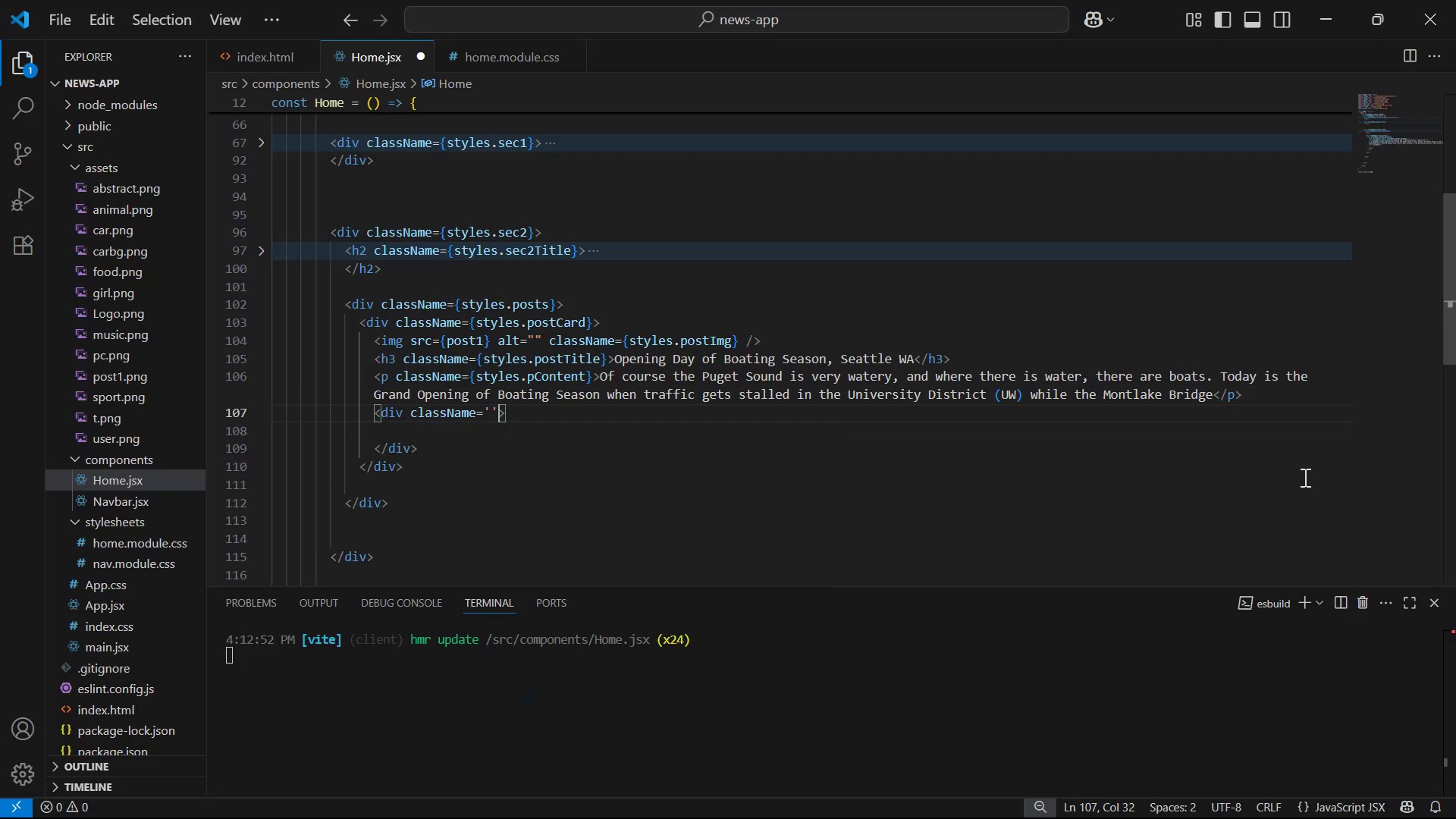 
key(Backspace)
key(Backspace)
type({sty)
 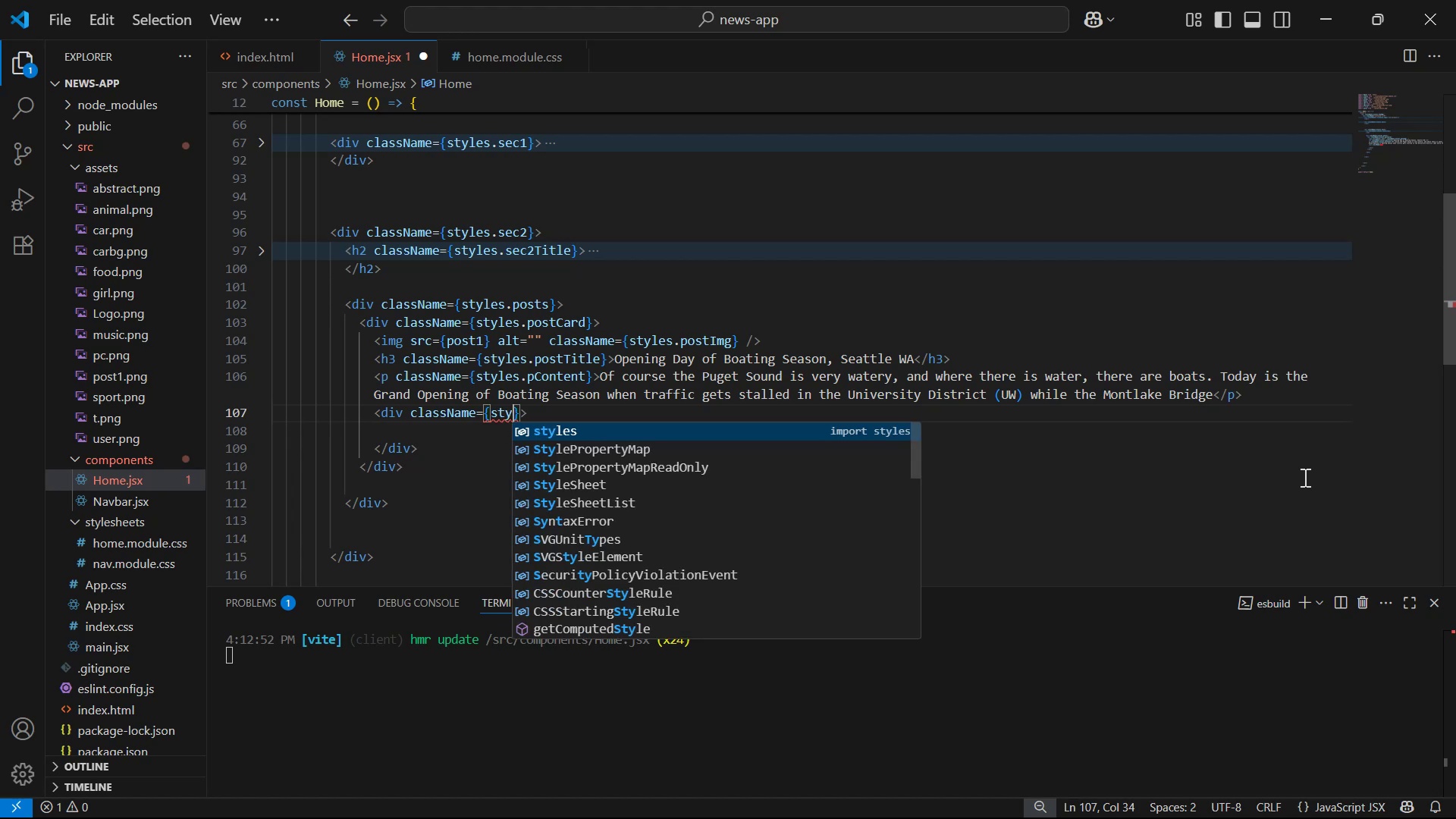 
 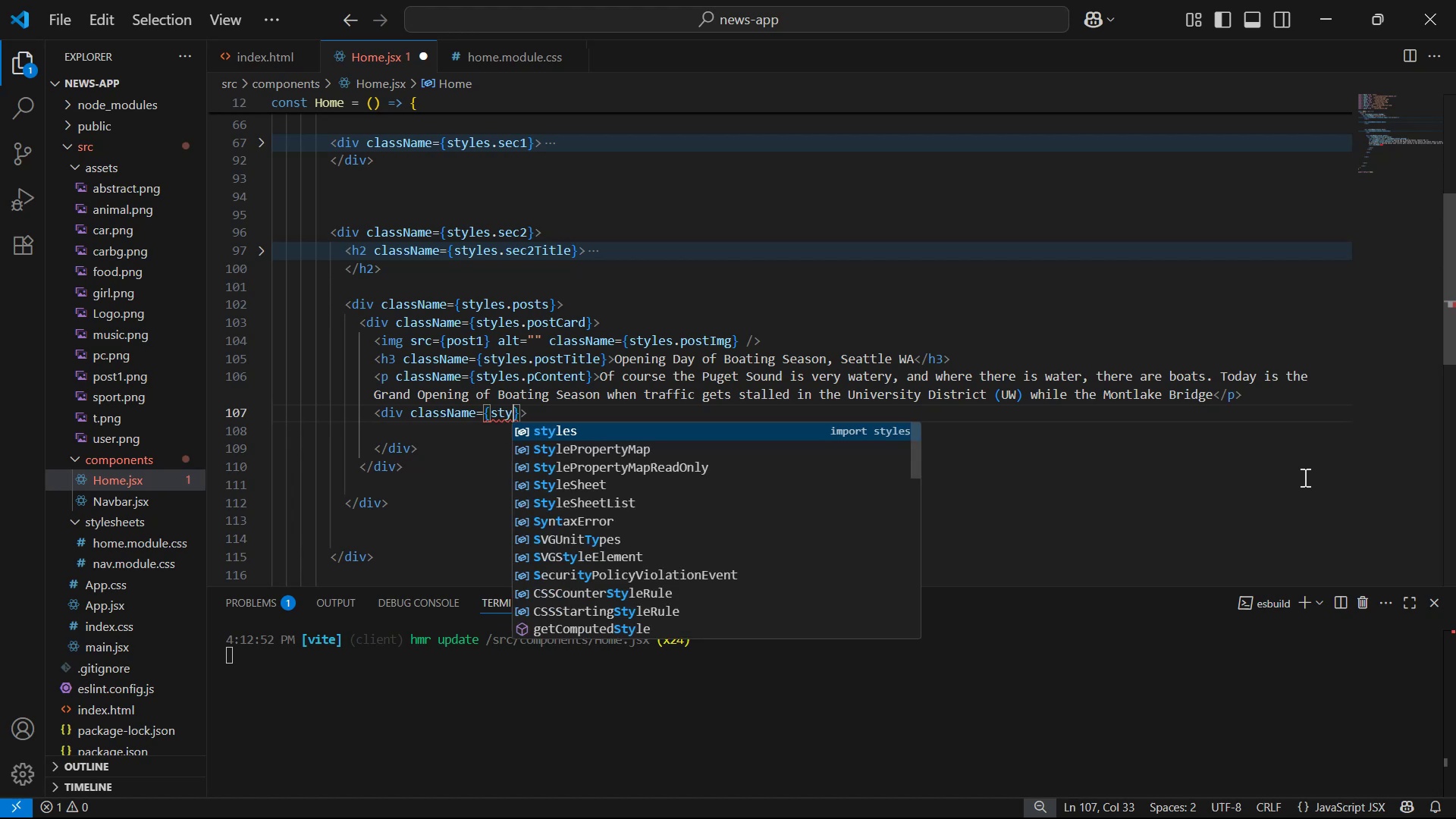 
key(Enter)
 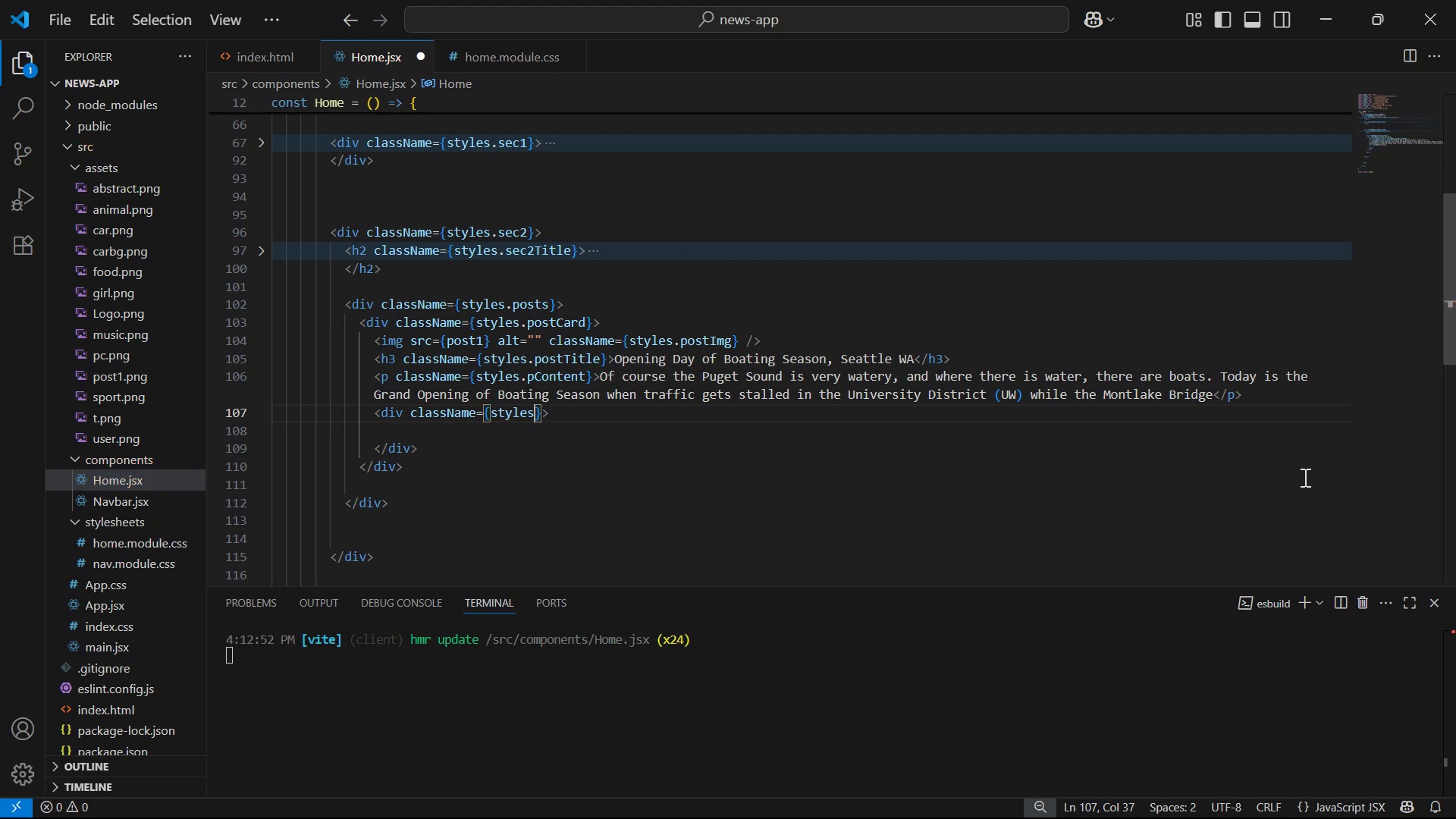 
type(.author)
 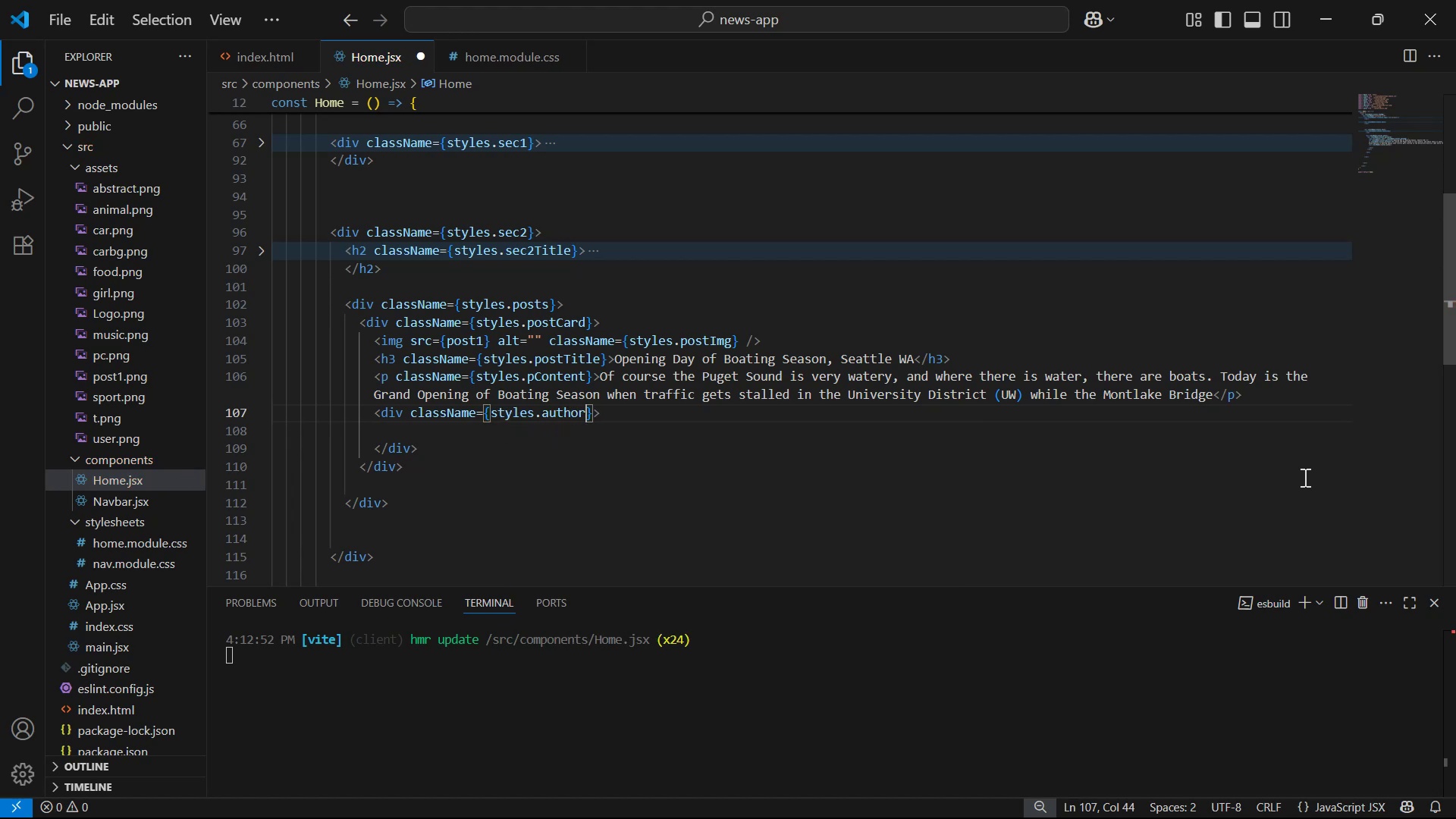 
key(Control+S)
 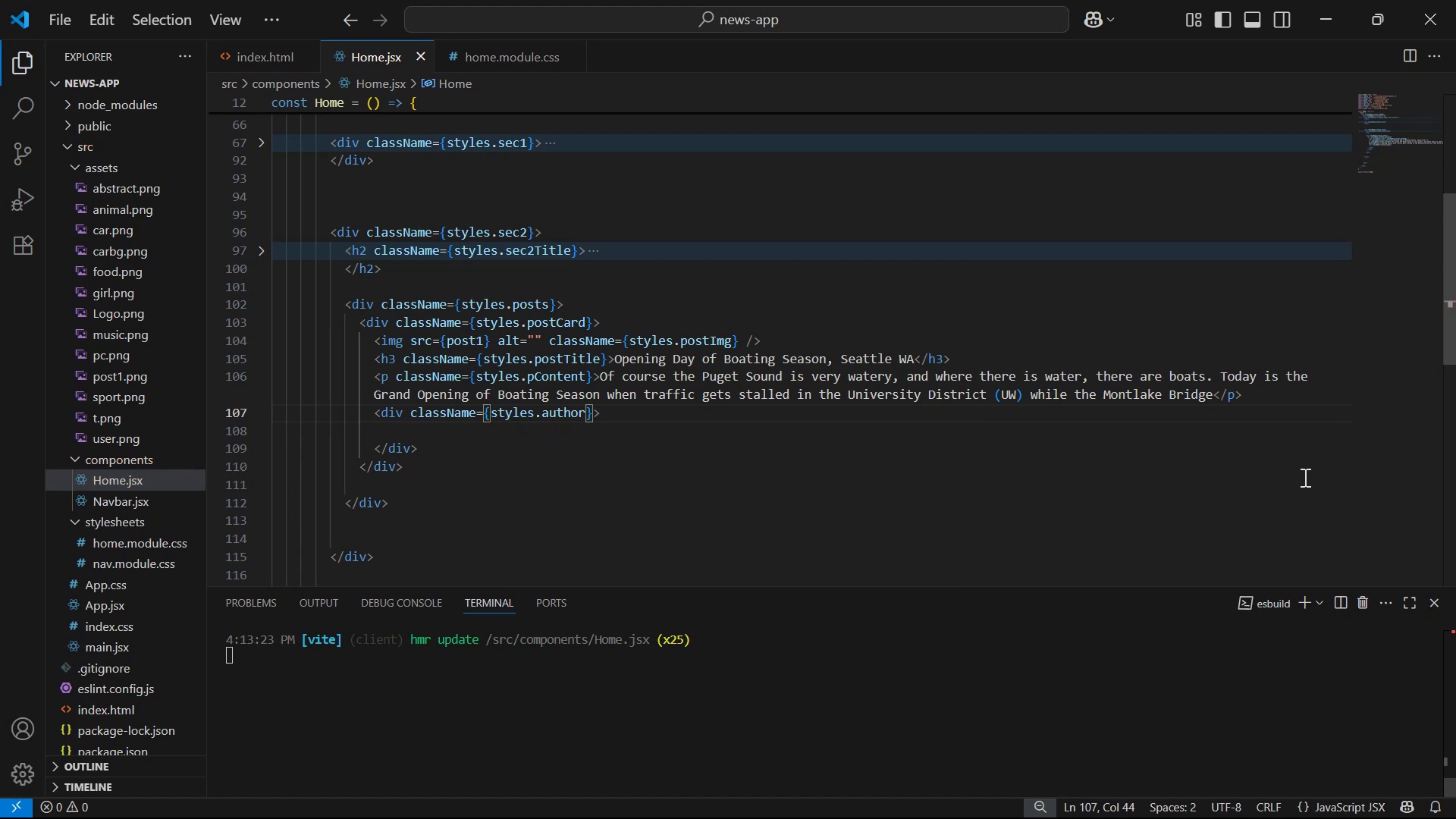 
key(Alt+AltLeft)
 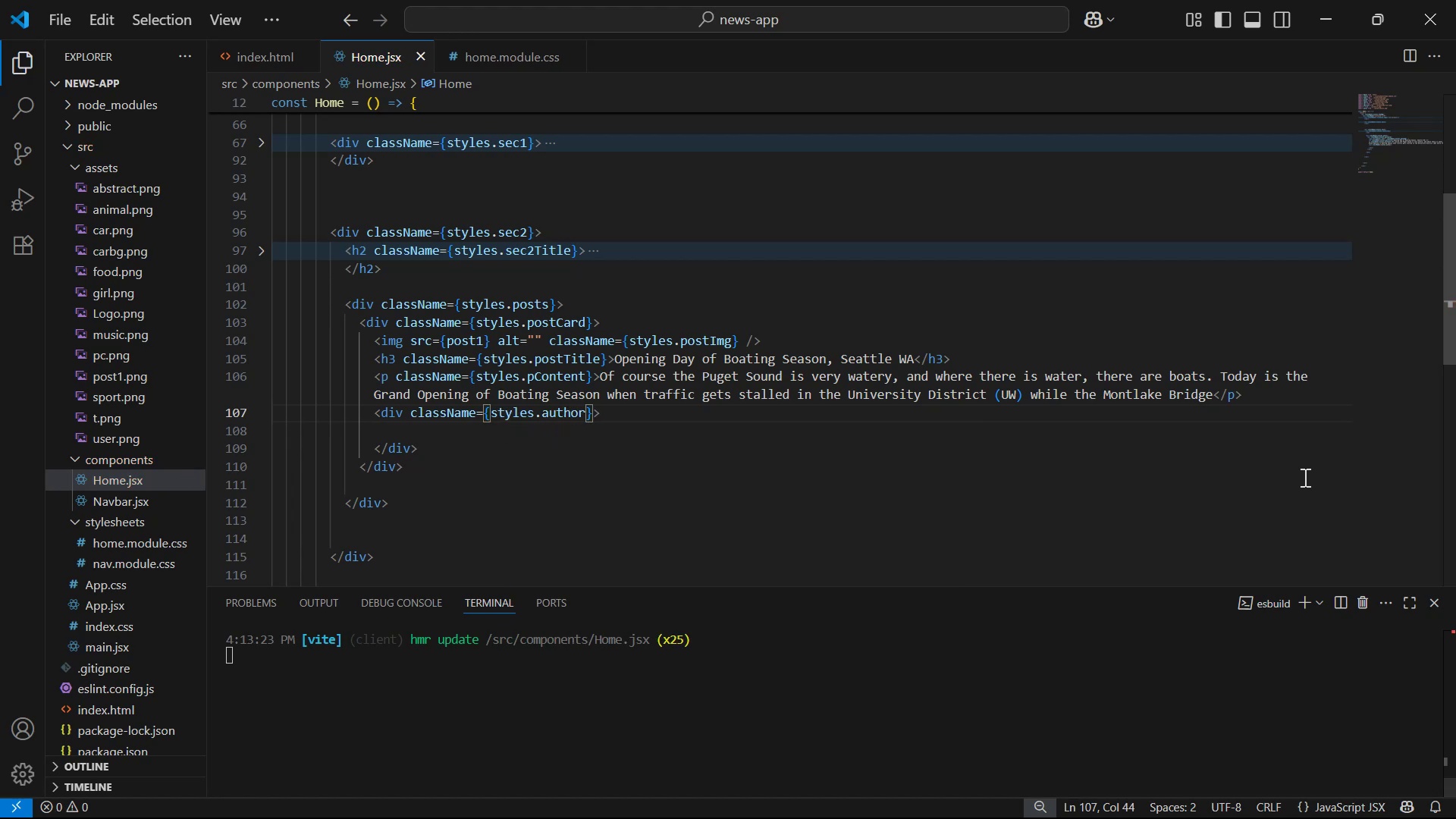 
key(Alt+Tab)
 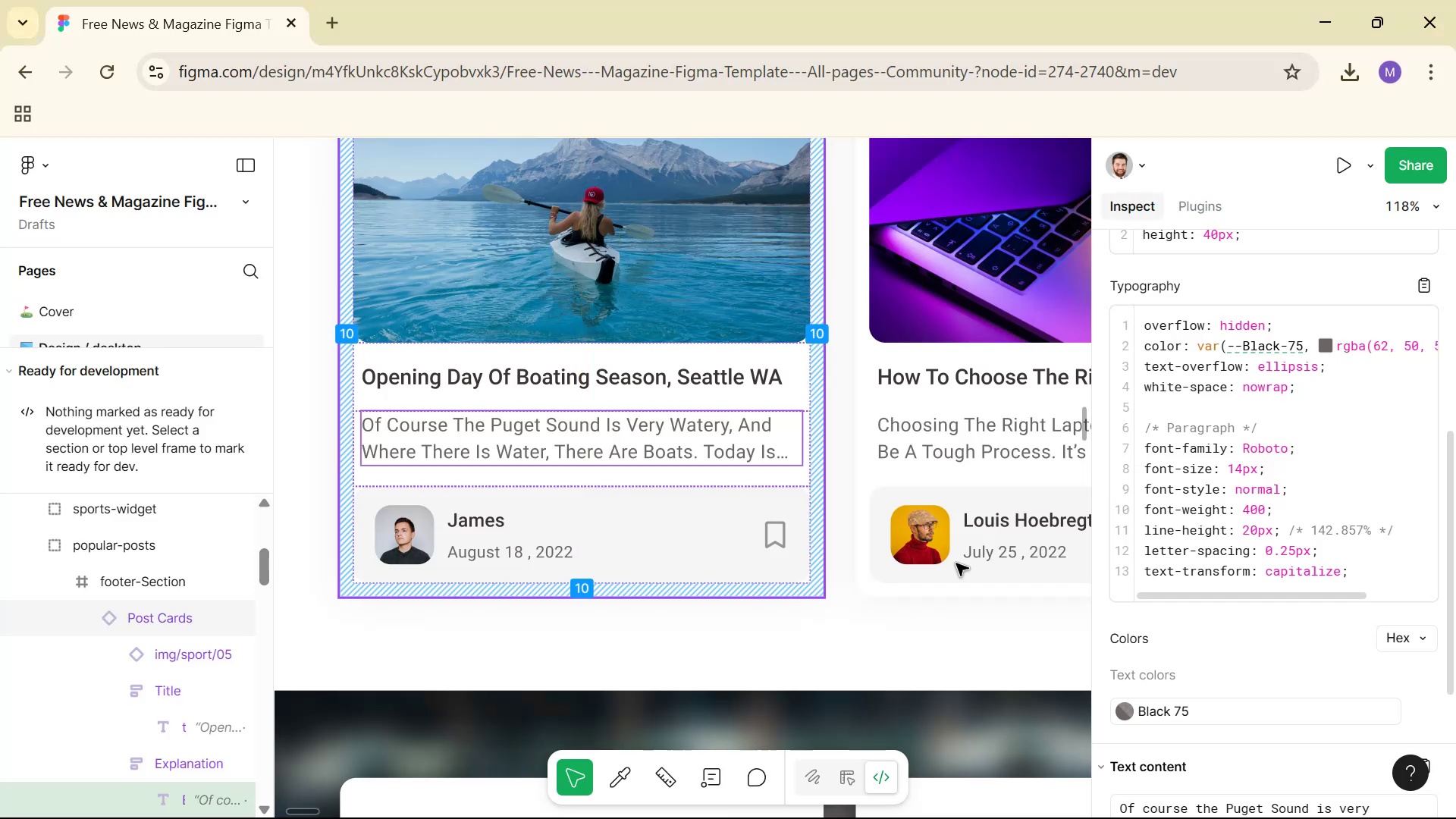 
key(Alt+AltLeft)
 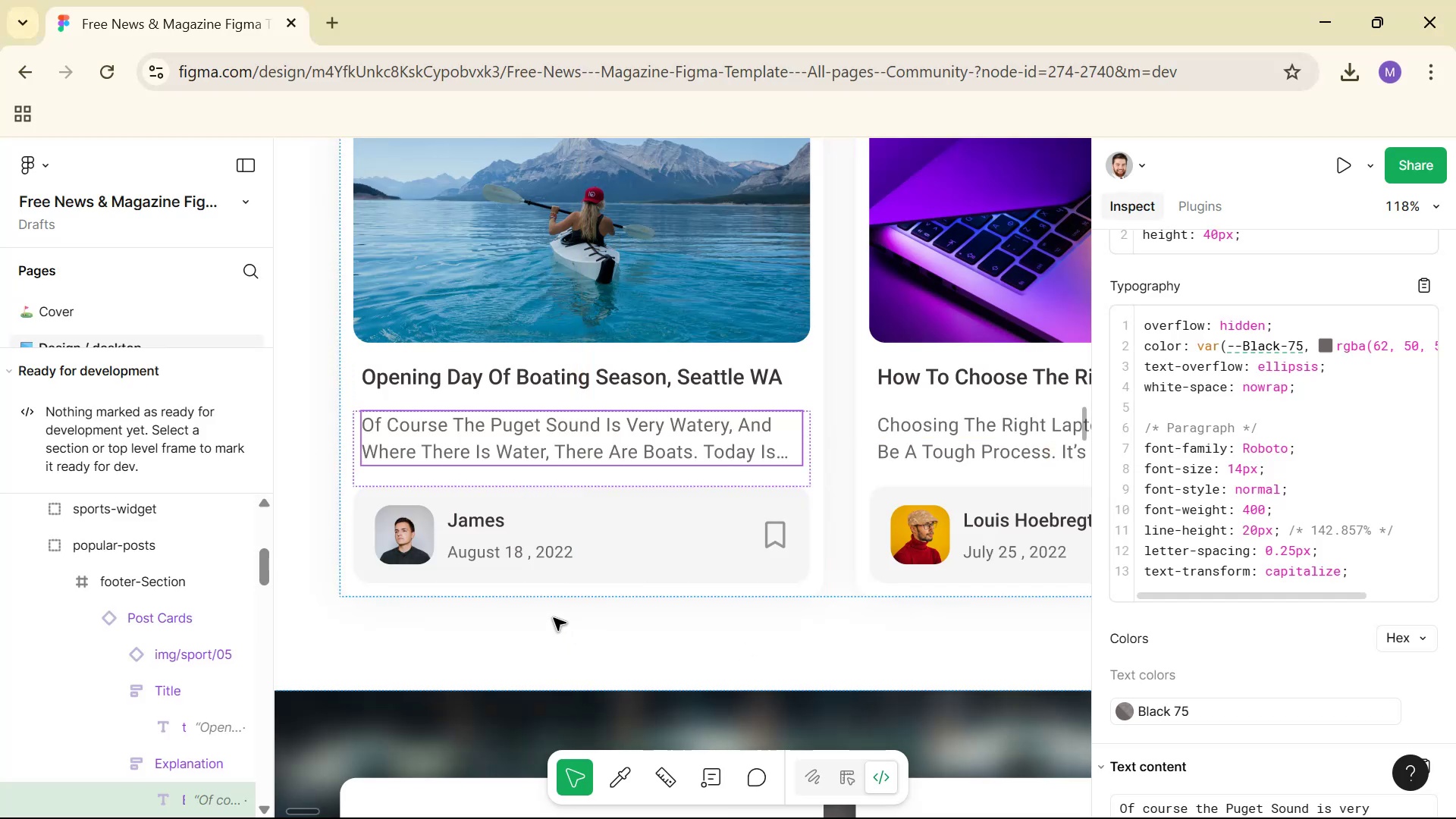 
key(Alt+Tab)
 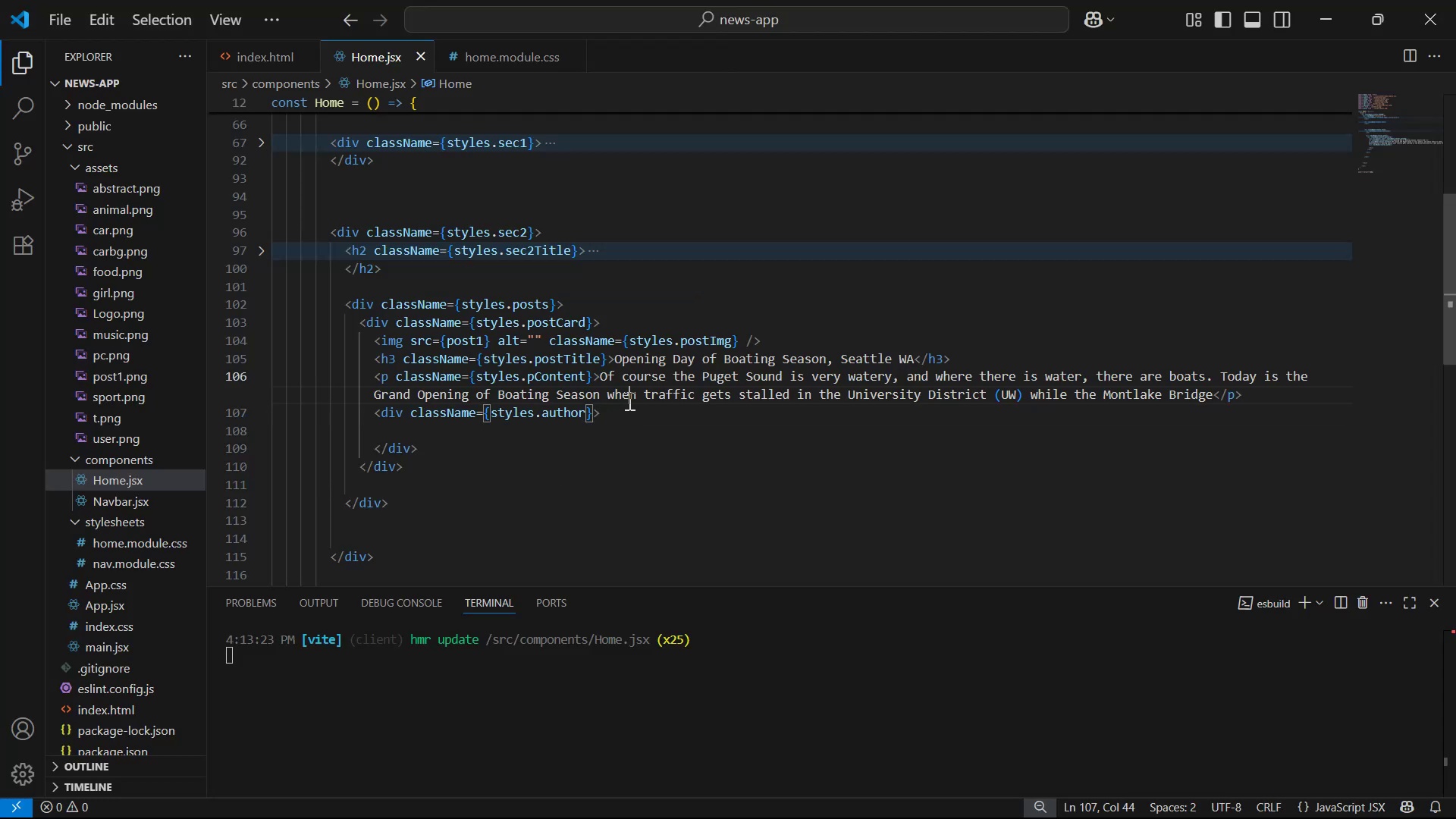 
double_click([635, 419])
 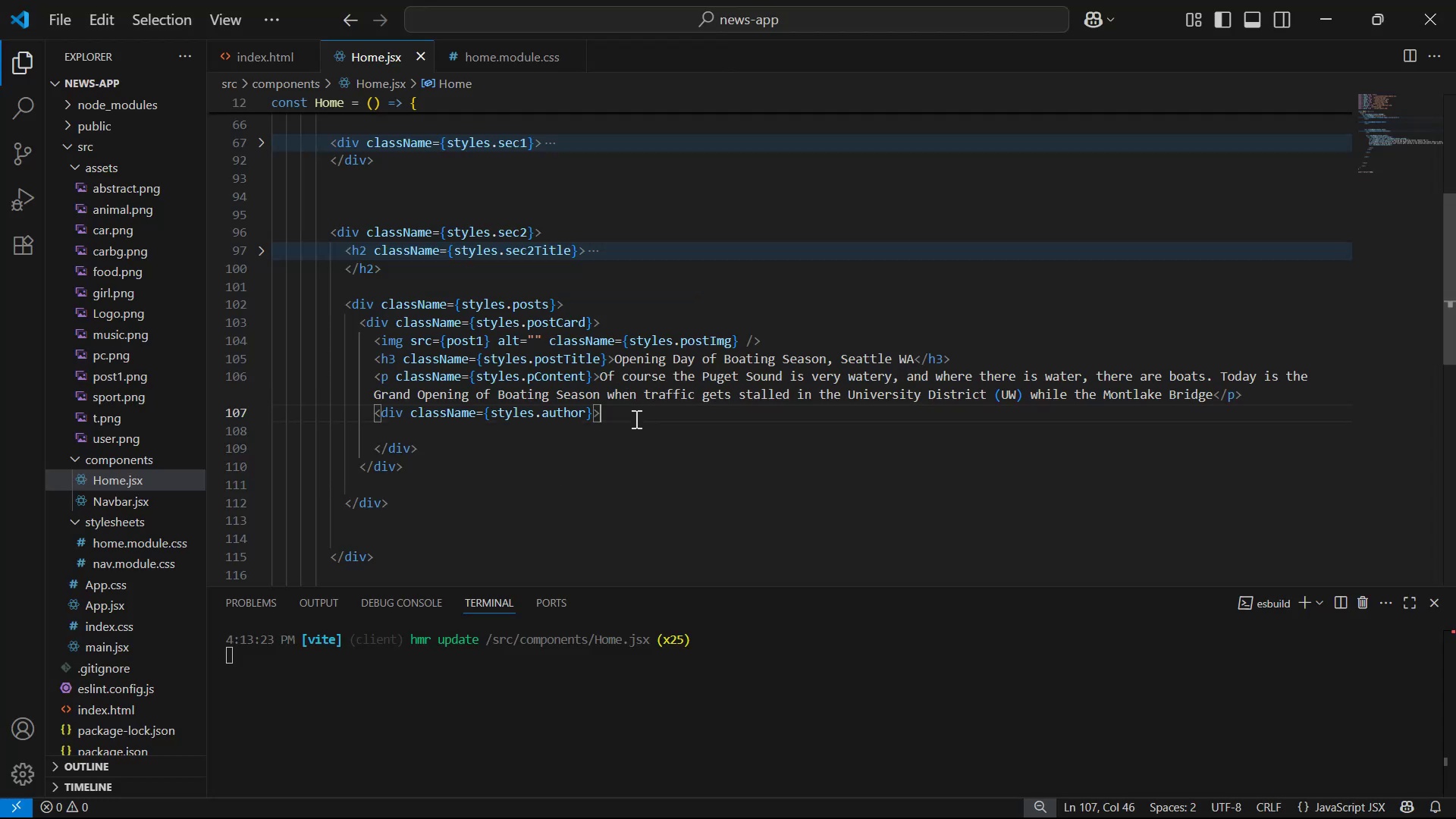 
key(Enter)
 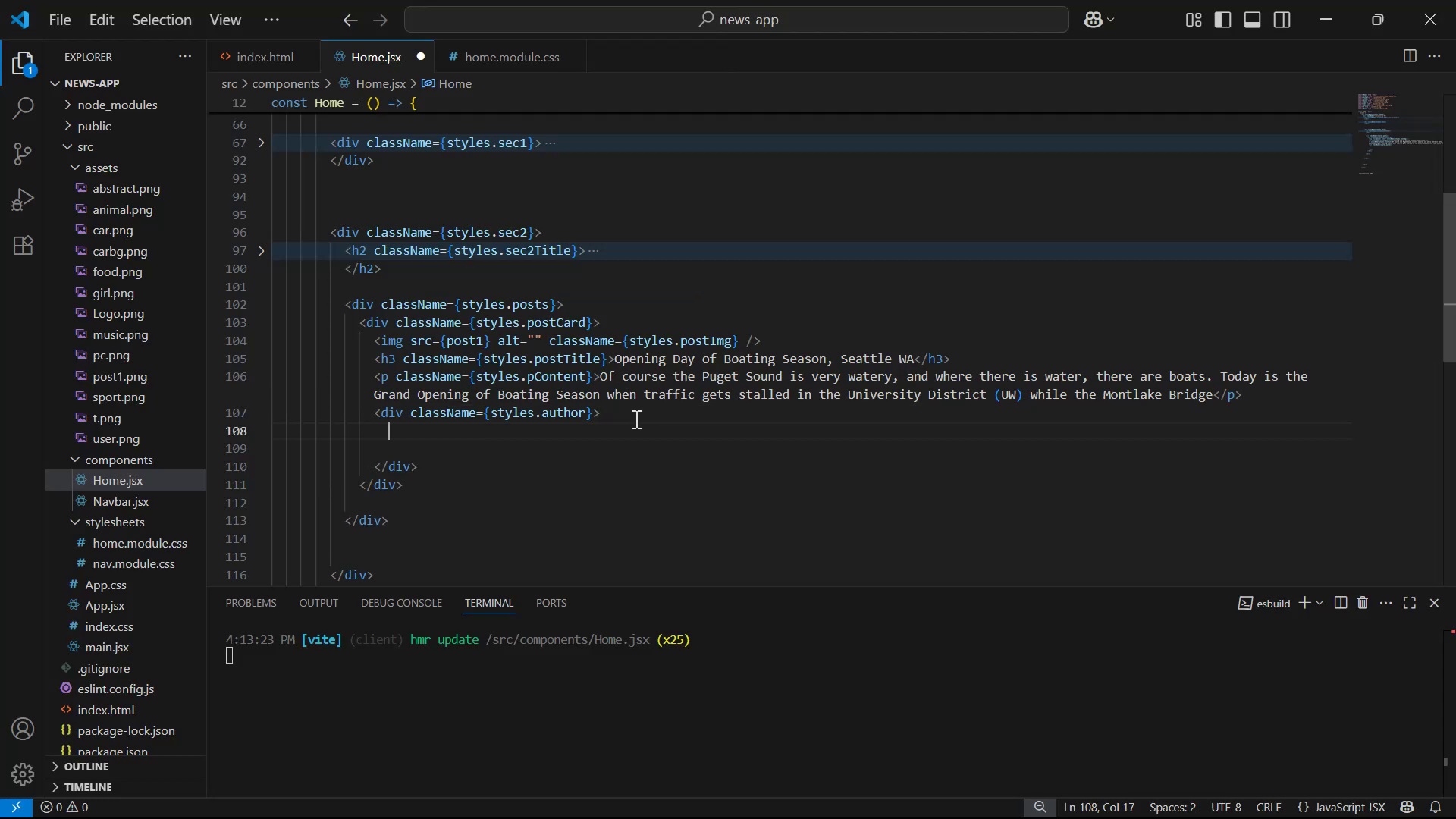 
type(im)
 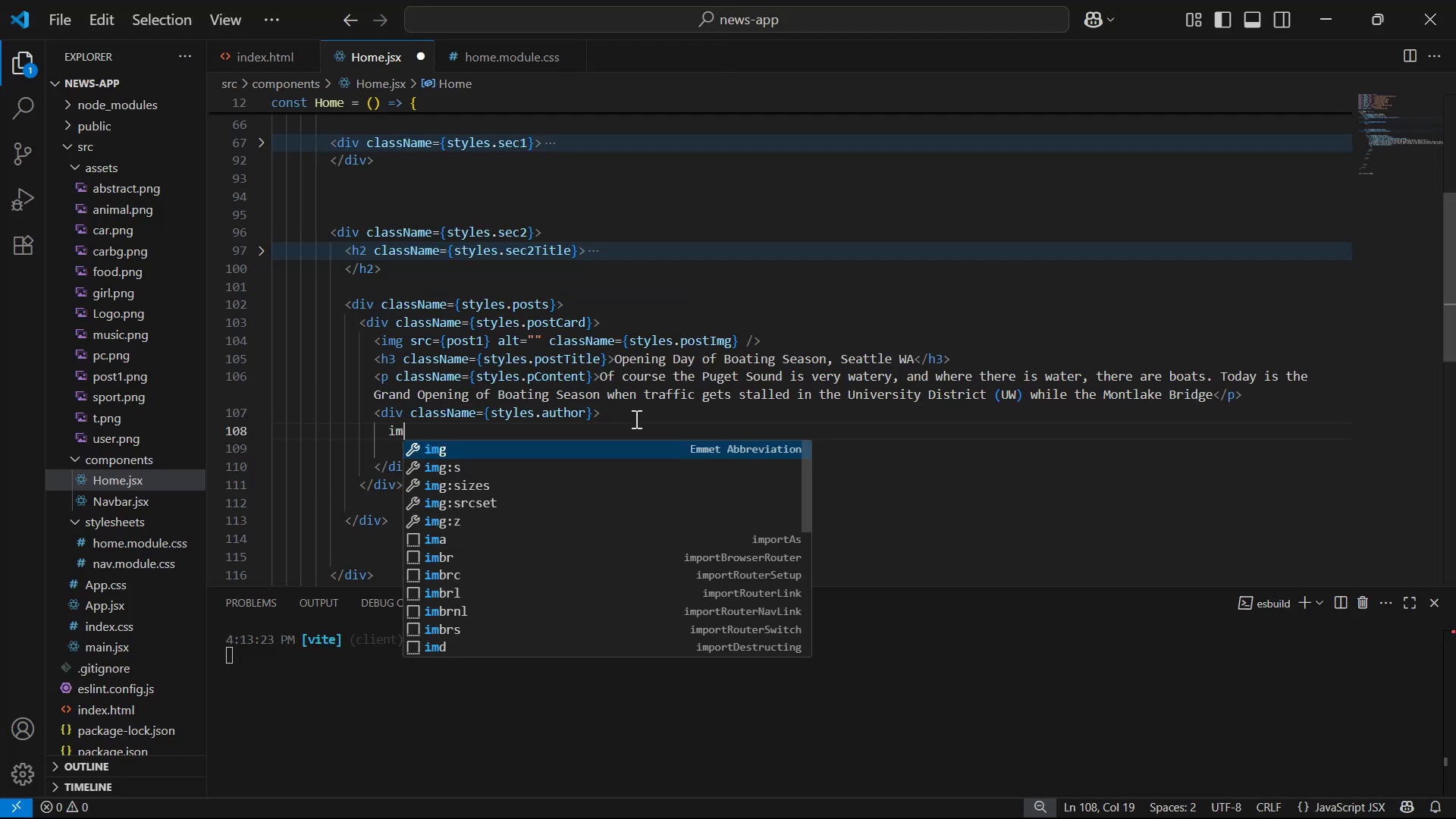 
key(Enter)
 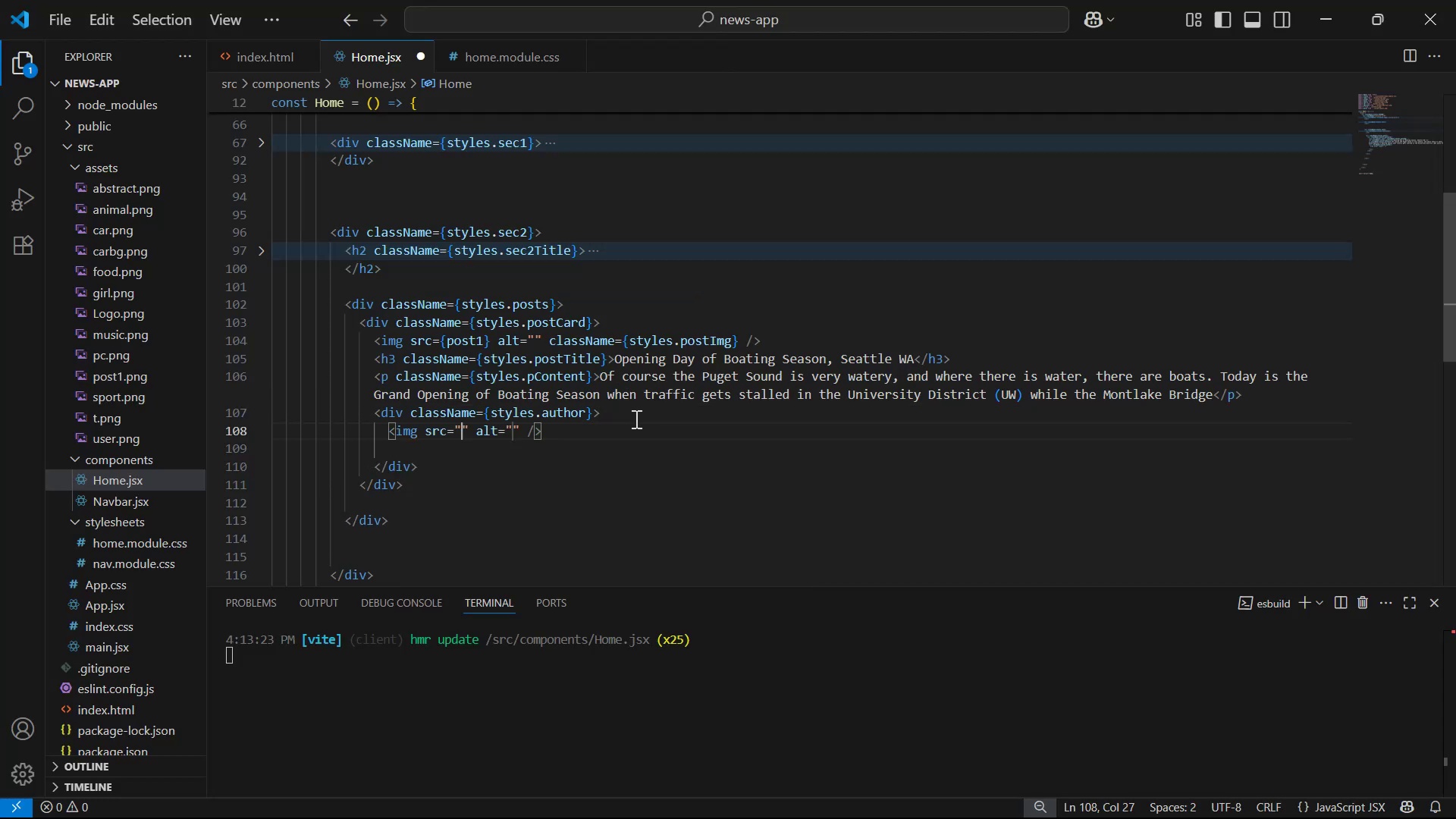 
hold_key(key=ArrowRight, duration=0.74)
 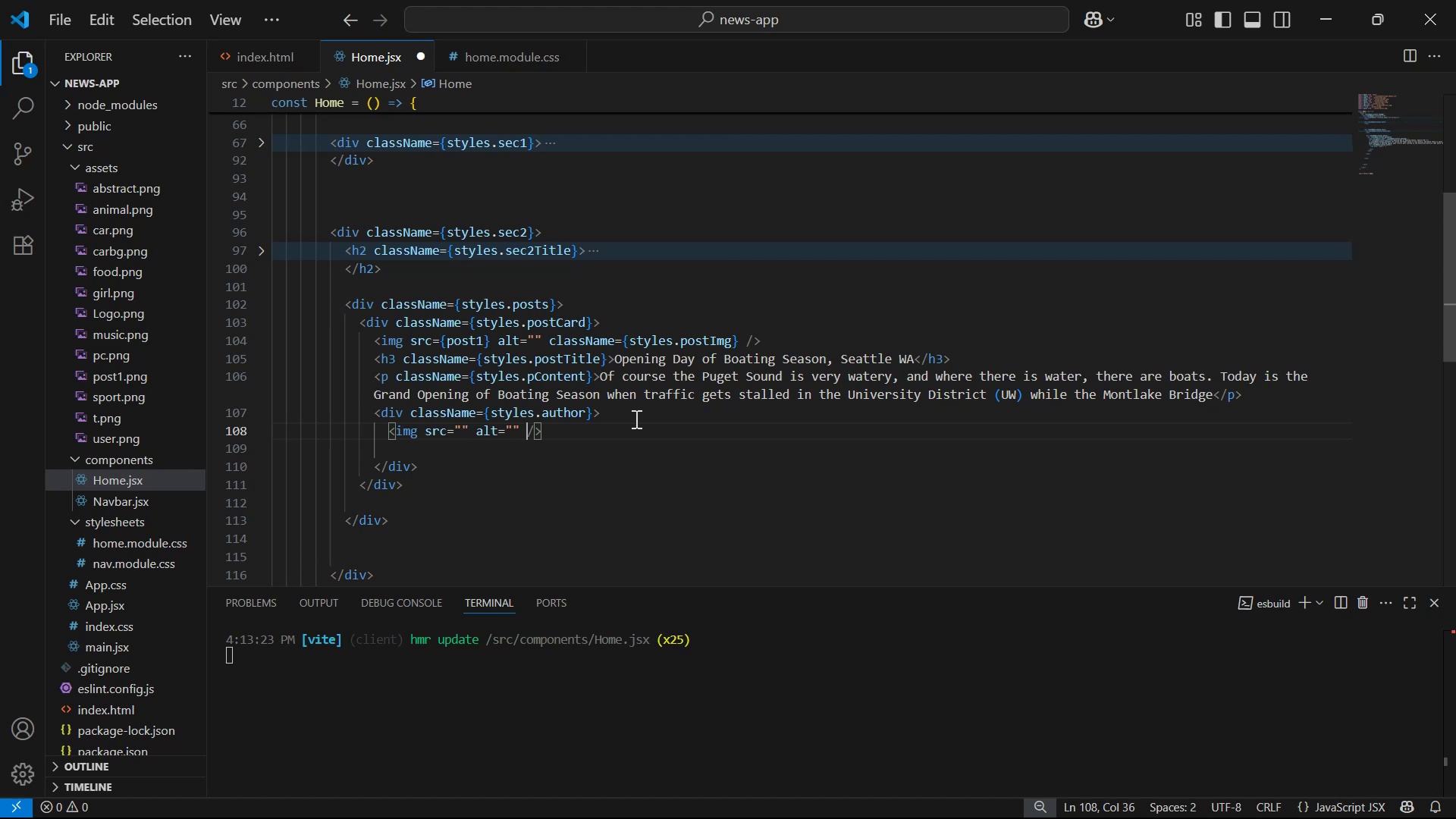 
type(cla)
 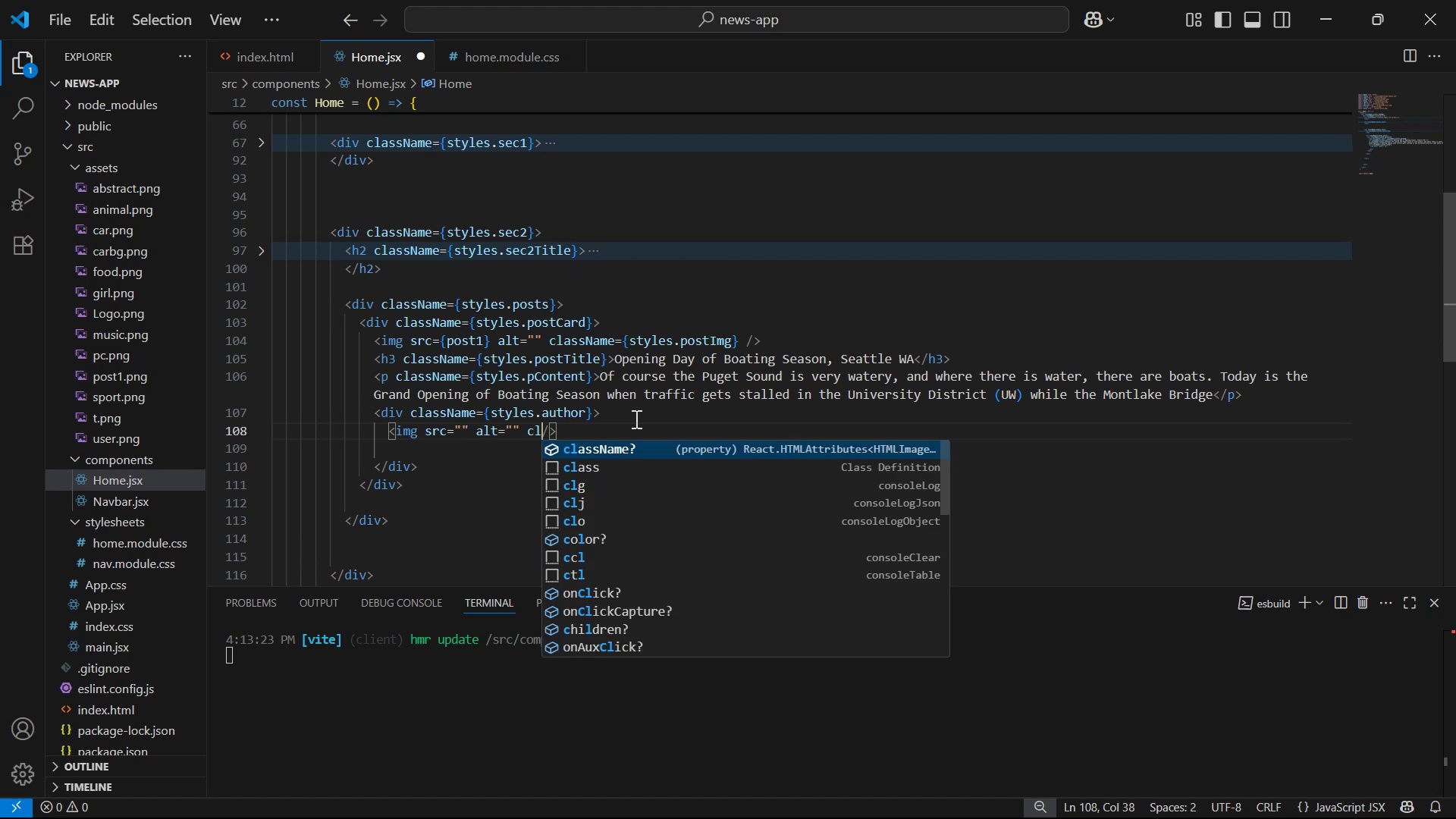 
key(Enter)
 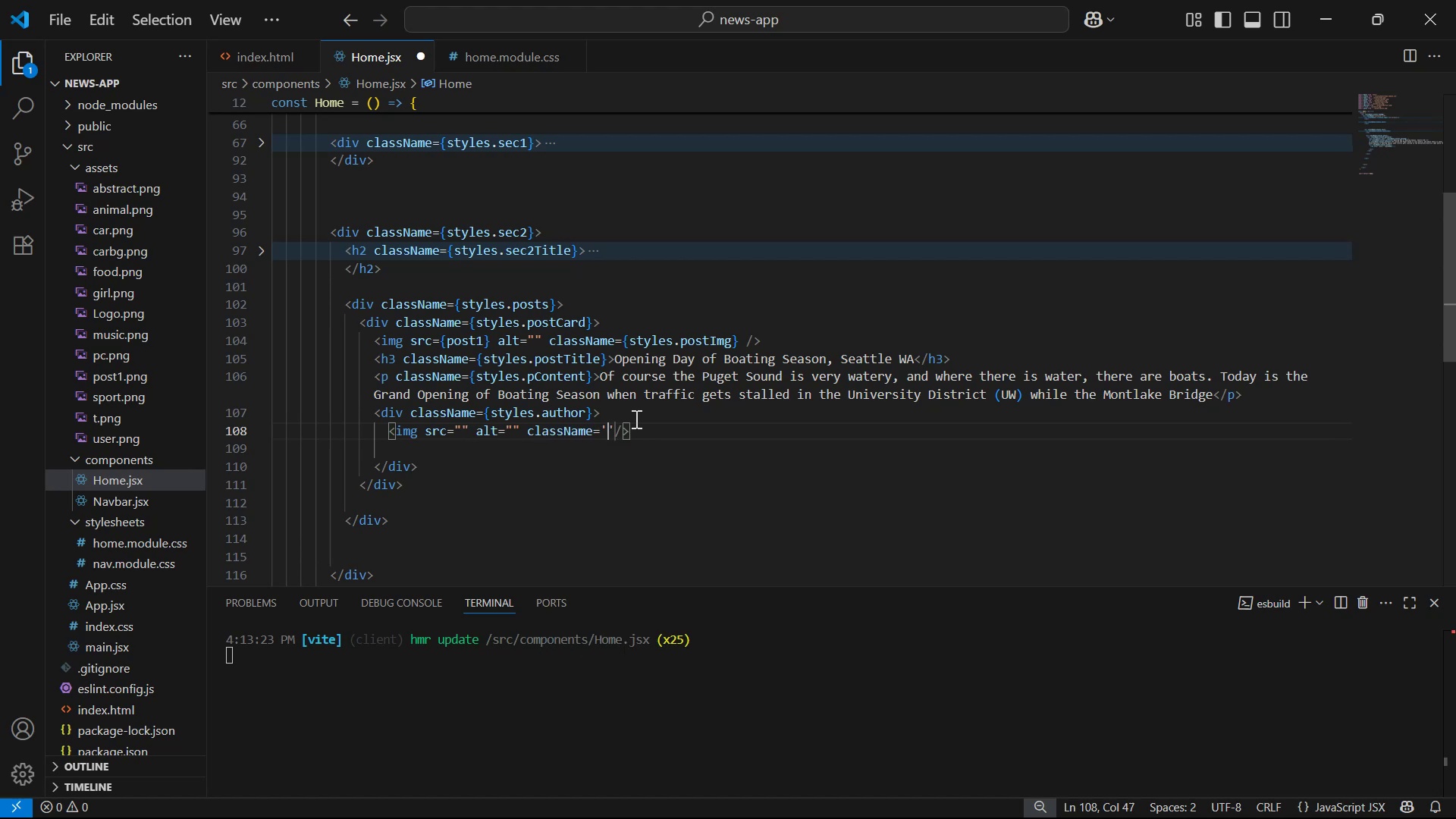 
key(ArrowRight)
 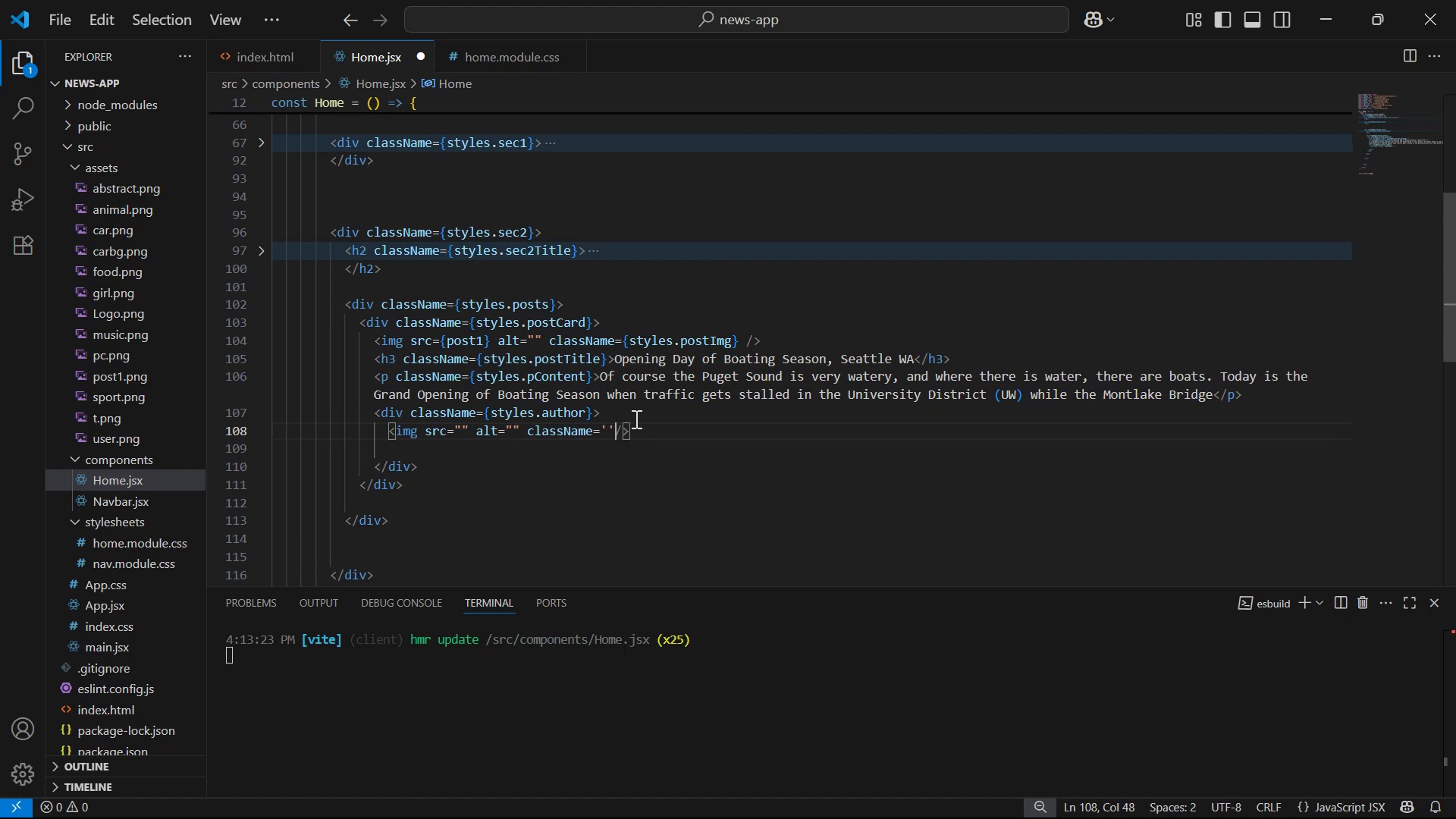 
key(Backspace)
 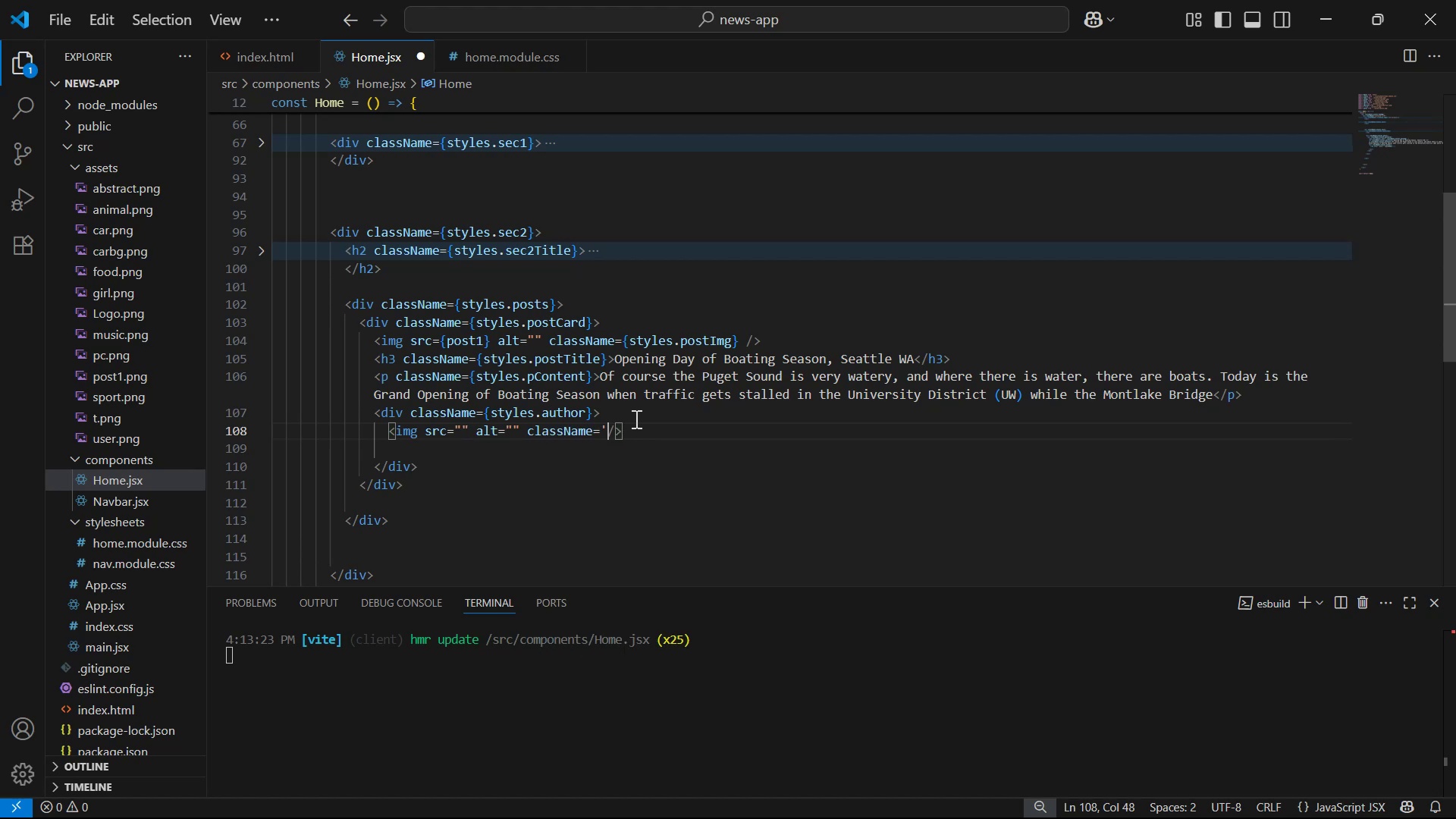 
key(Backspace)
 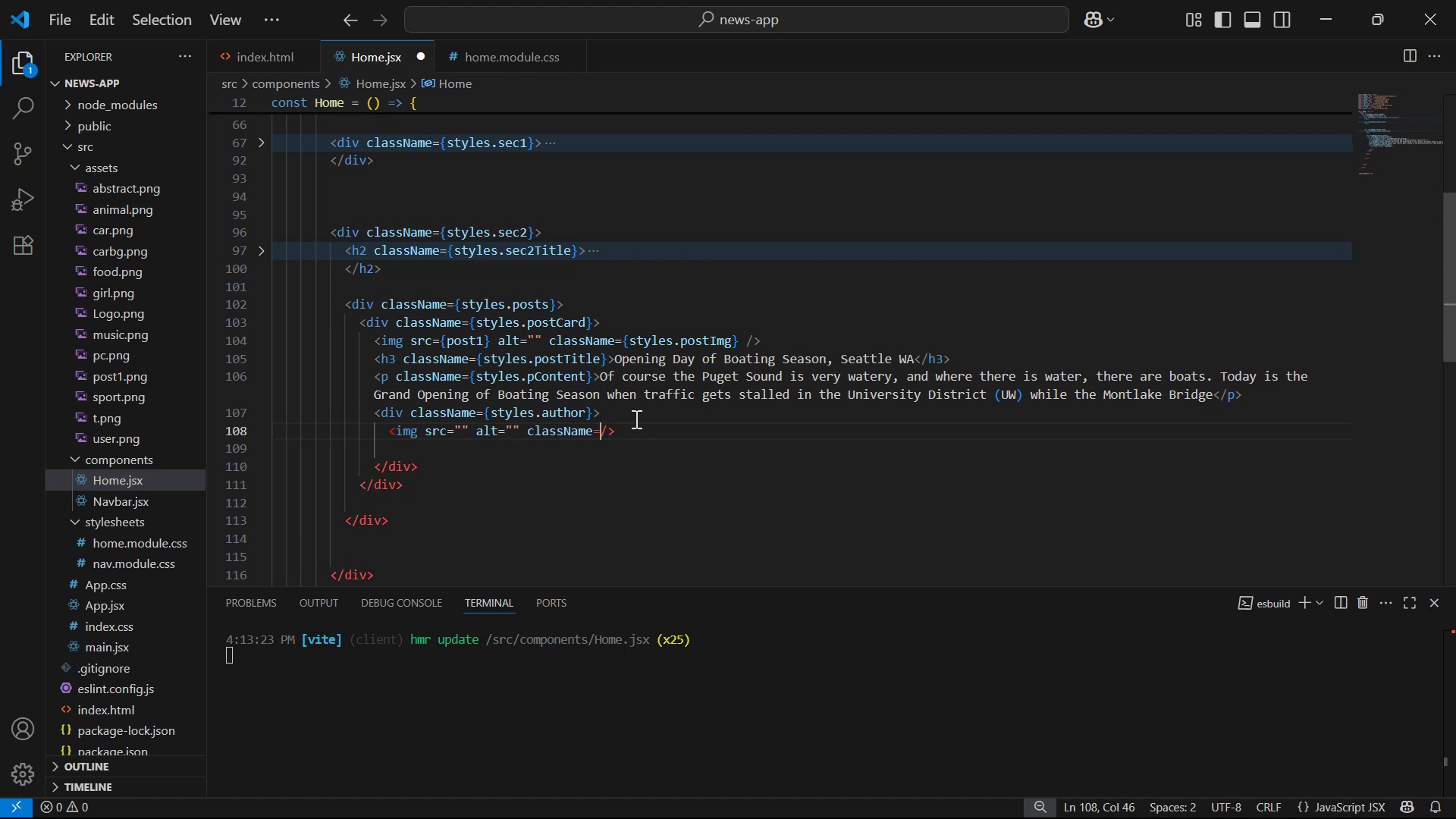 
key(Shift+BracketLeft)
 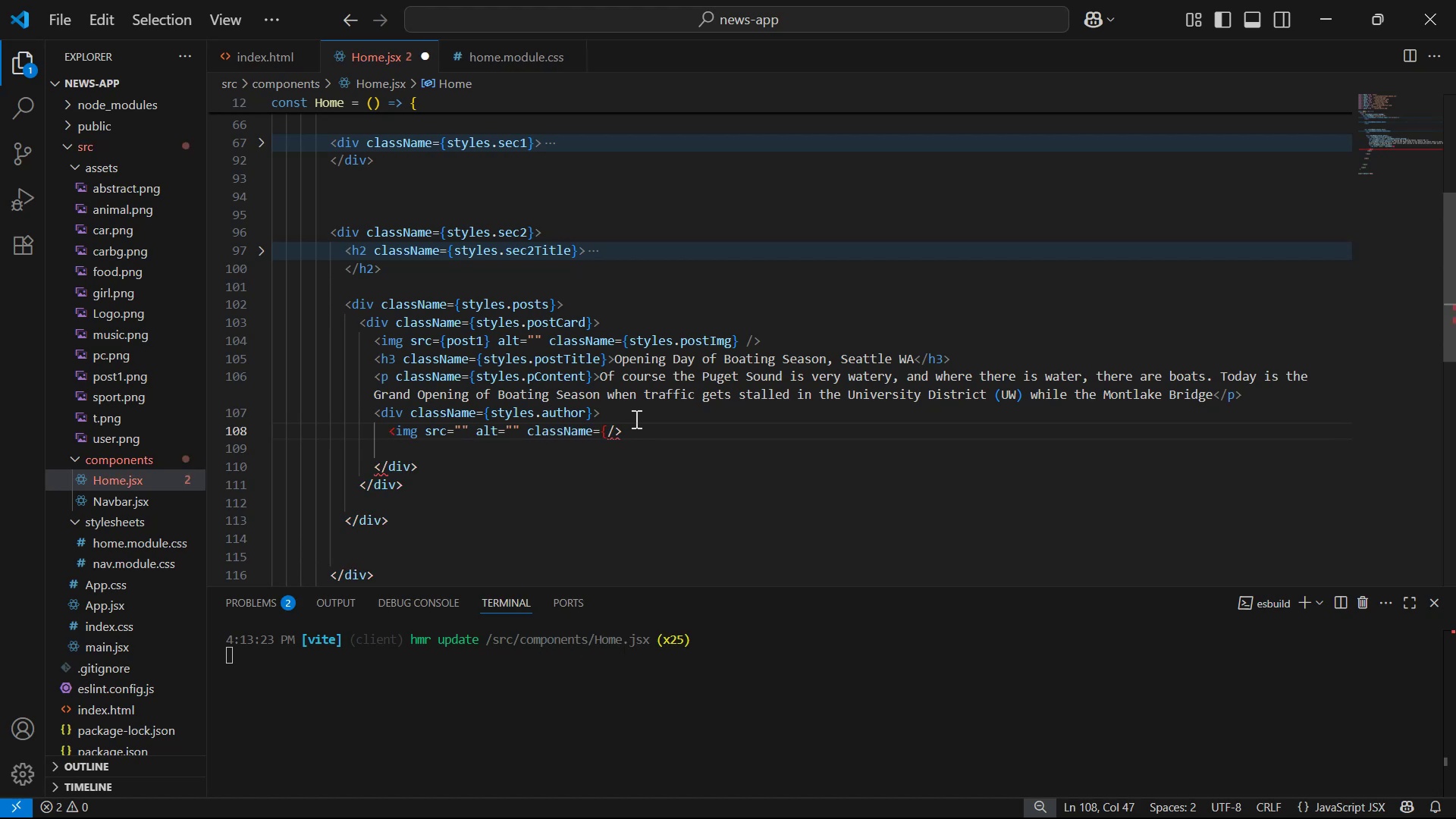 
key(Shift+BracketRight)
 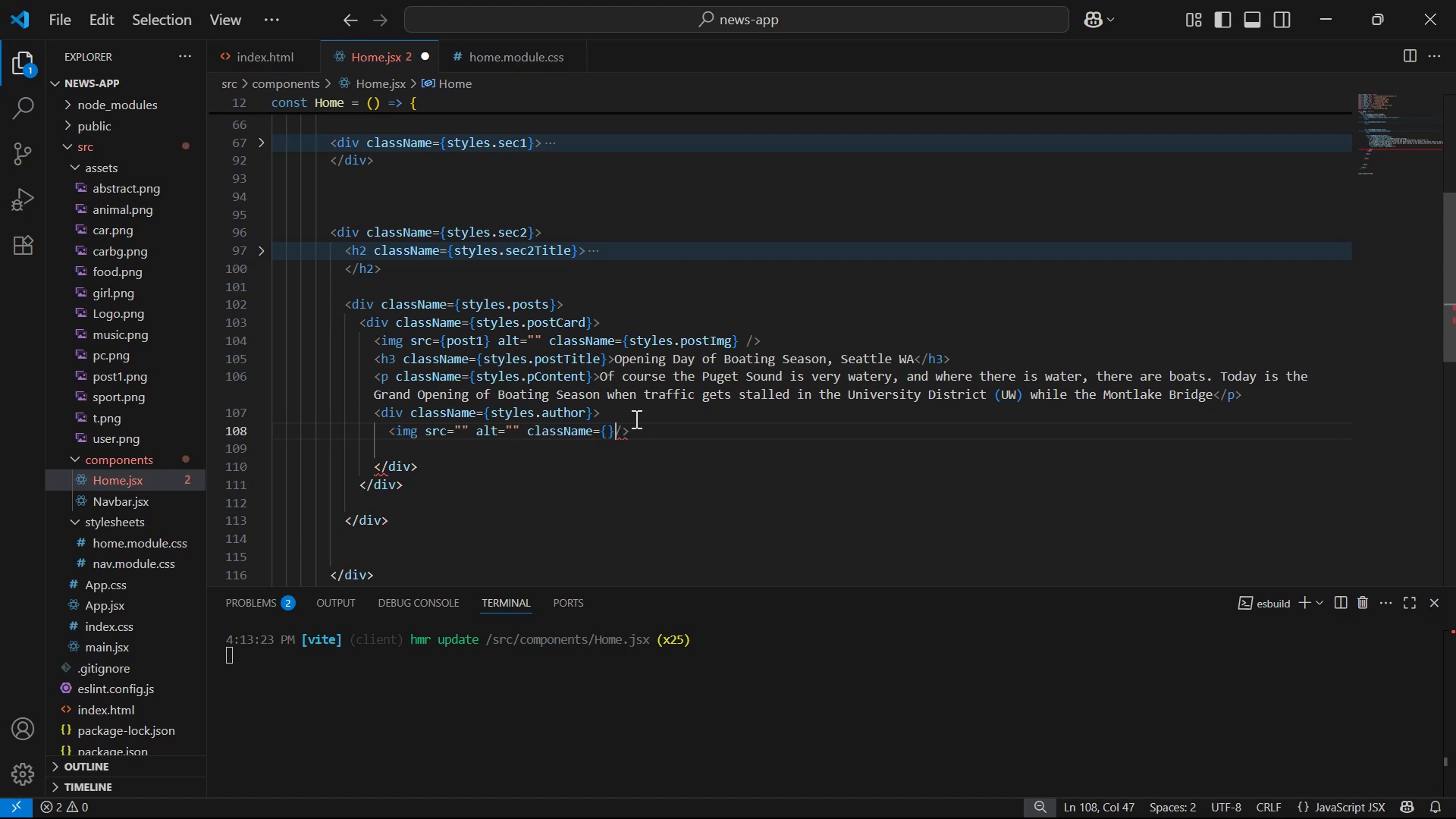 
key(ArrowLeft)
 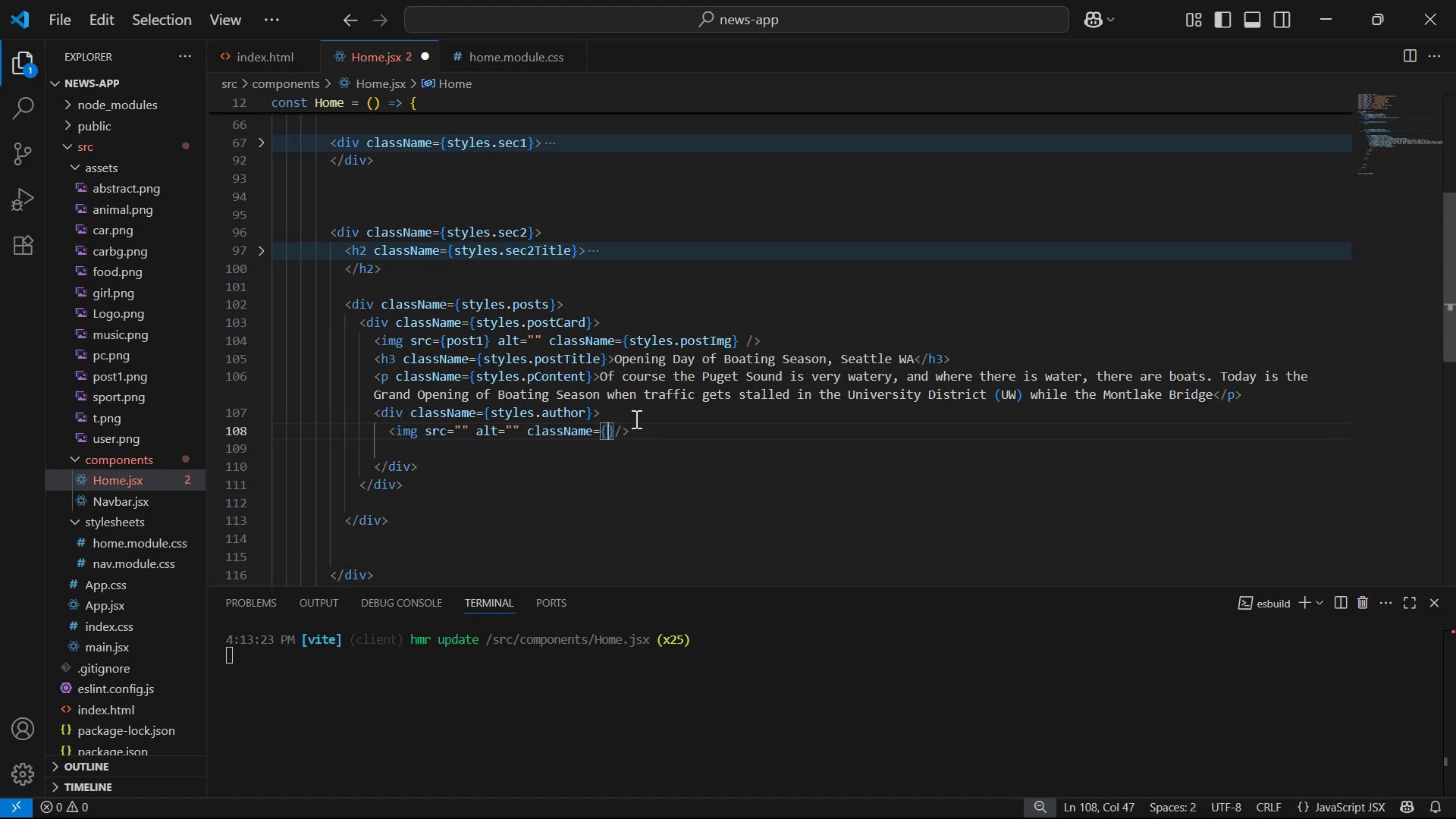 
type(sy)
key(Backspace)
type(ty)
 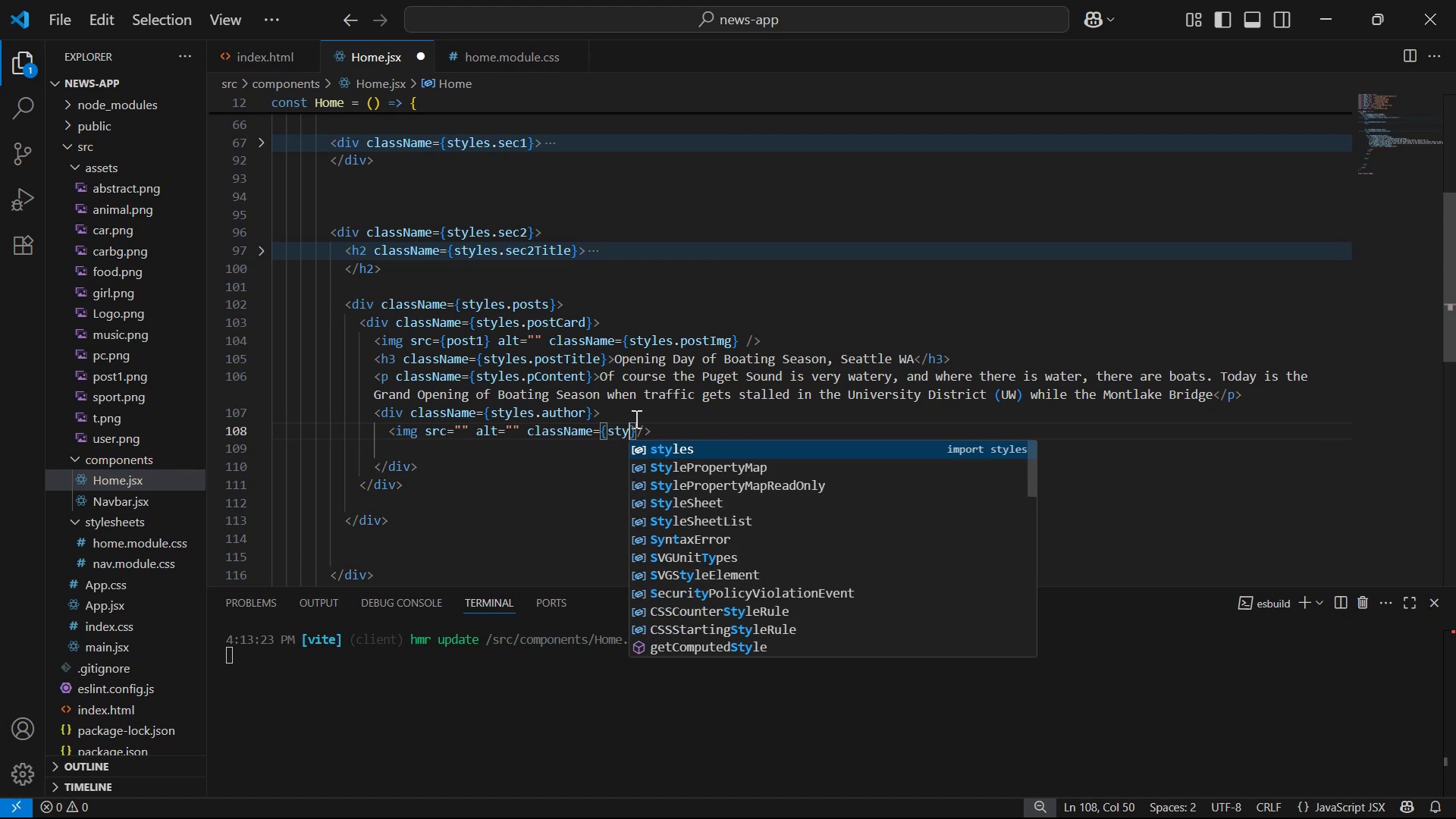 
key(Enter)
 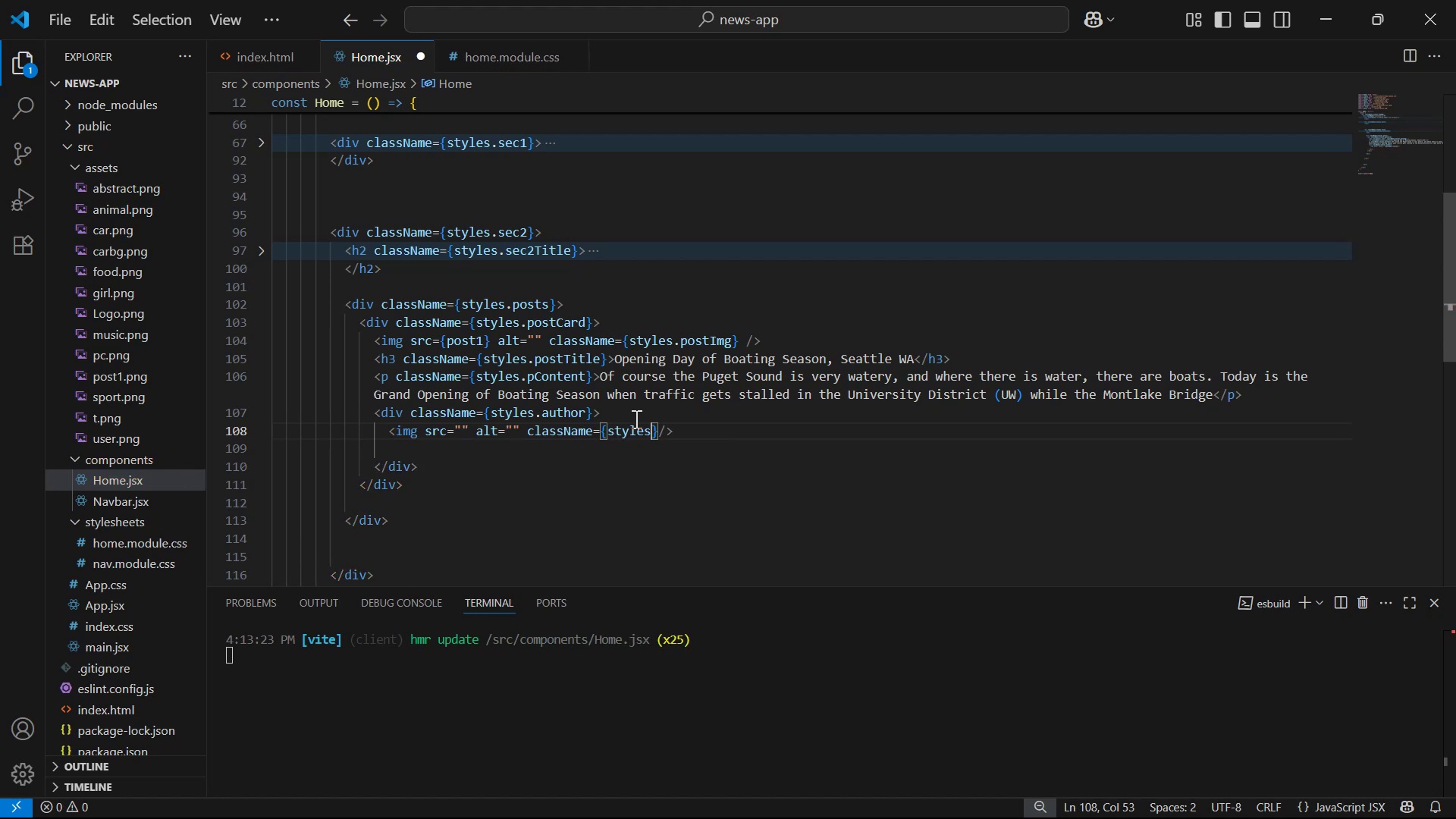 
type(.authorImg )
key(Backspace)
 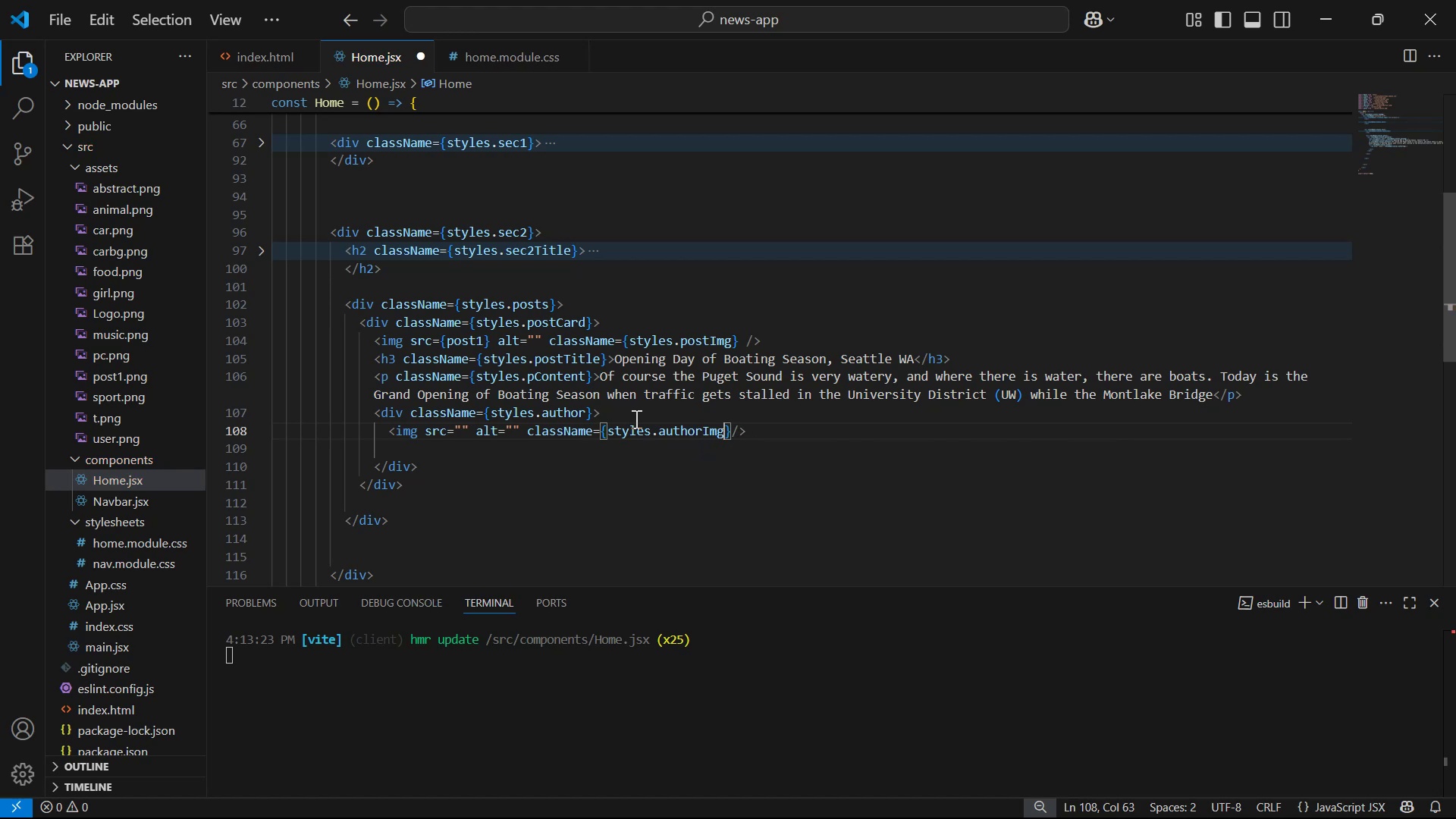 
key(Control+S)
 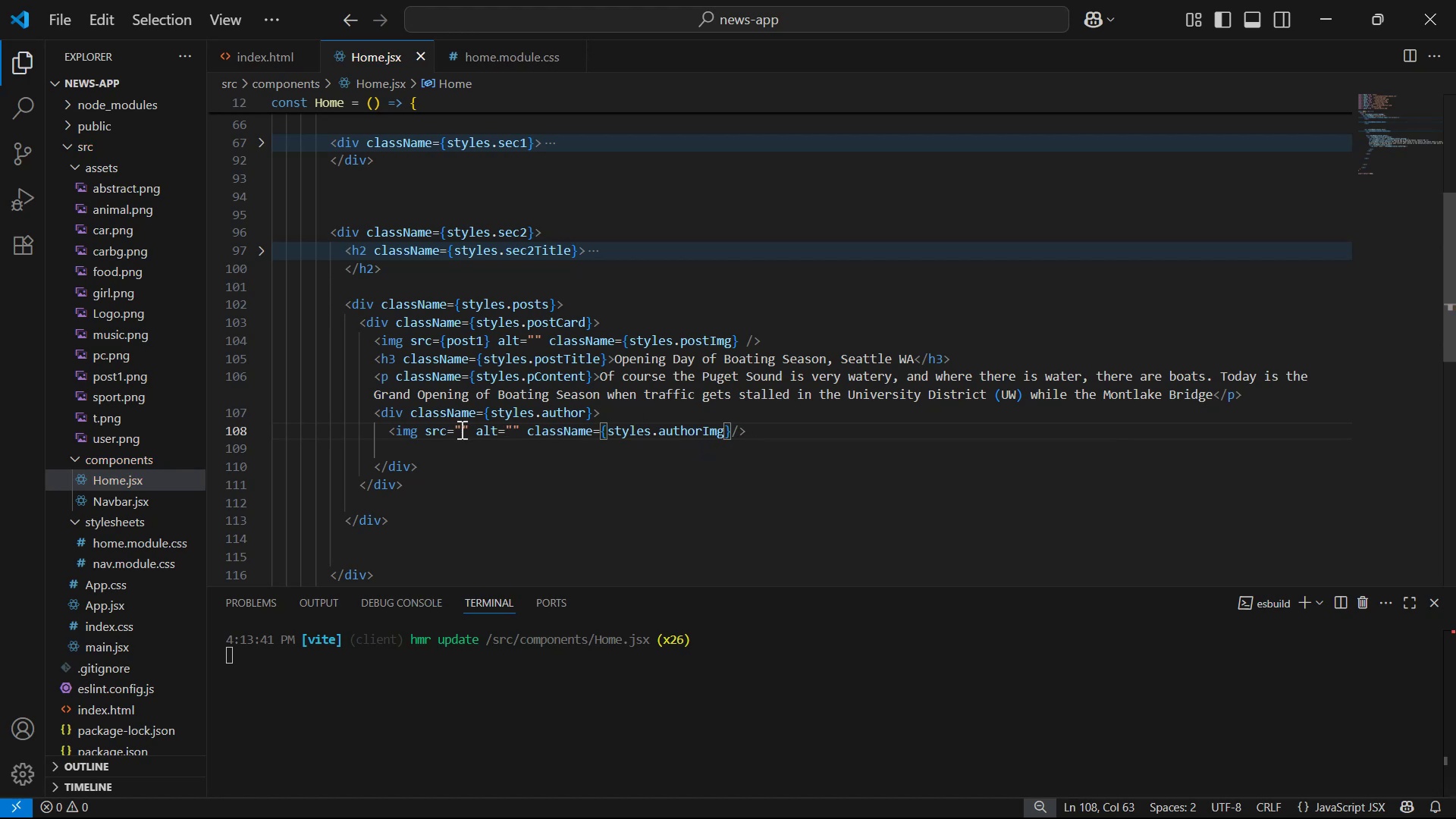 
left_click([774, 431])
 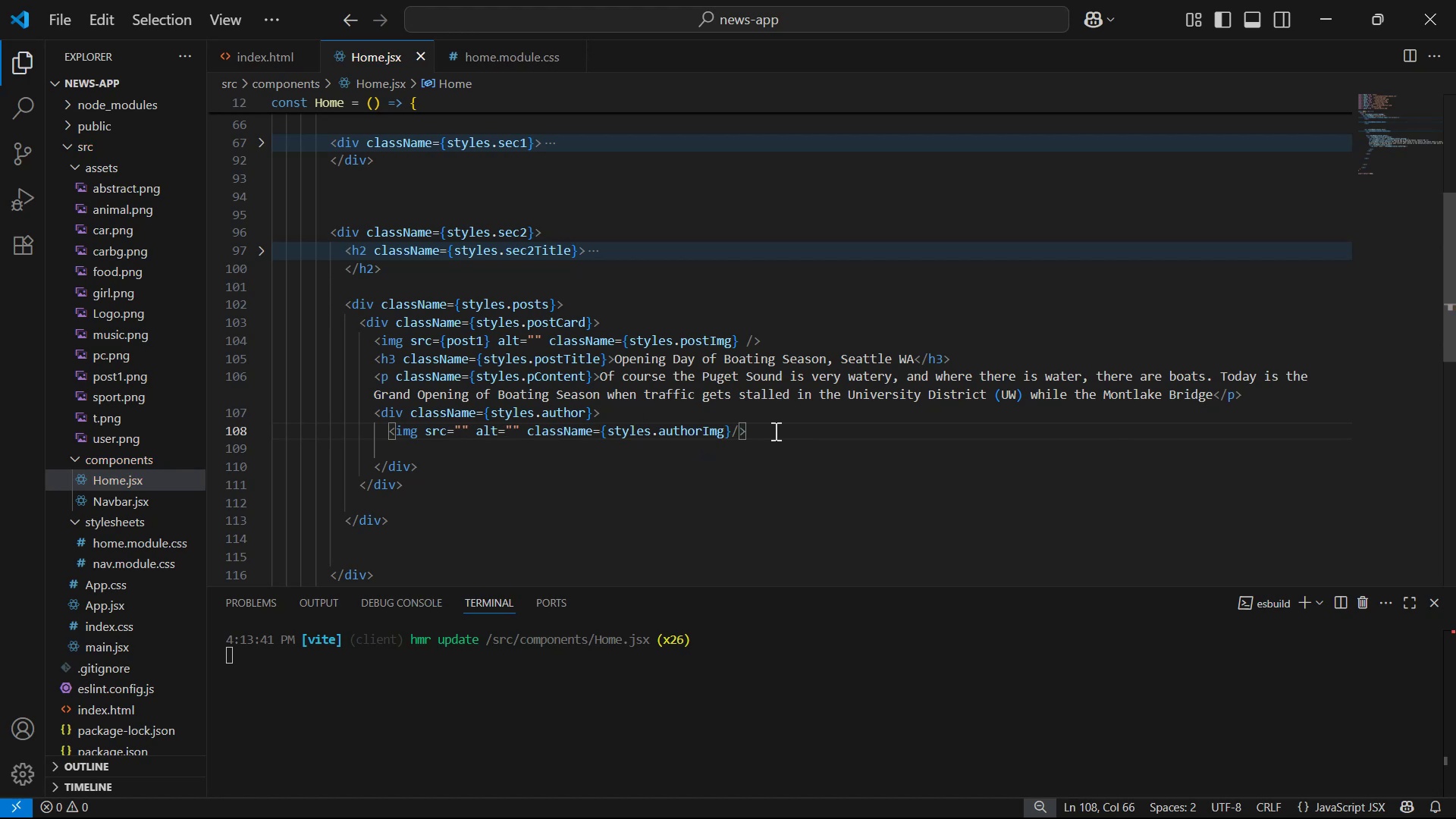 
key(Enter)
 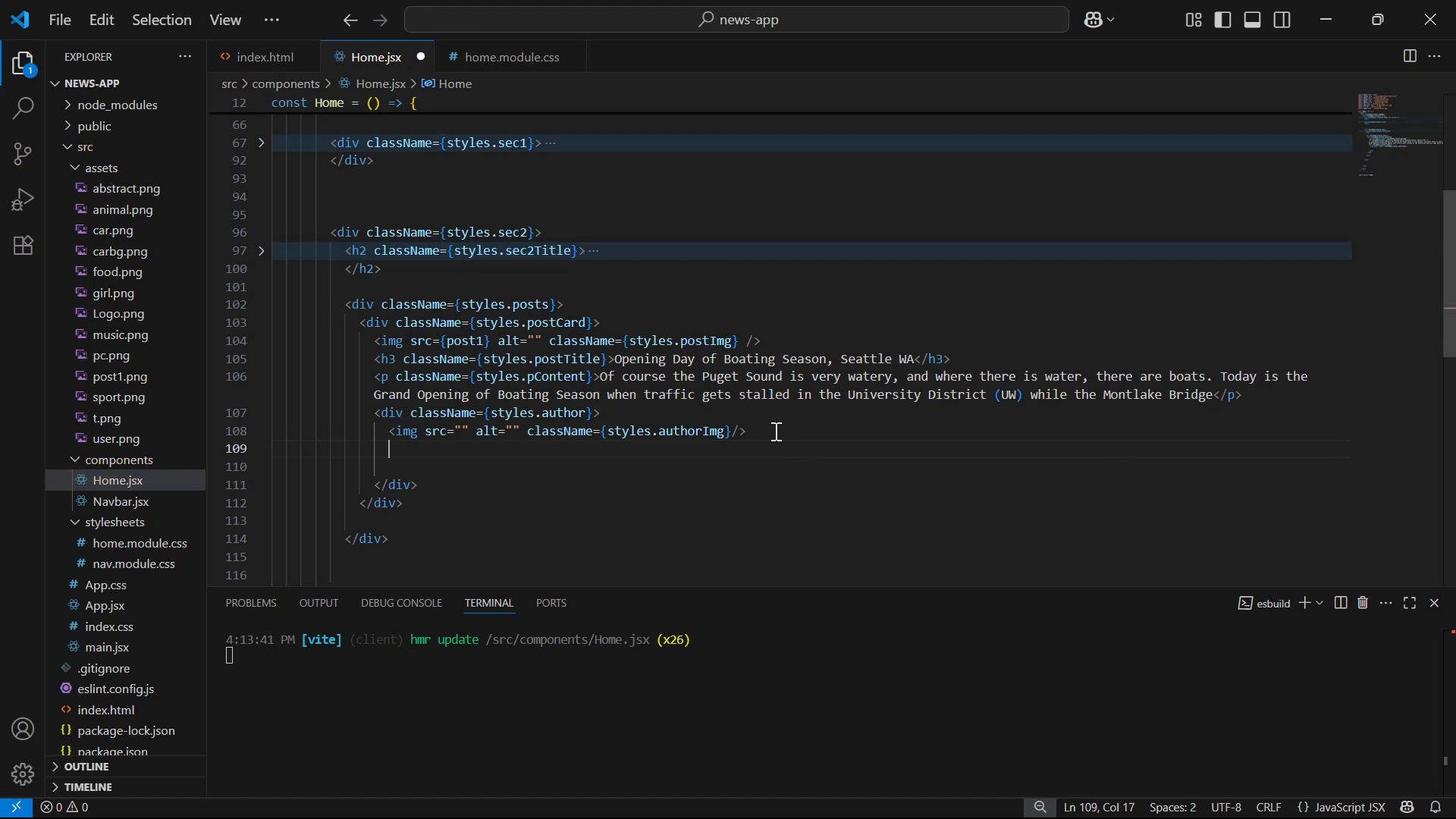 
key(Alt+AltLeft)
 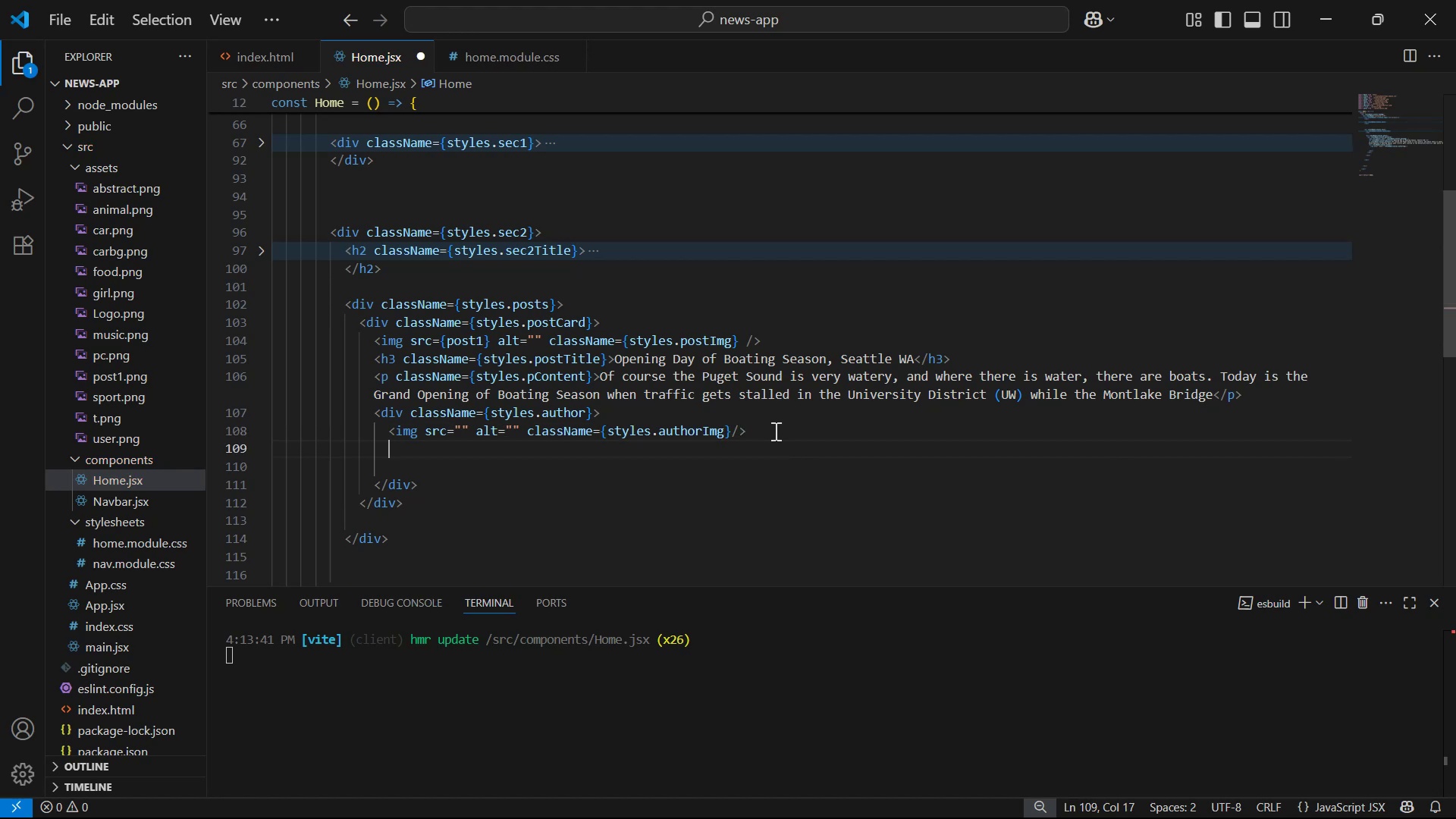 
key(Alt+Tab)
 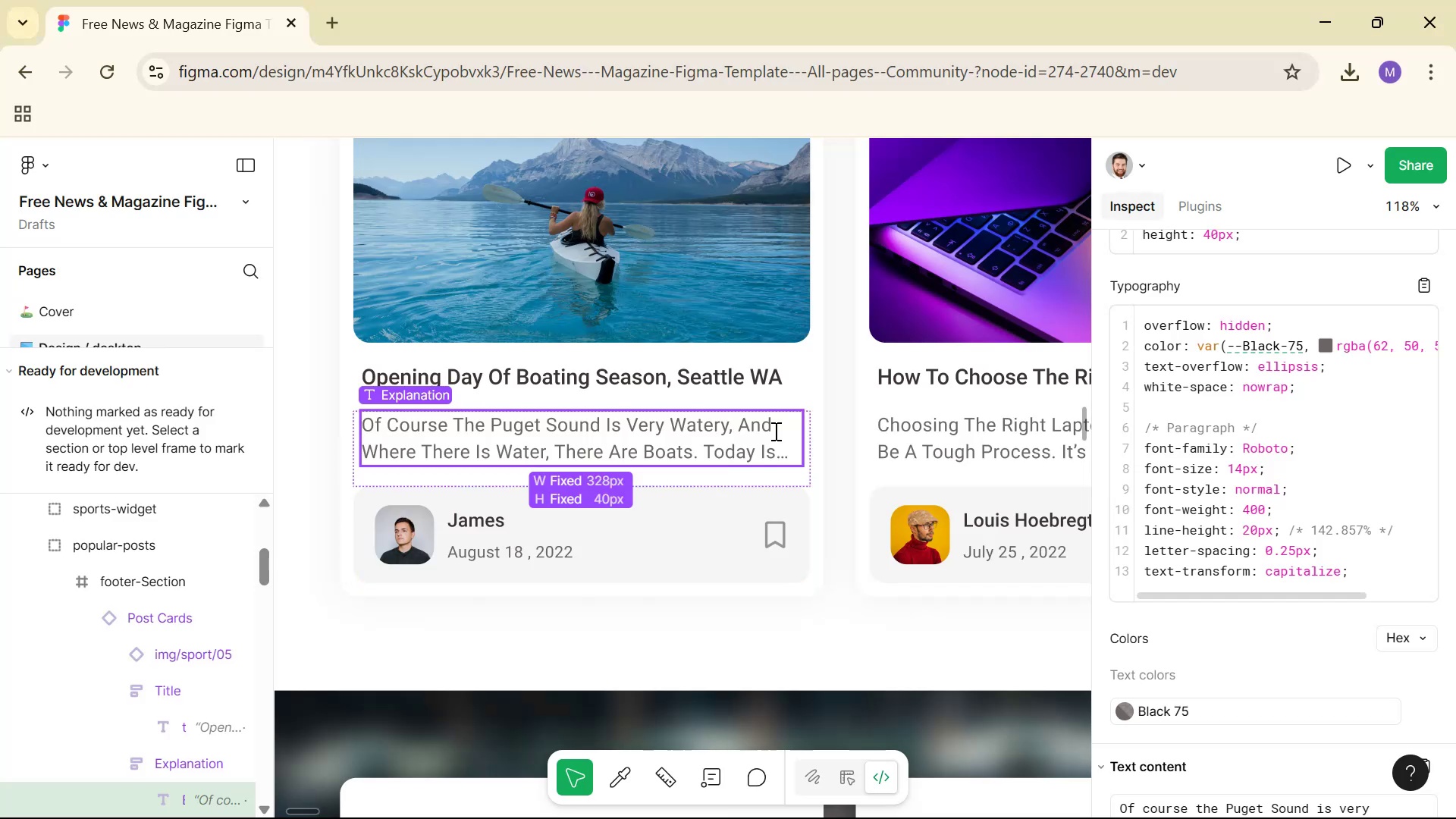 
key(Alt+AltLeft)
 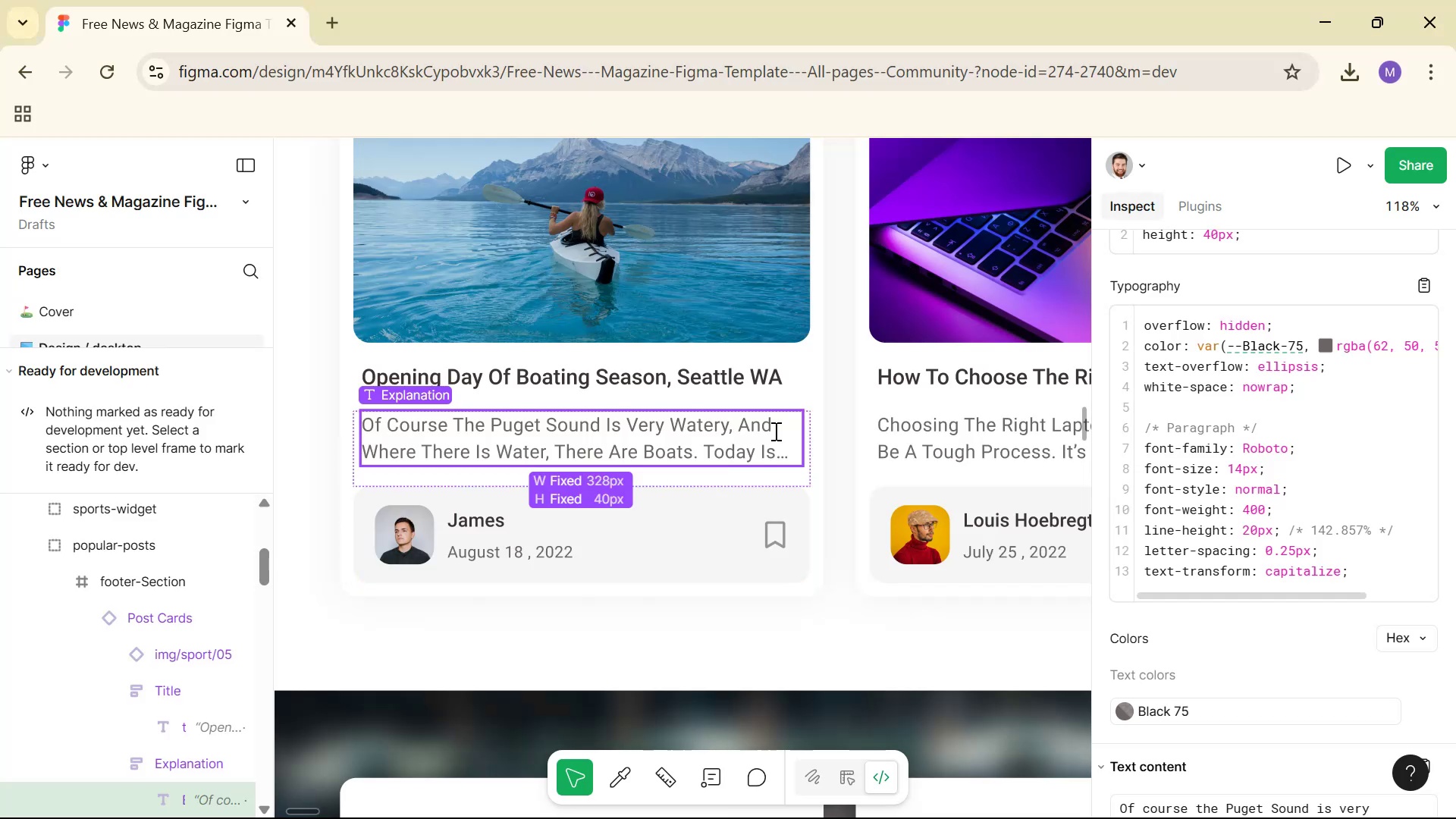 
key(Alt+Tab)
 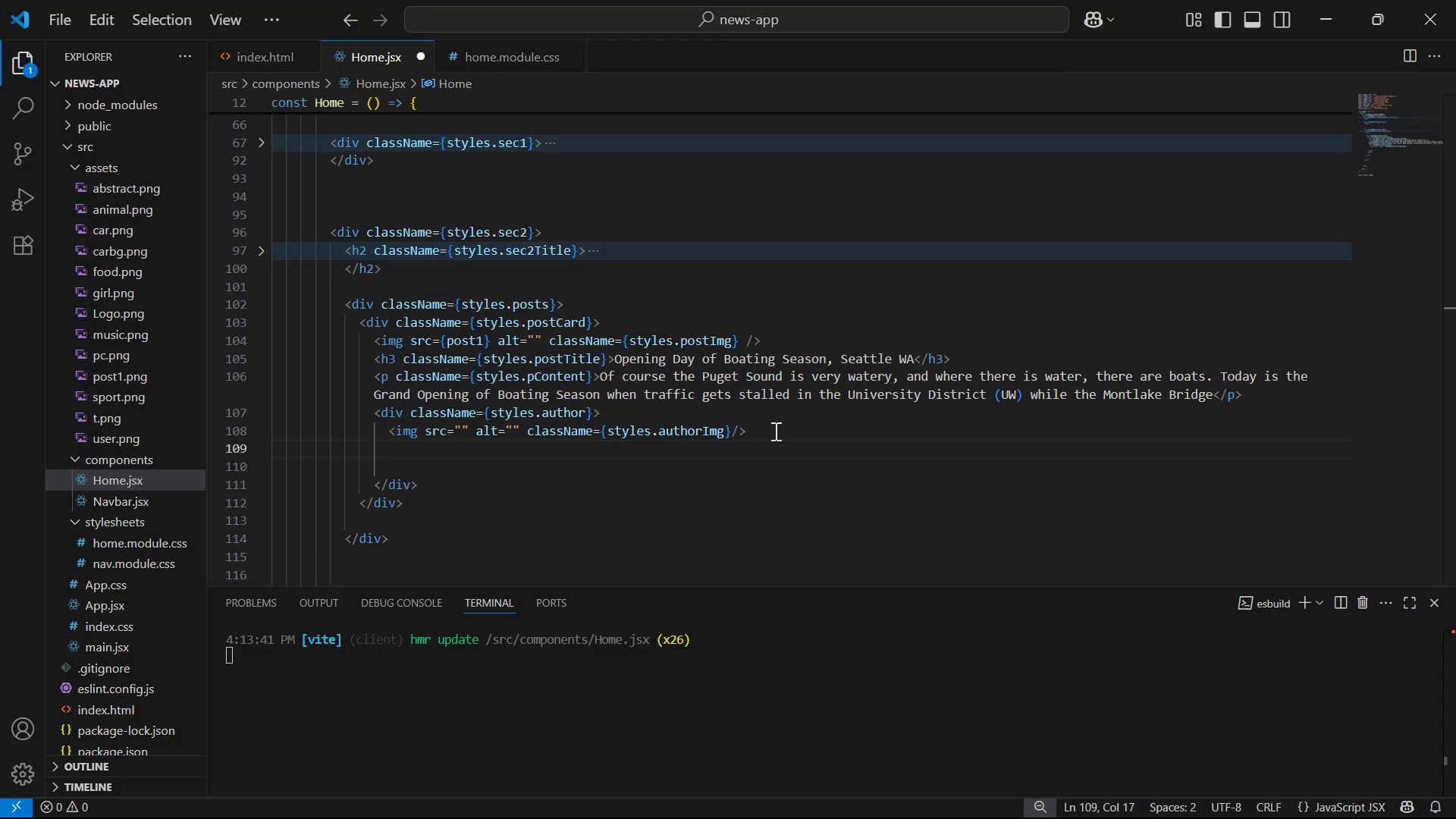 
type(h6)
 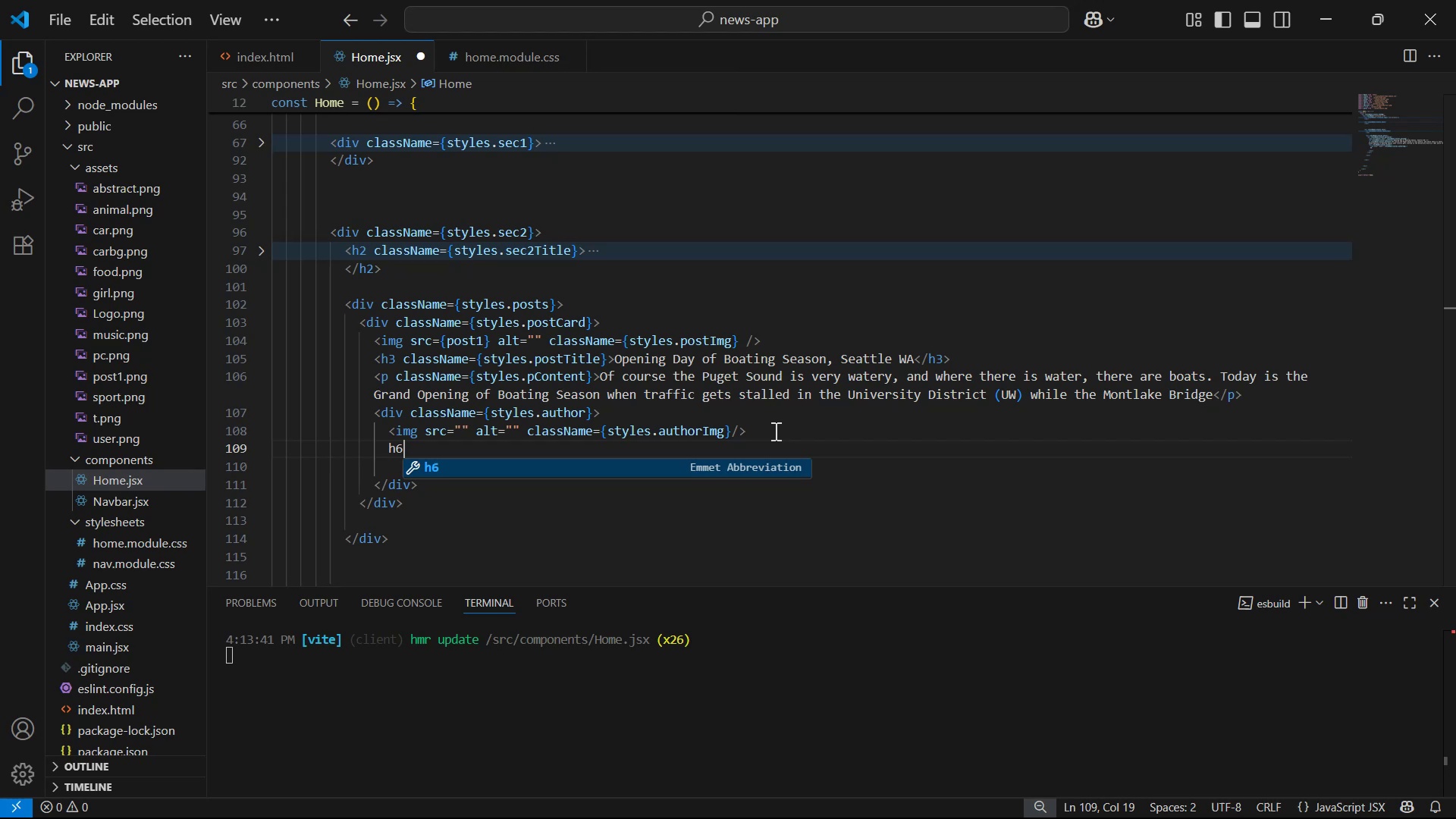 
key(Enter)
 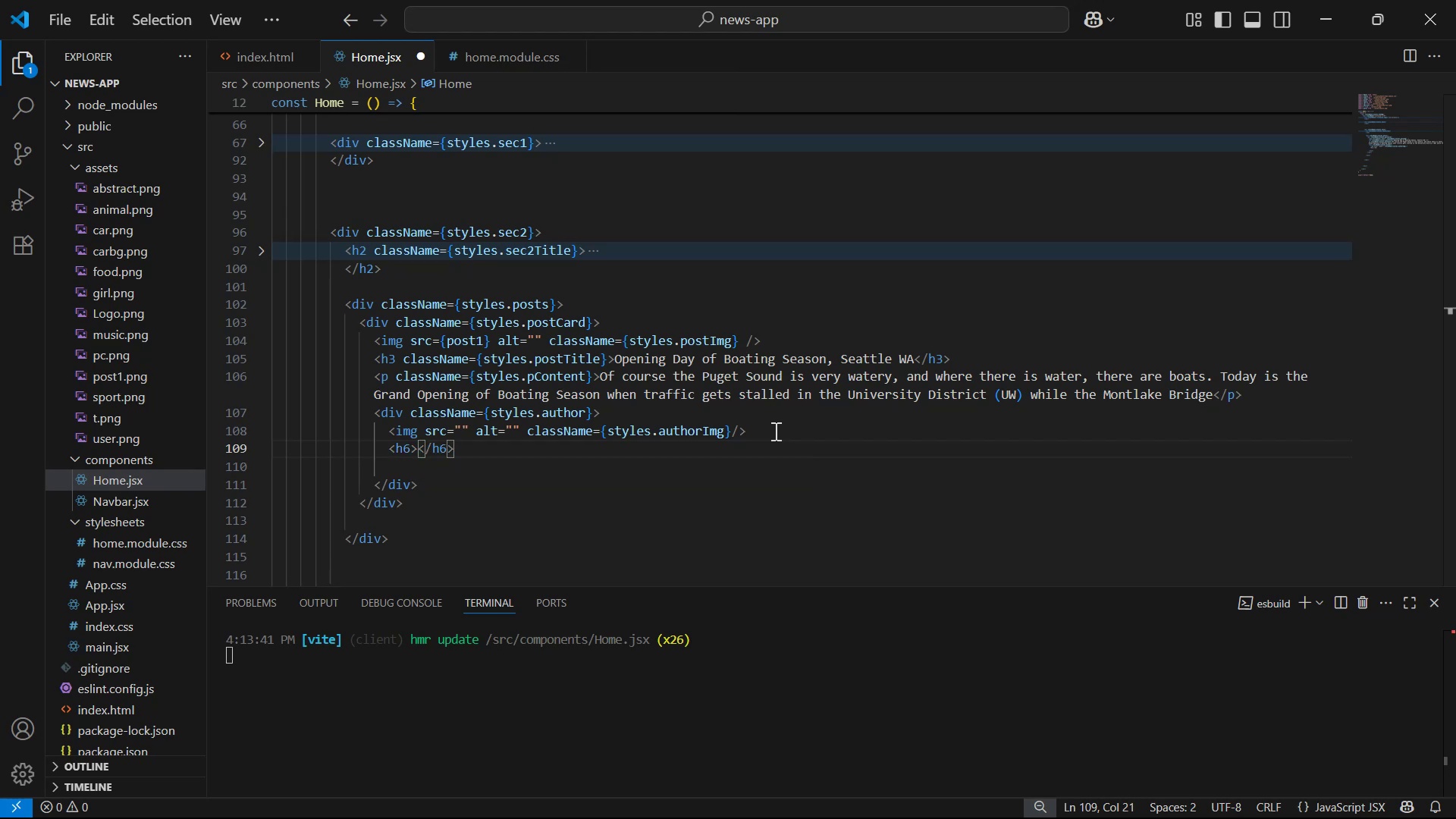 
key(ArrowLeft)
 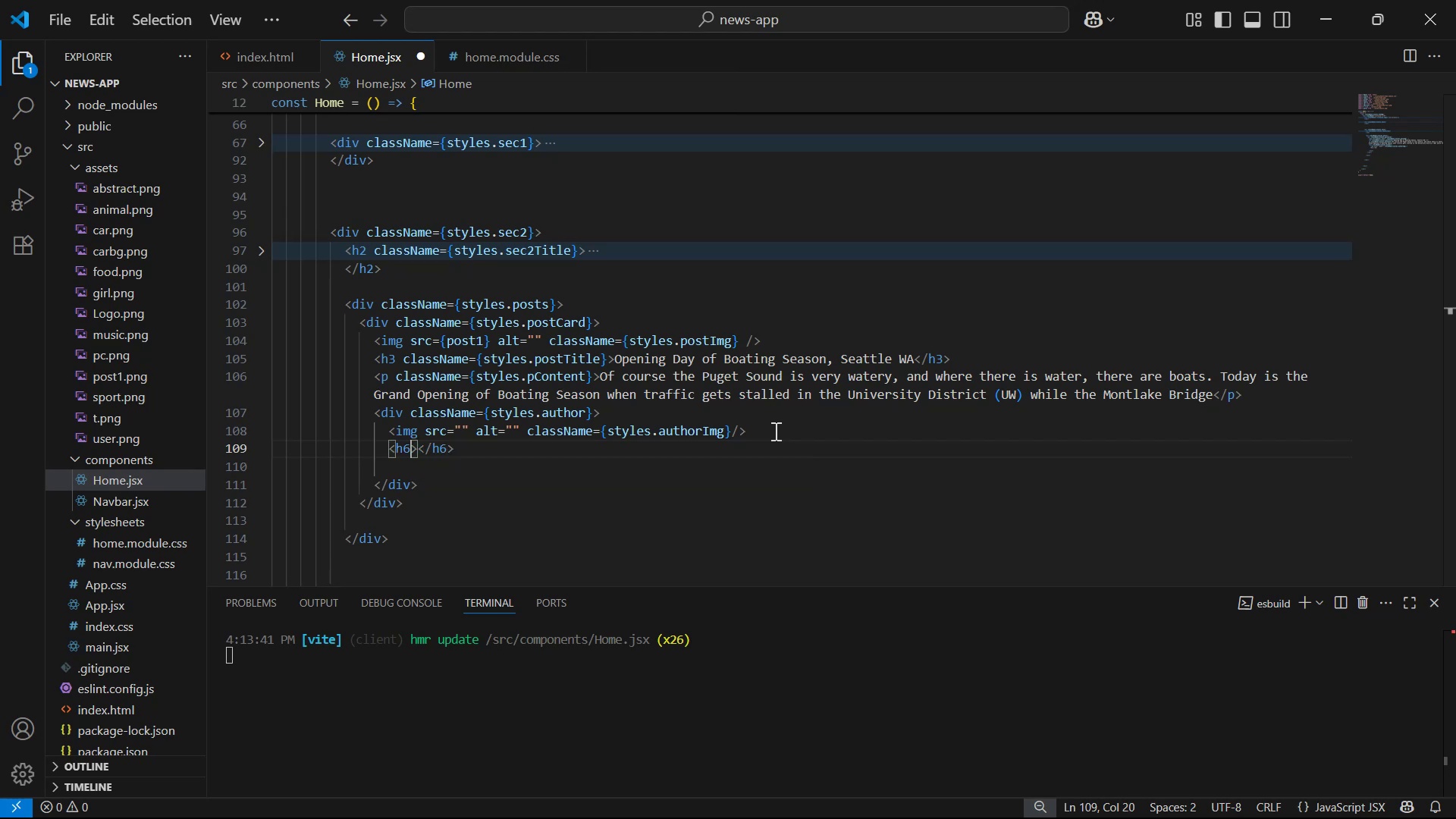 
type( cla)
 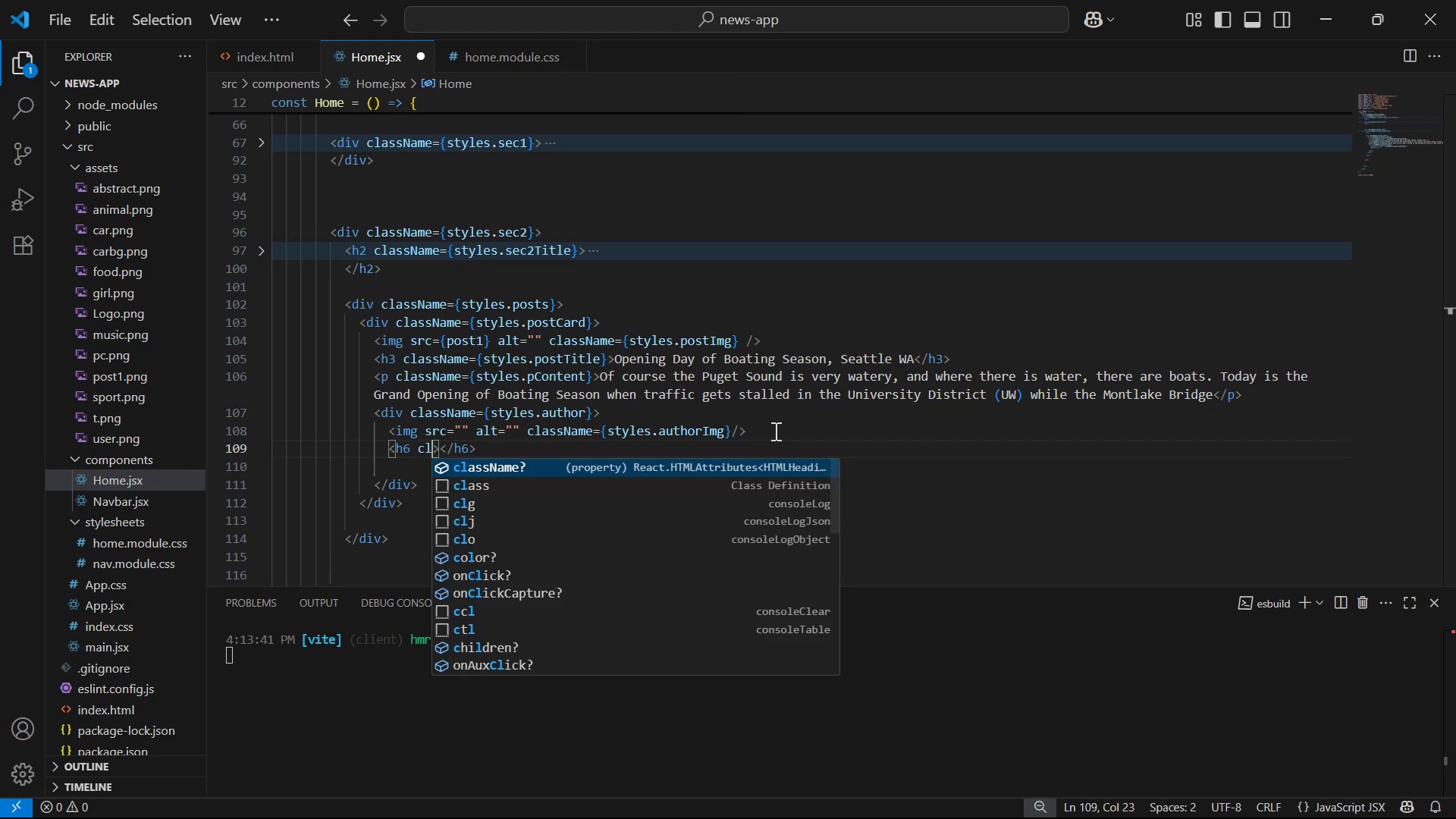 
key(Enter)
 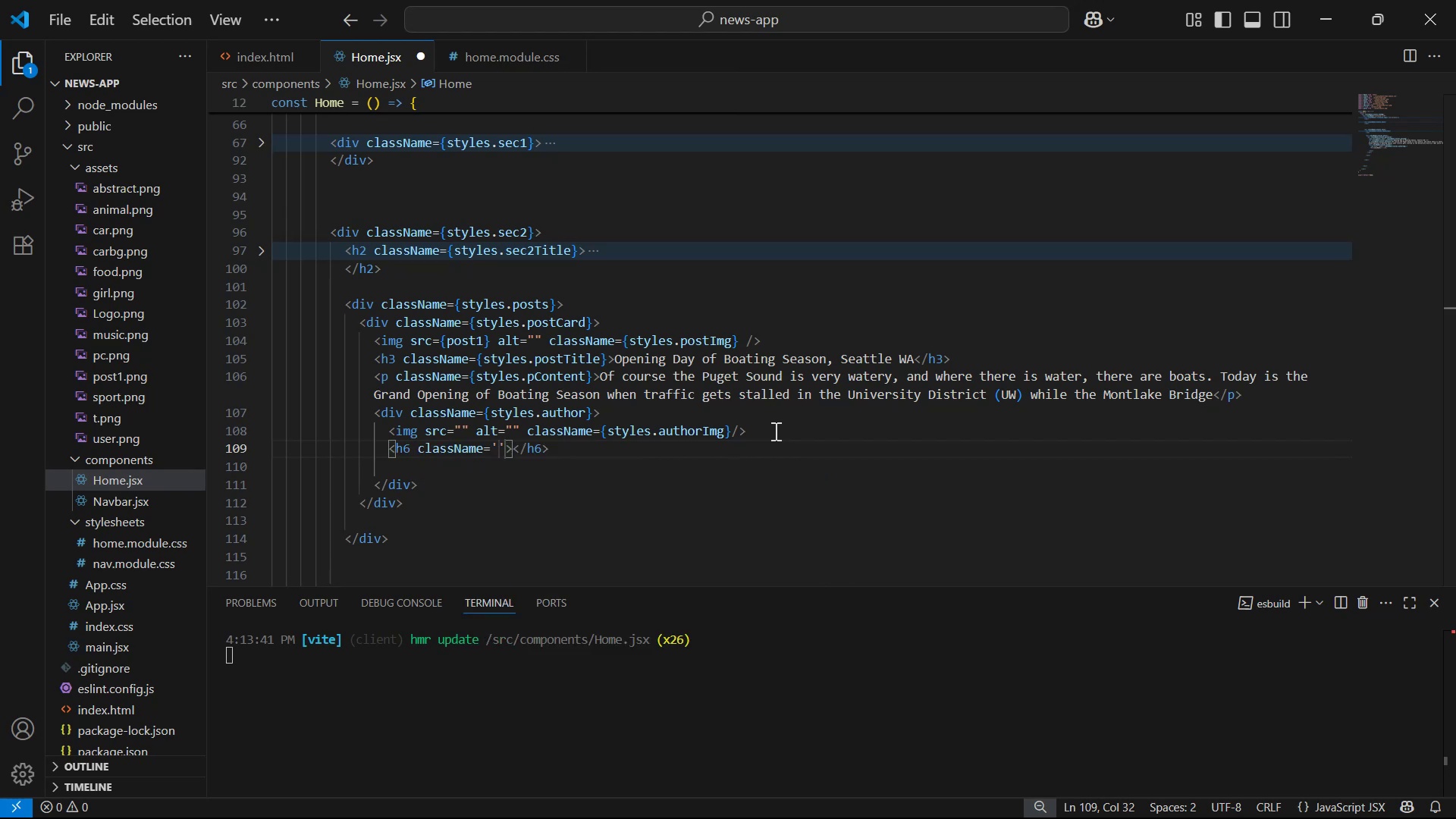 
key(ArrowRight)
 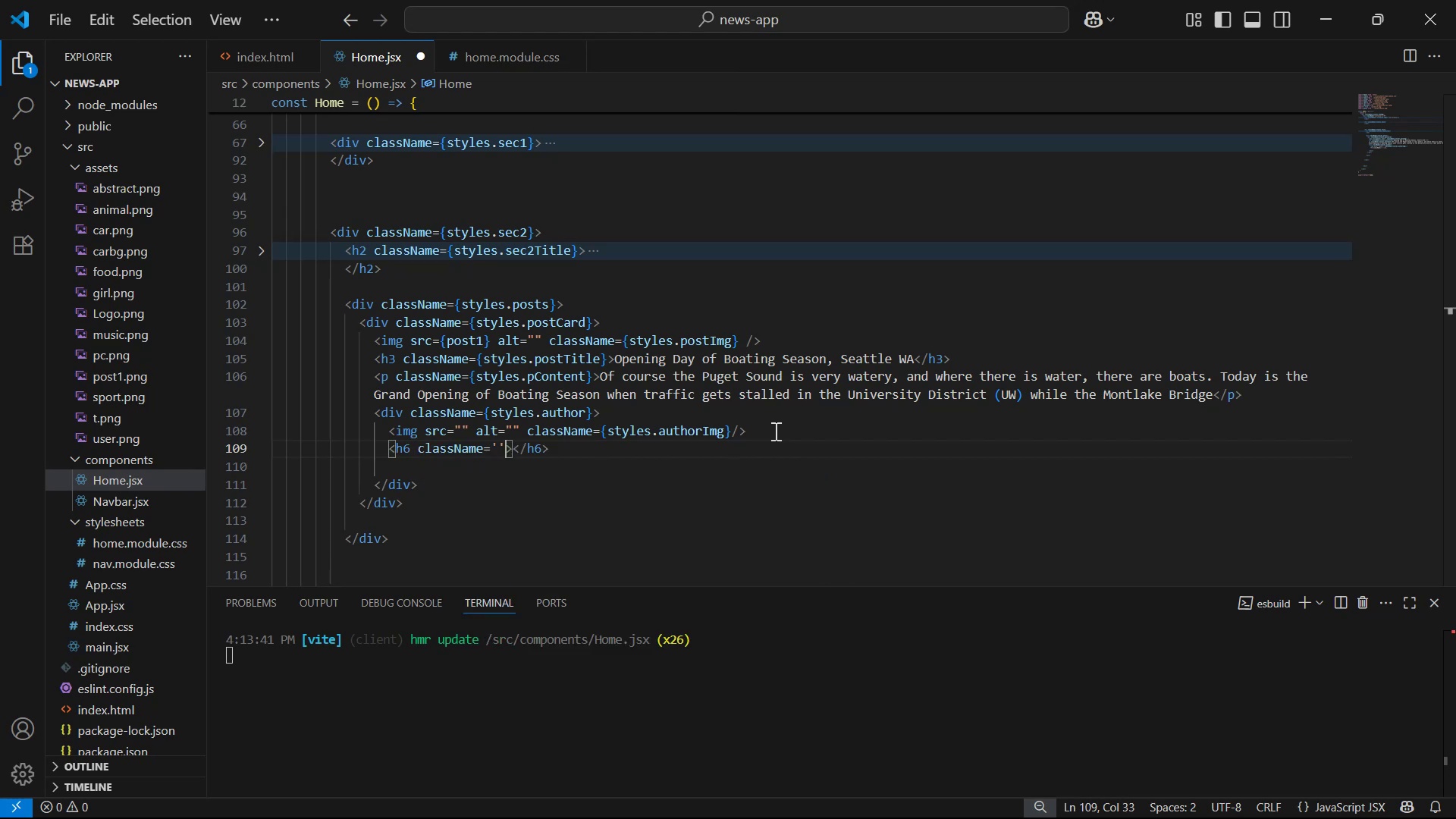 
key(Backspace)
key(Backspace)
type({sty)
 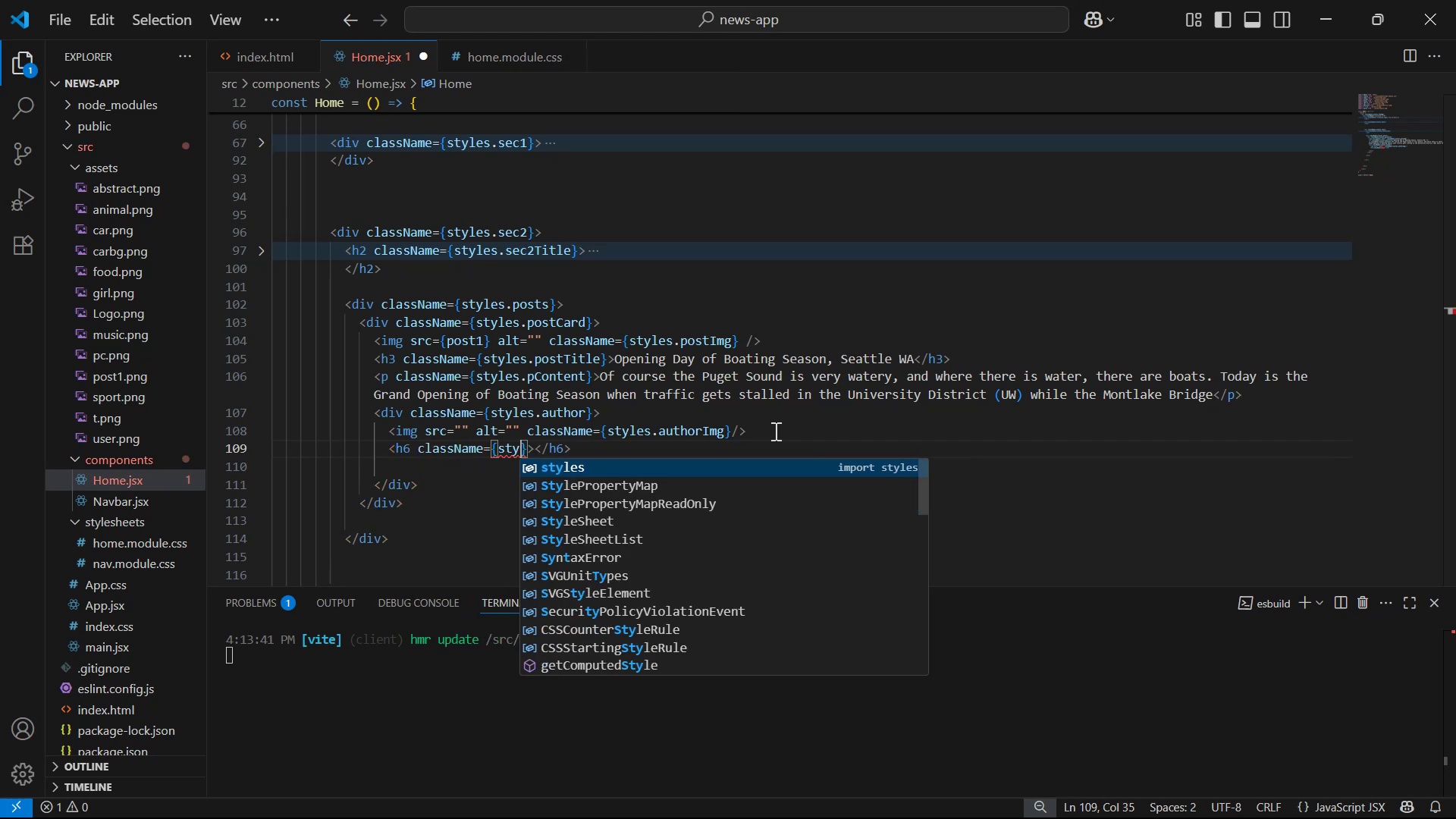 
key(Enter)
 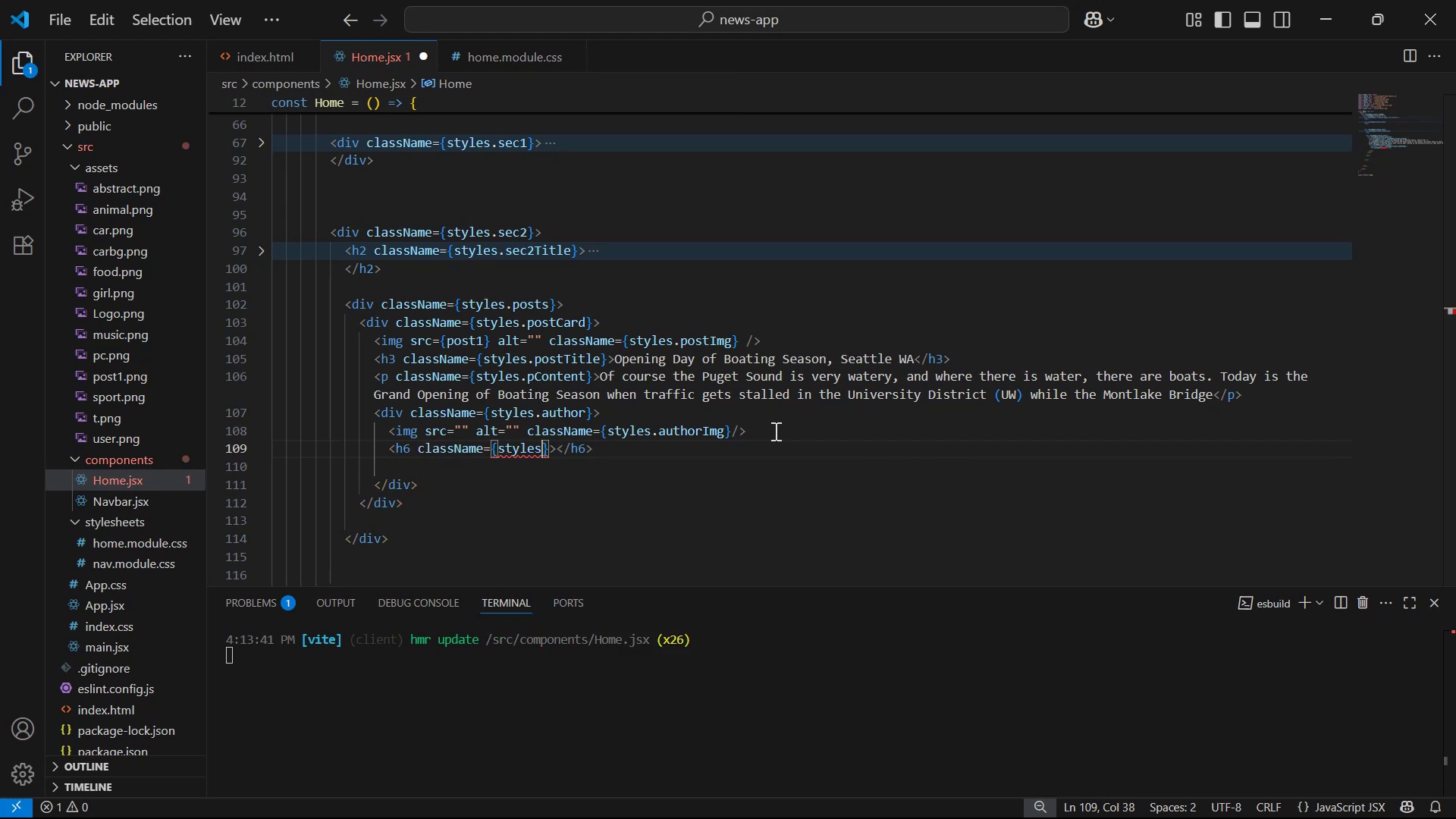 
type(a)
key(Backspace)
type(.aName )
key(Backspace)
 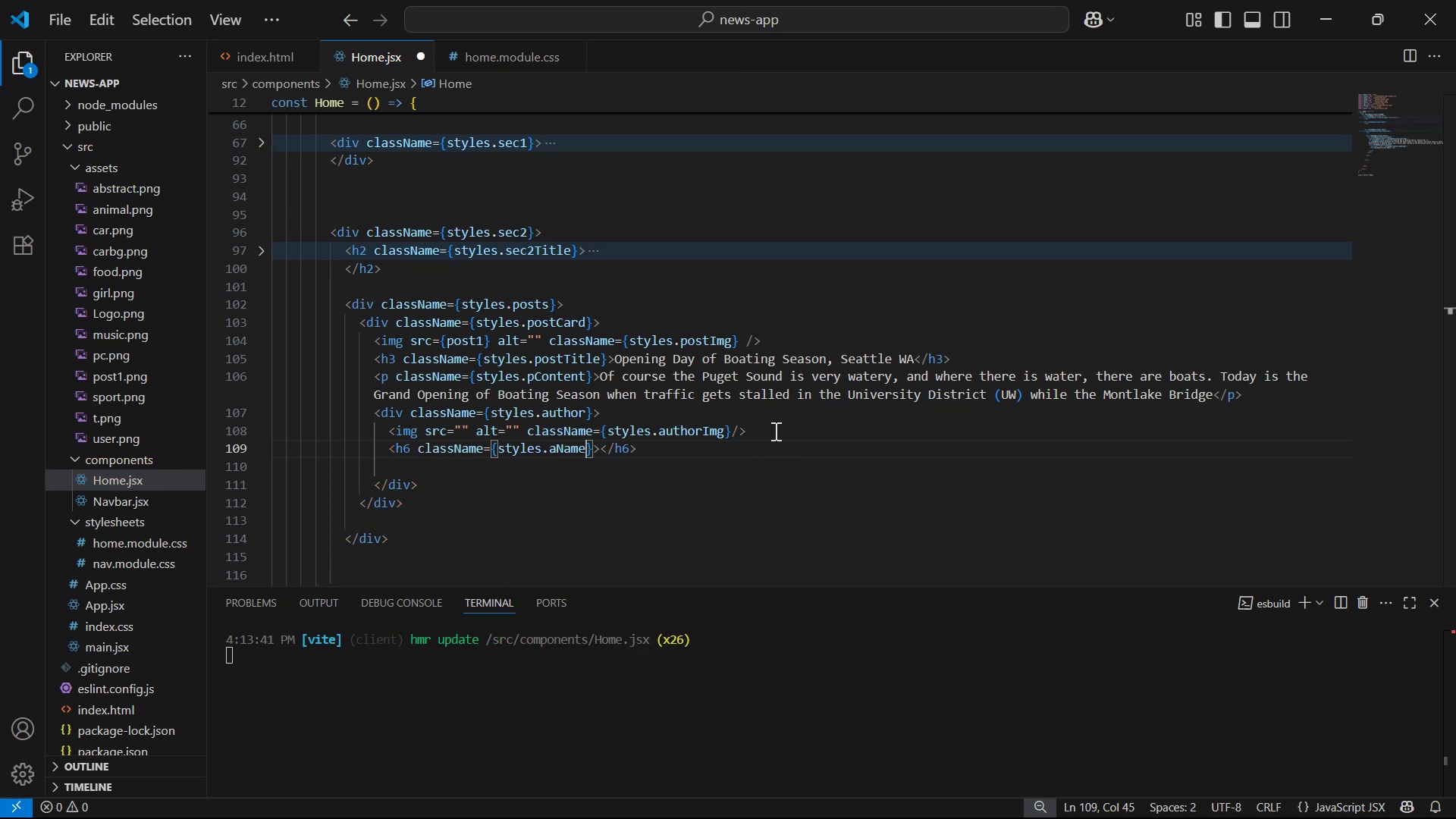 
key(Control+S)
 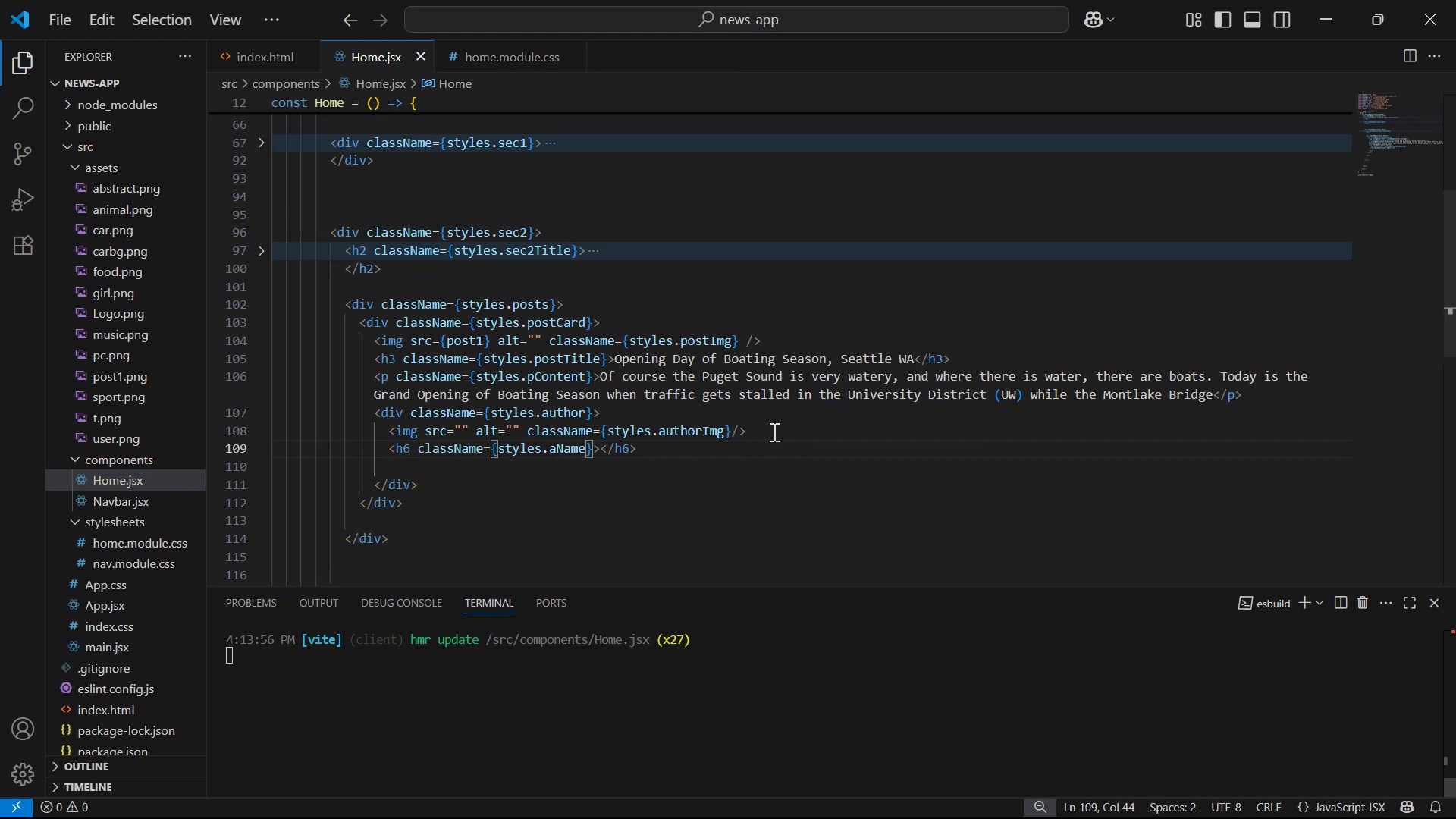 
left_click([766, 439])
 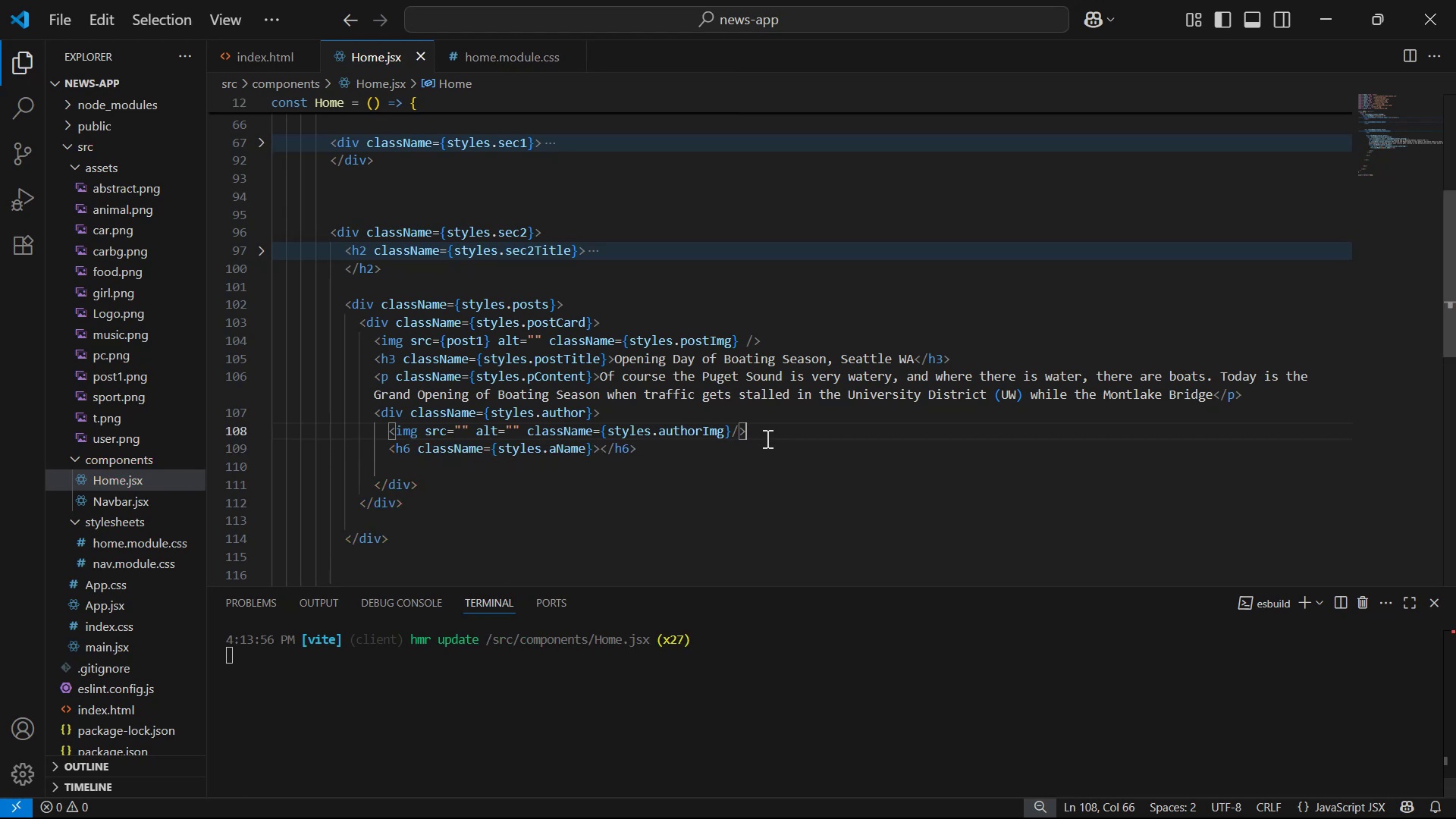 
key(Alt+AltLeft)
 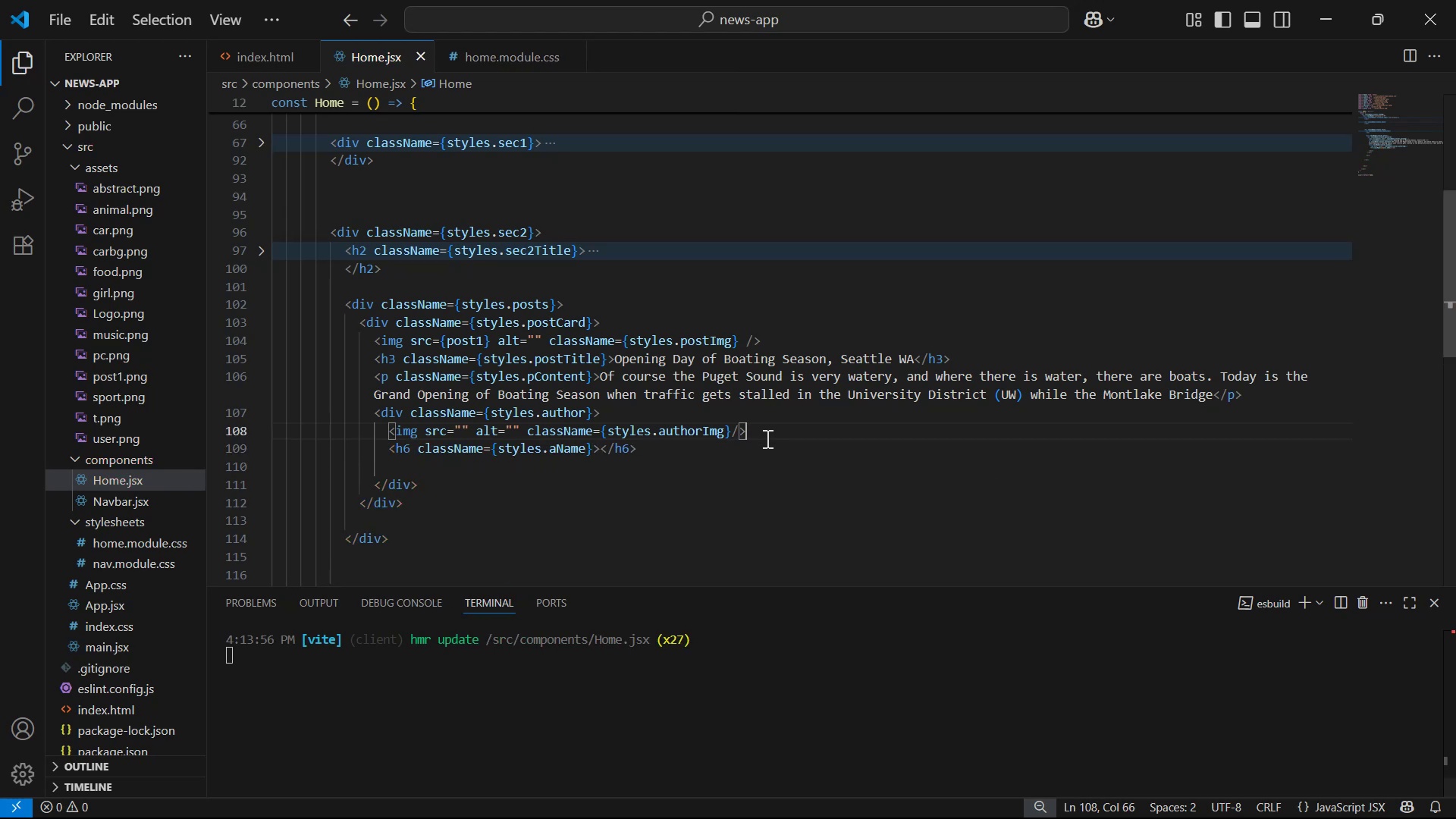 
key(Alt+Tab)
 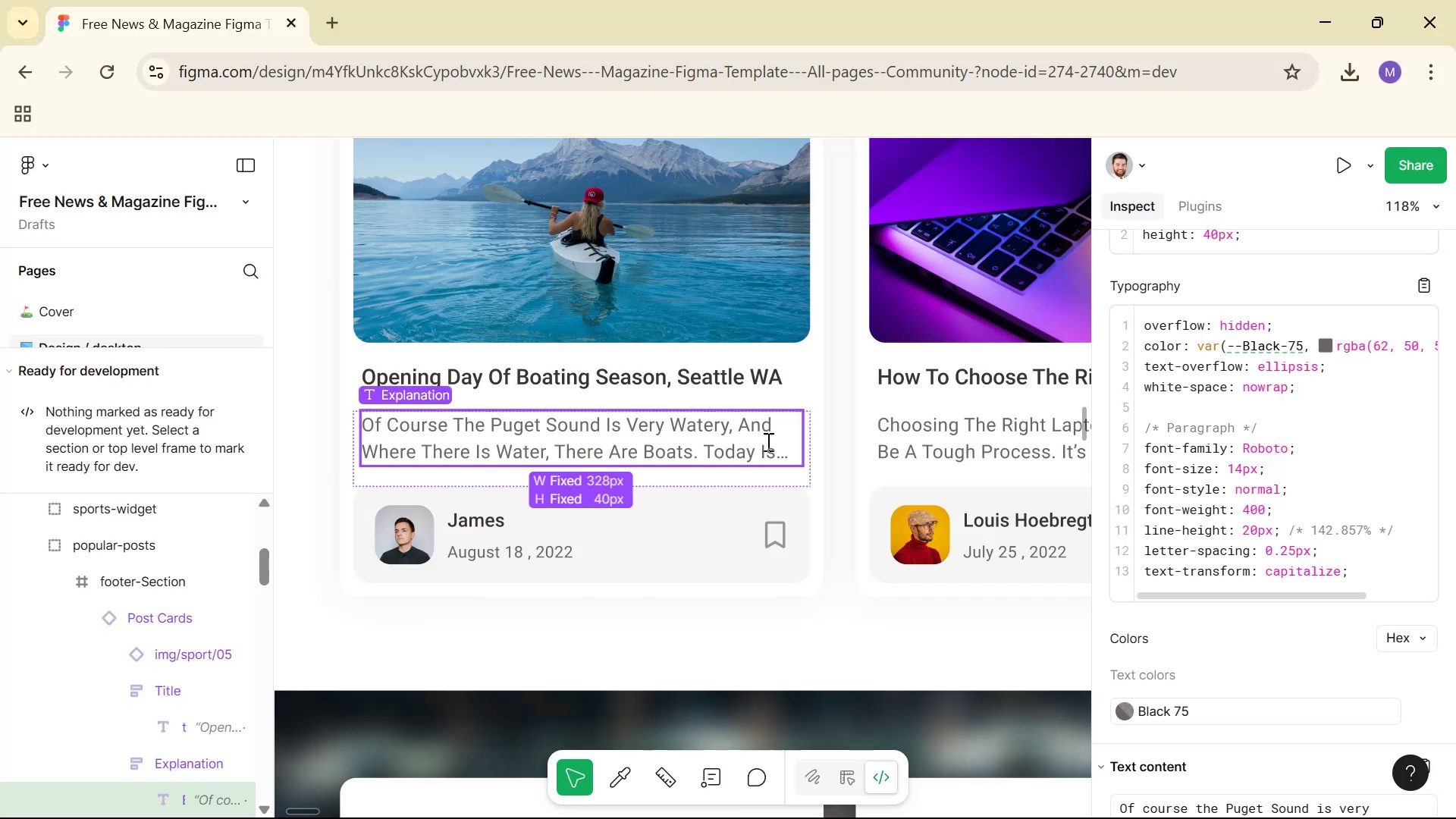 
key(Alt+AltLeft)
 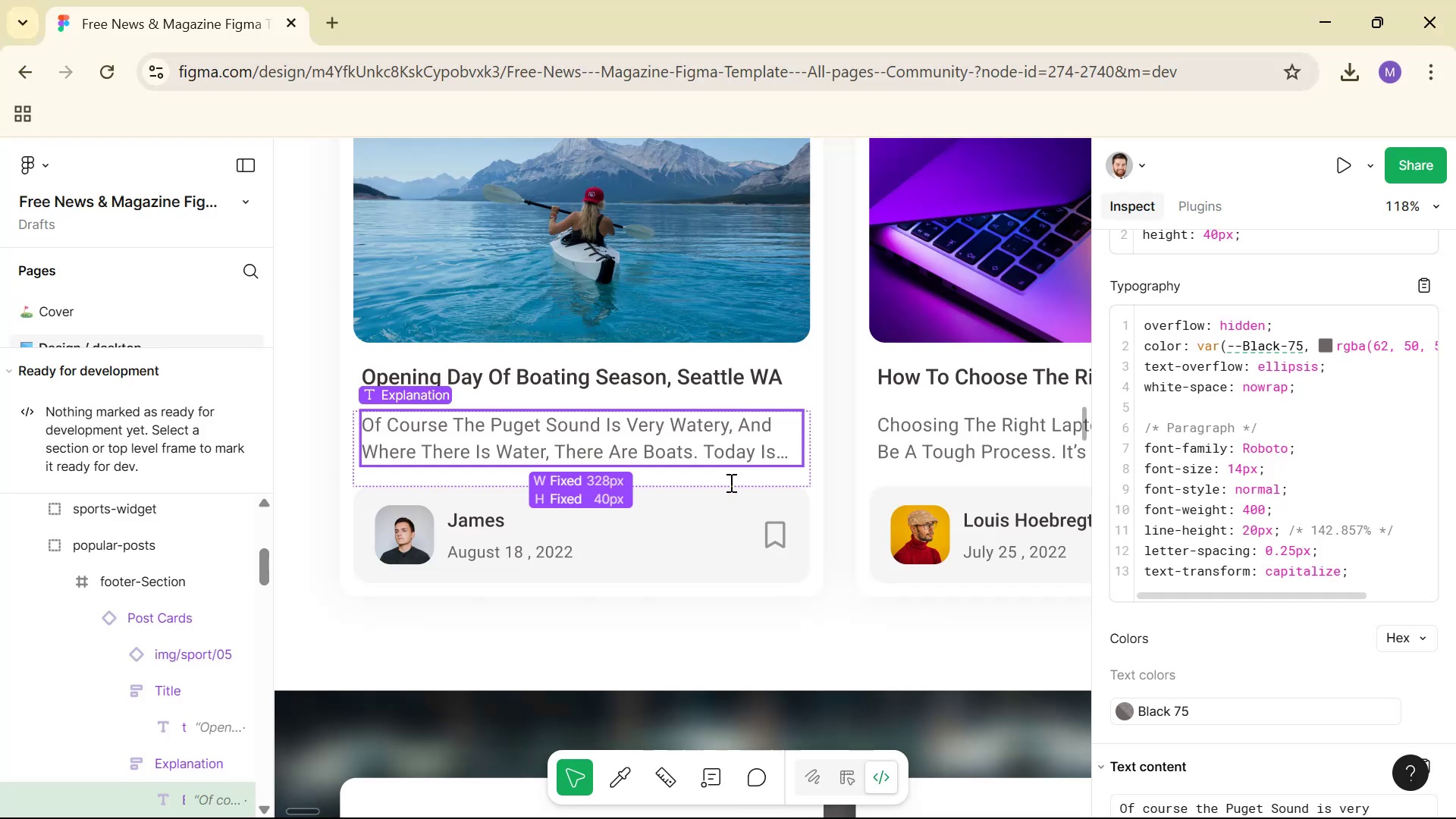 
key(Alt+Tab)
 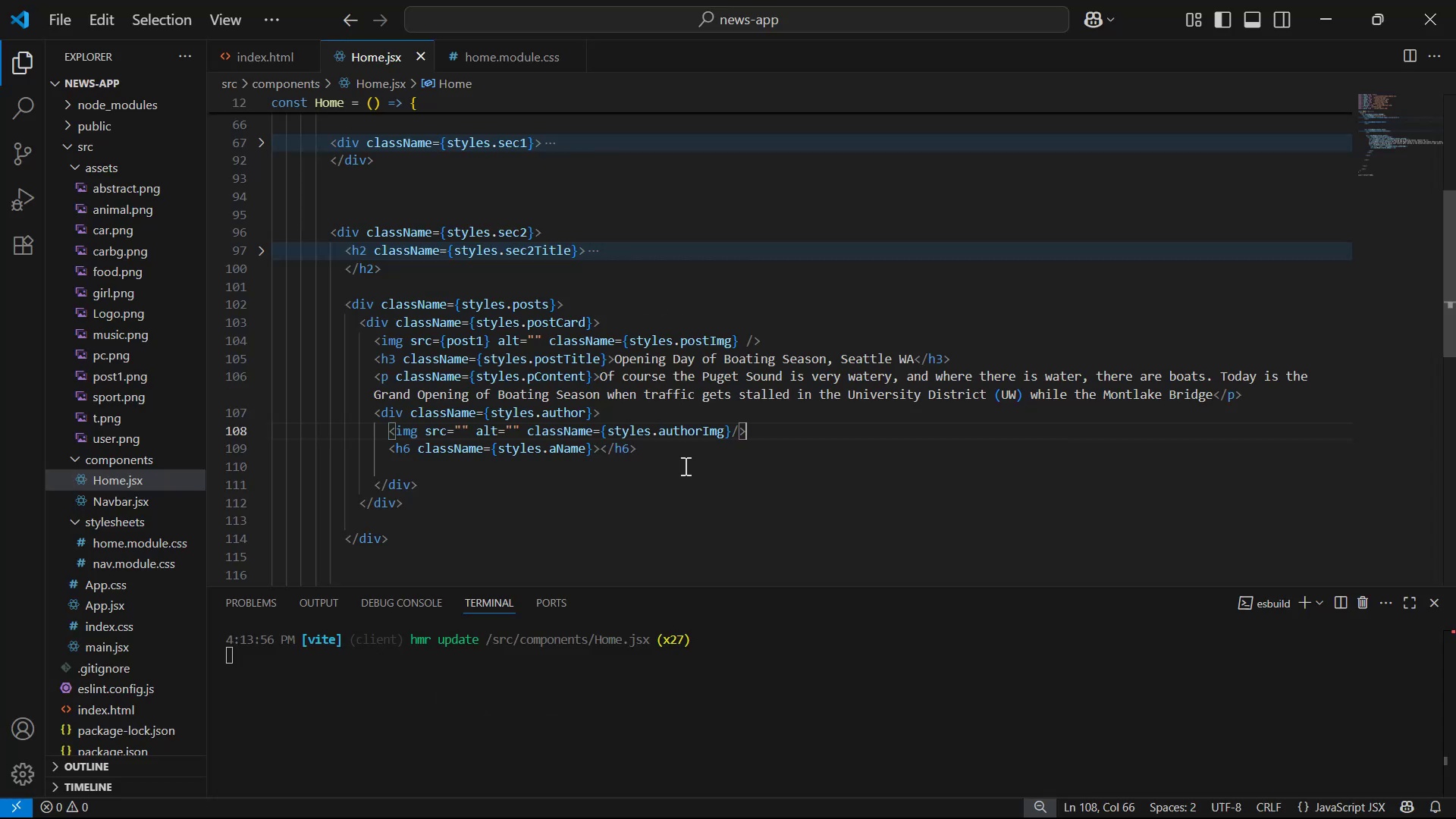 
left_click([682, 456])
 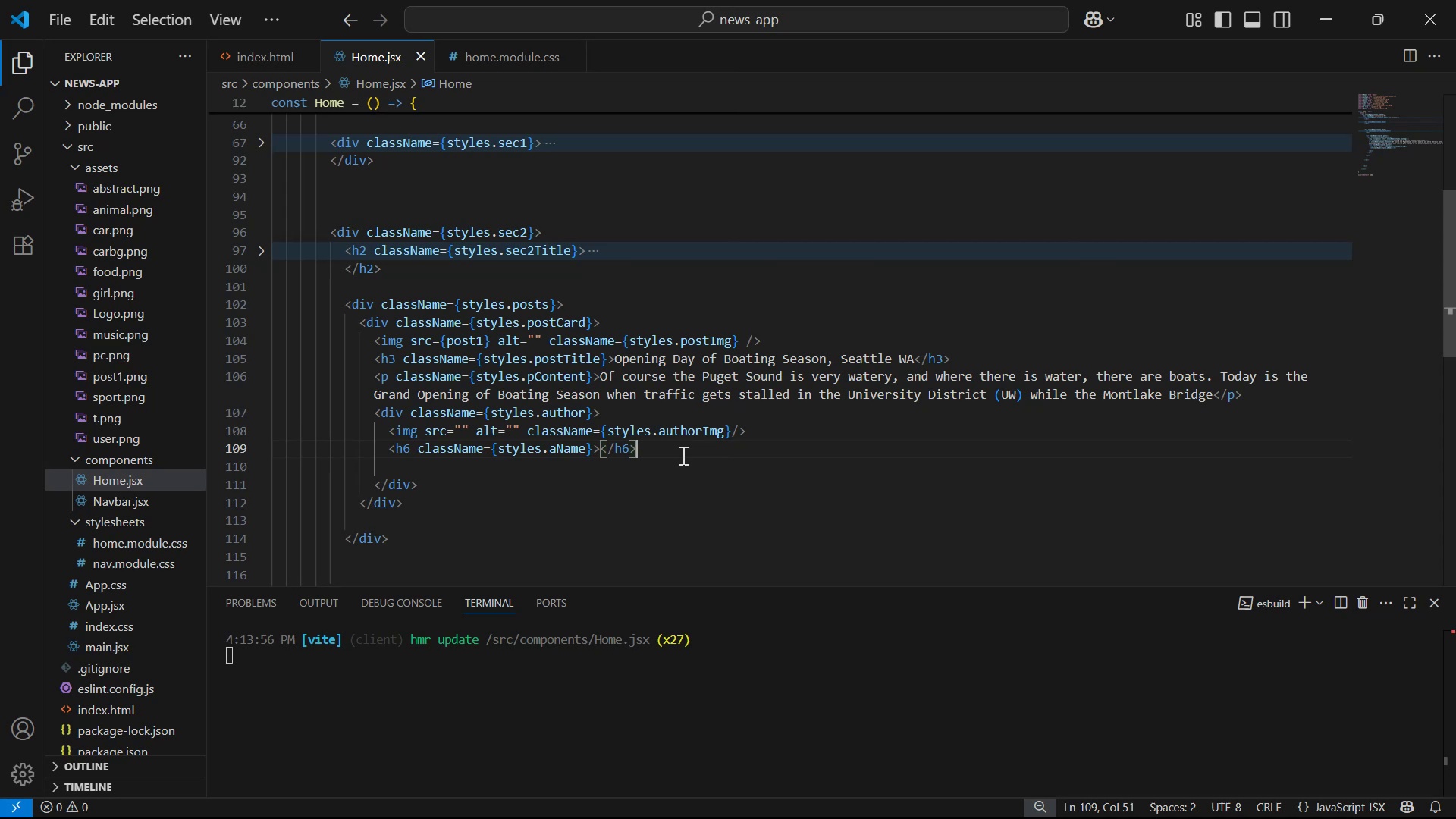 
key(Enter)
 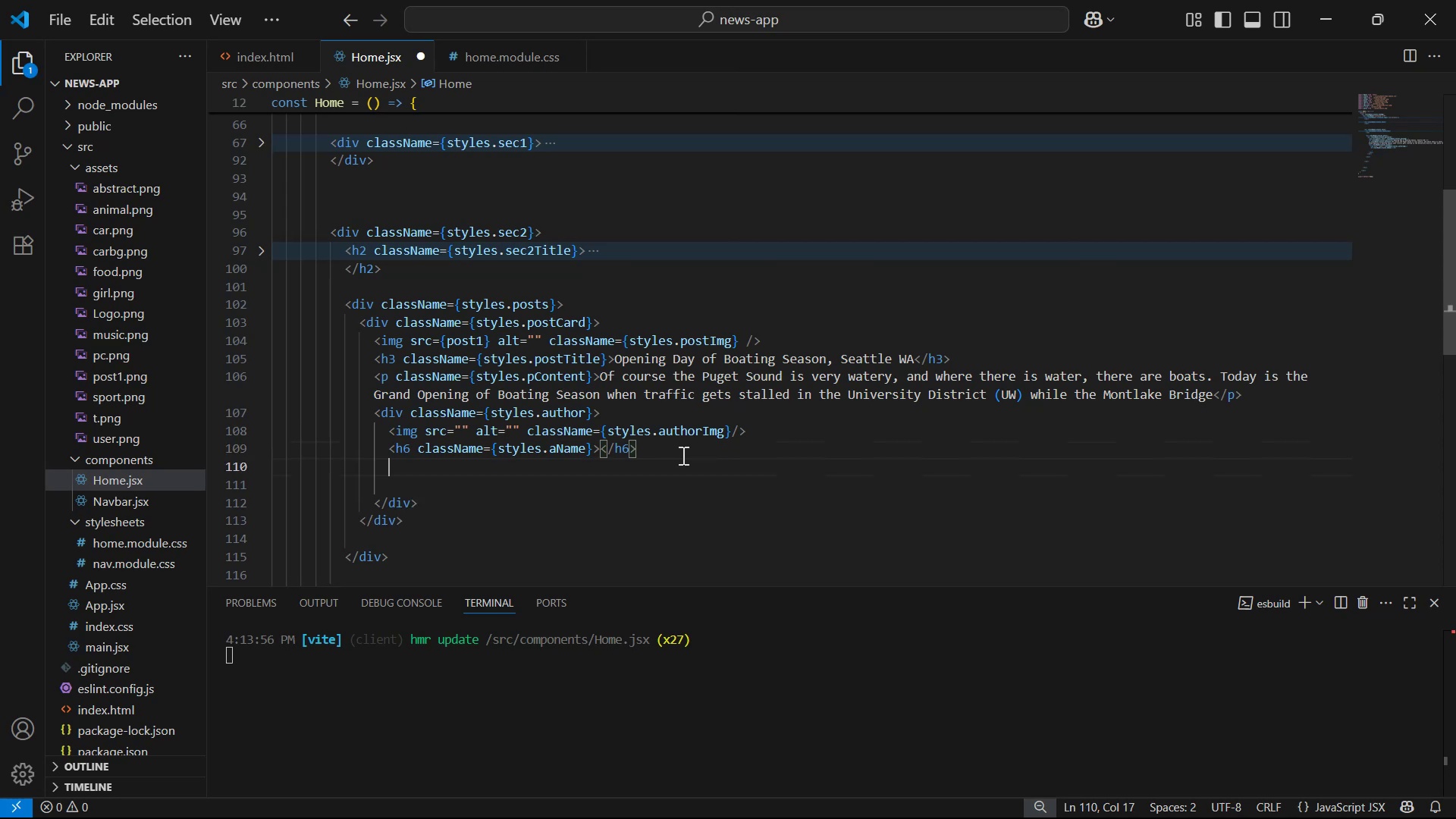 
key(Enter)
 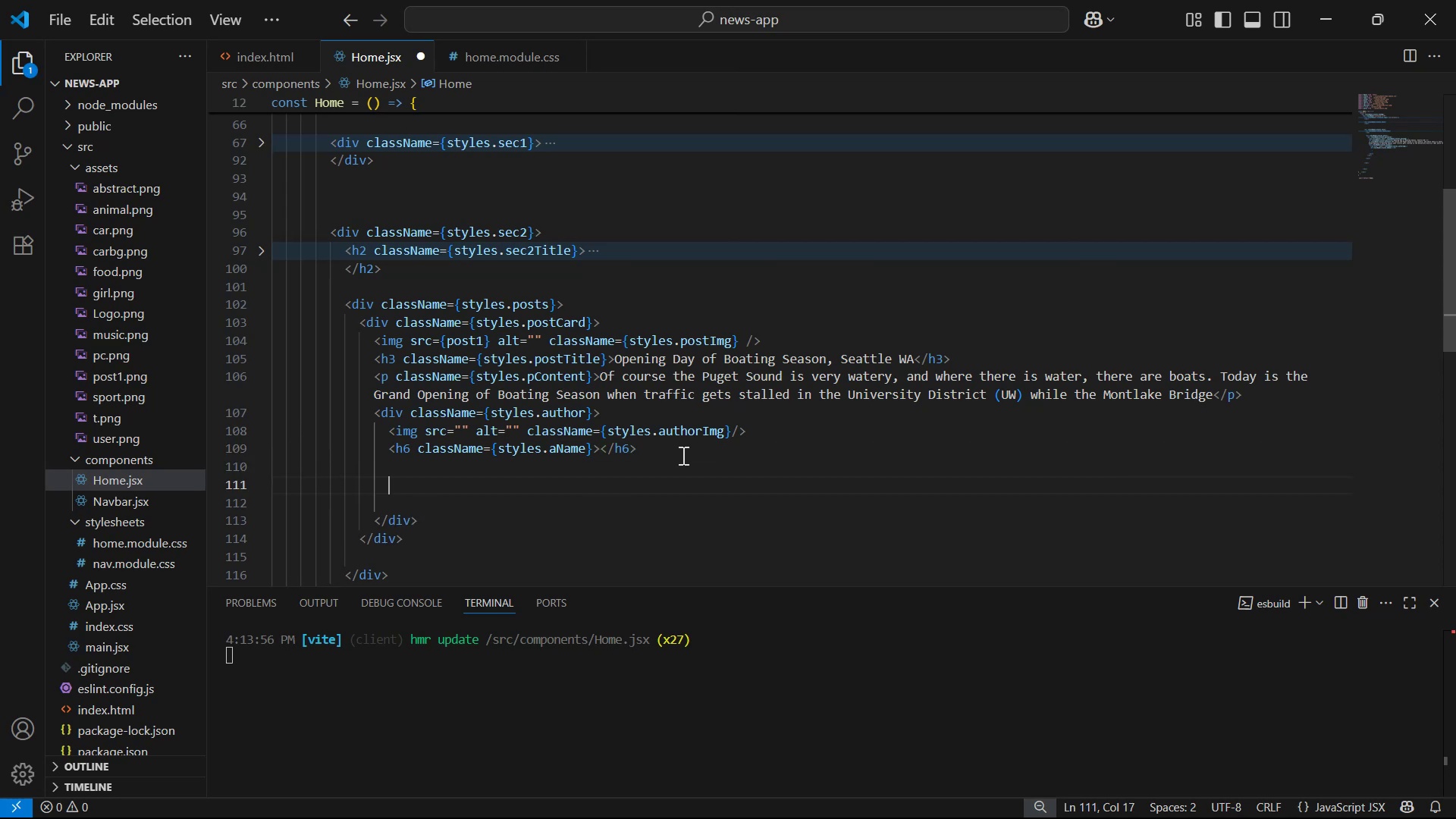 
key(Alt+AltLeft)
 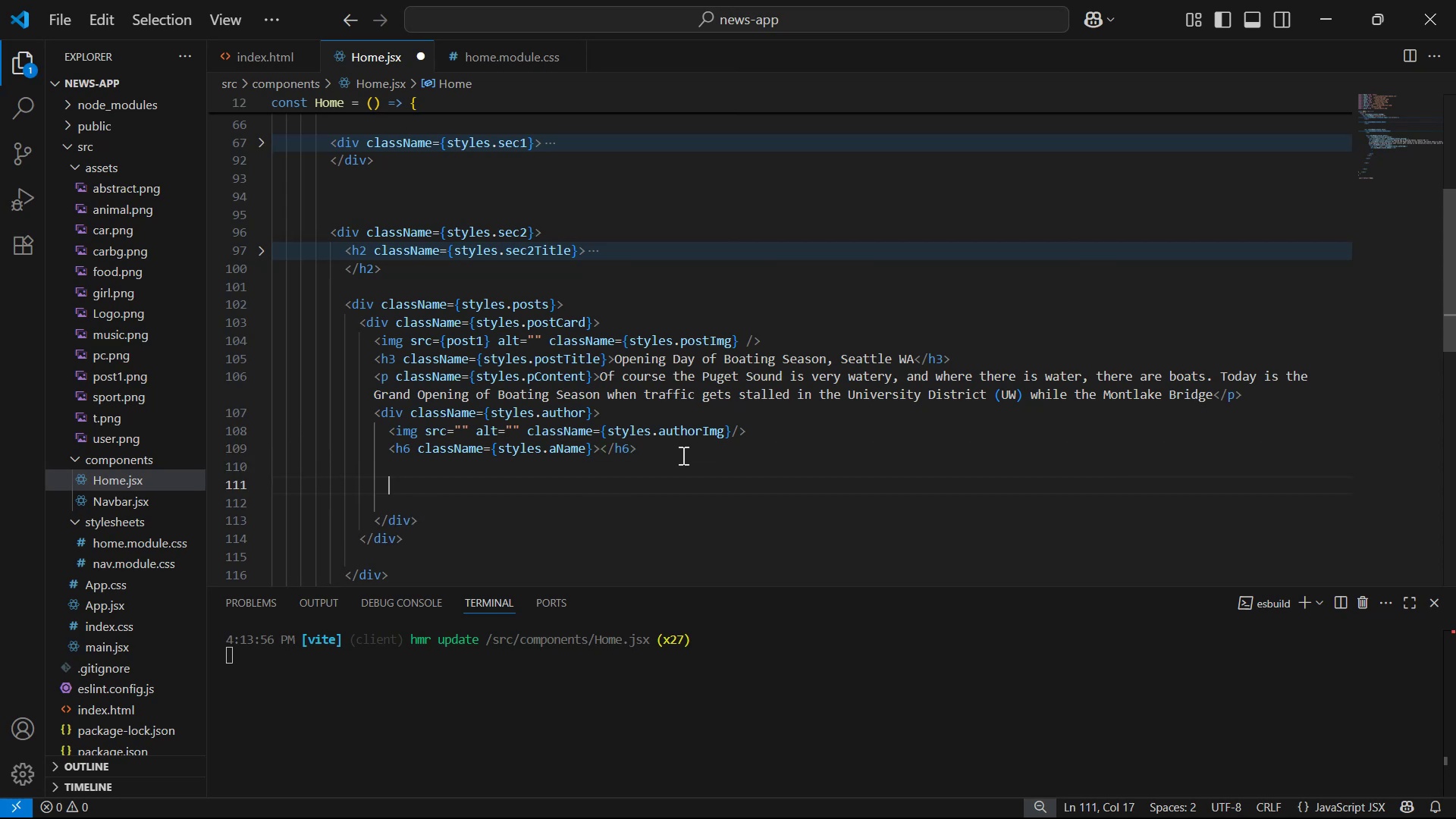 
key(Alt+Tab)
 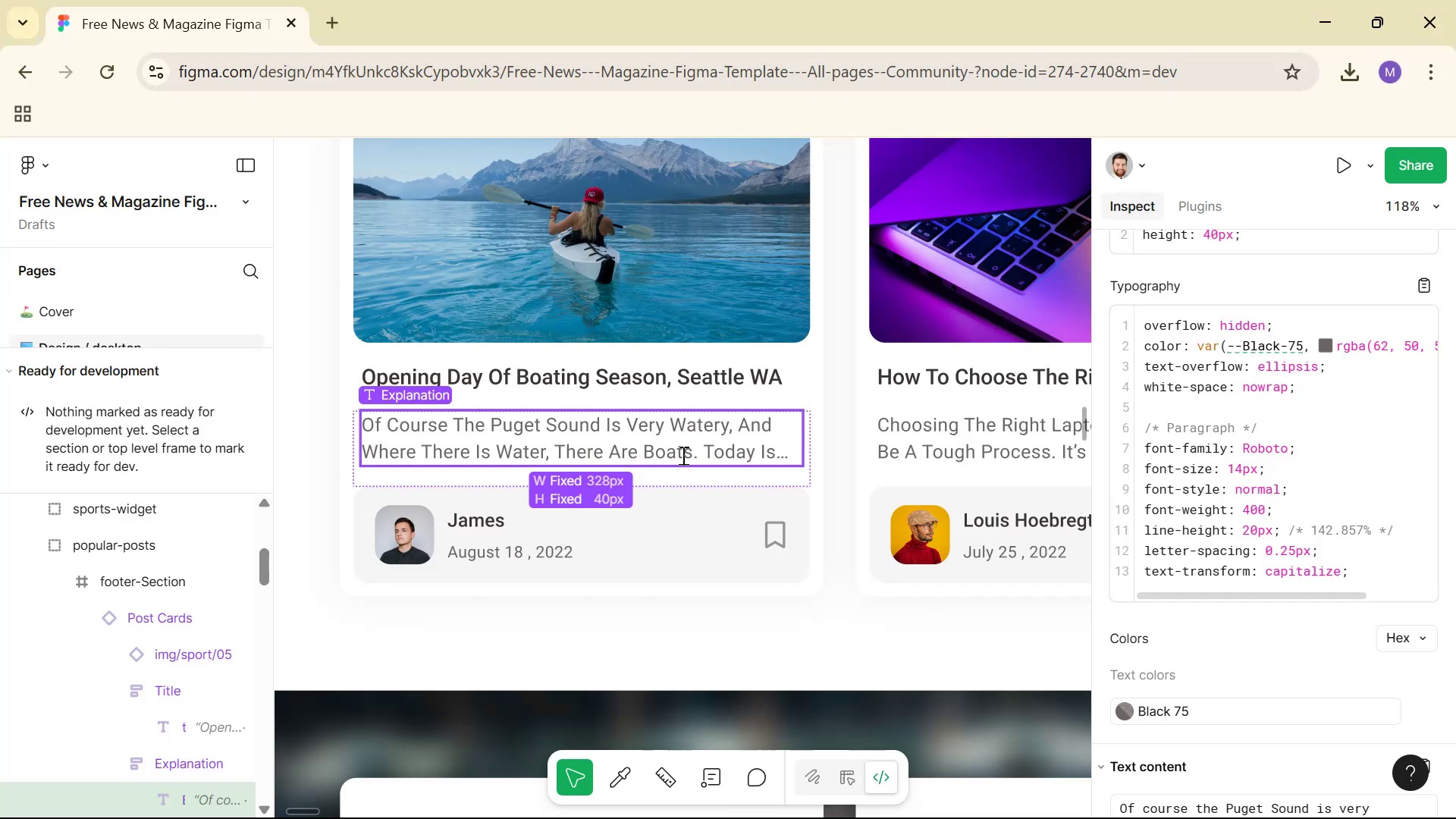 
key(Alt+AltLeft)
 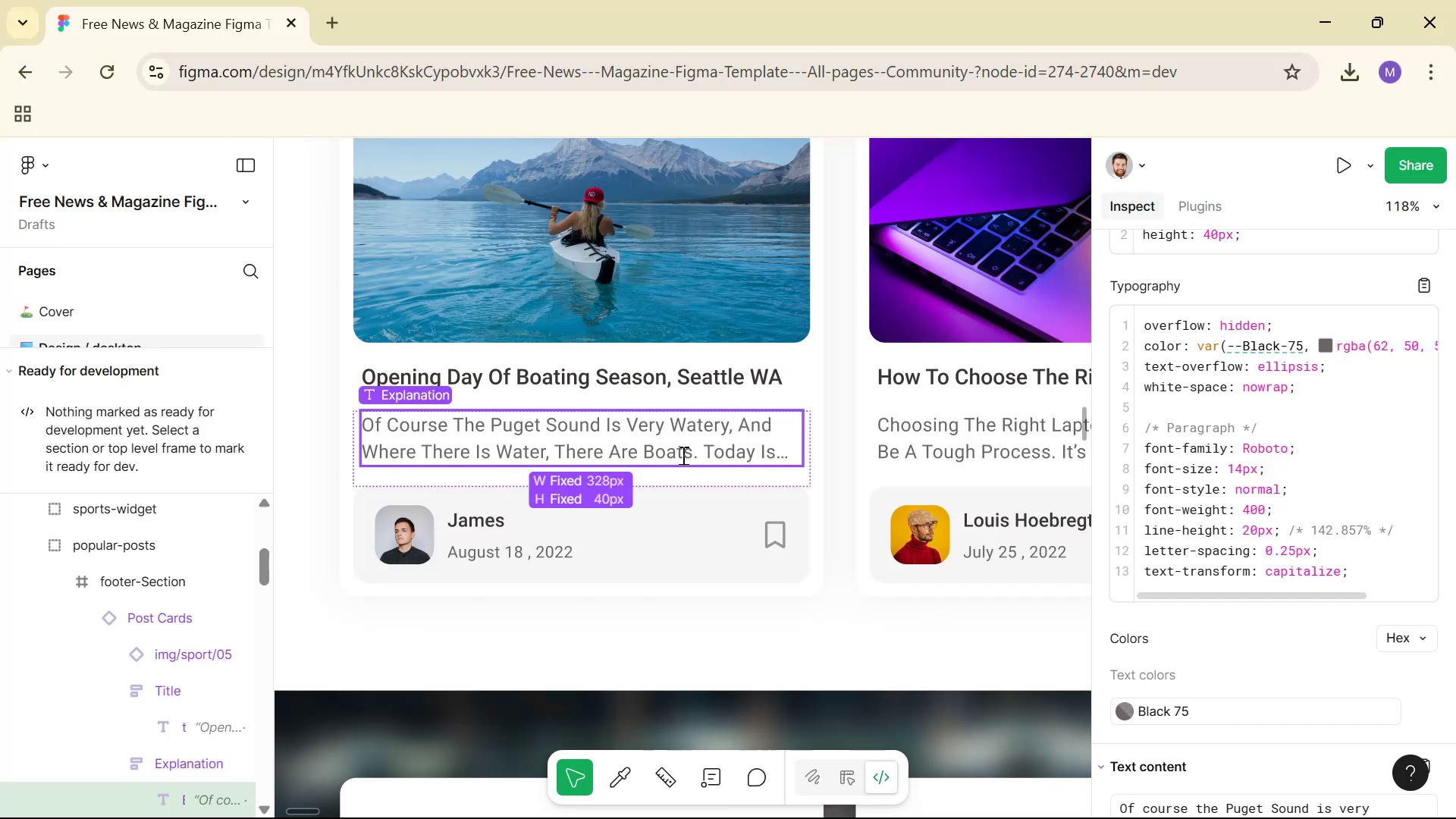 
key(Alt+Tab)
 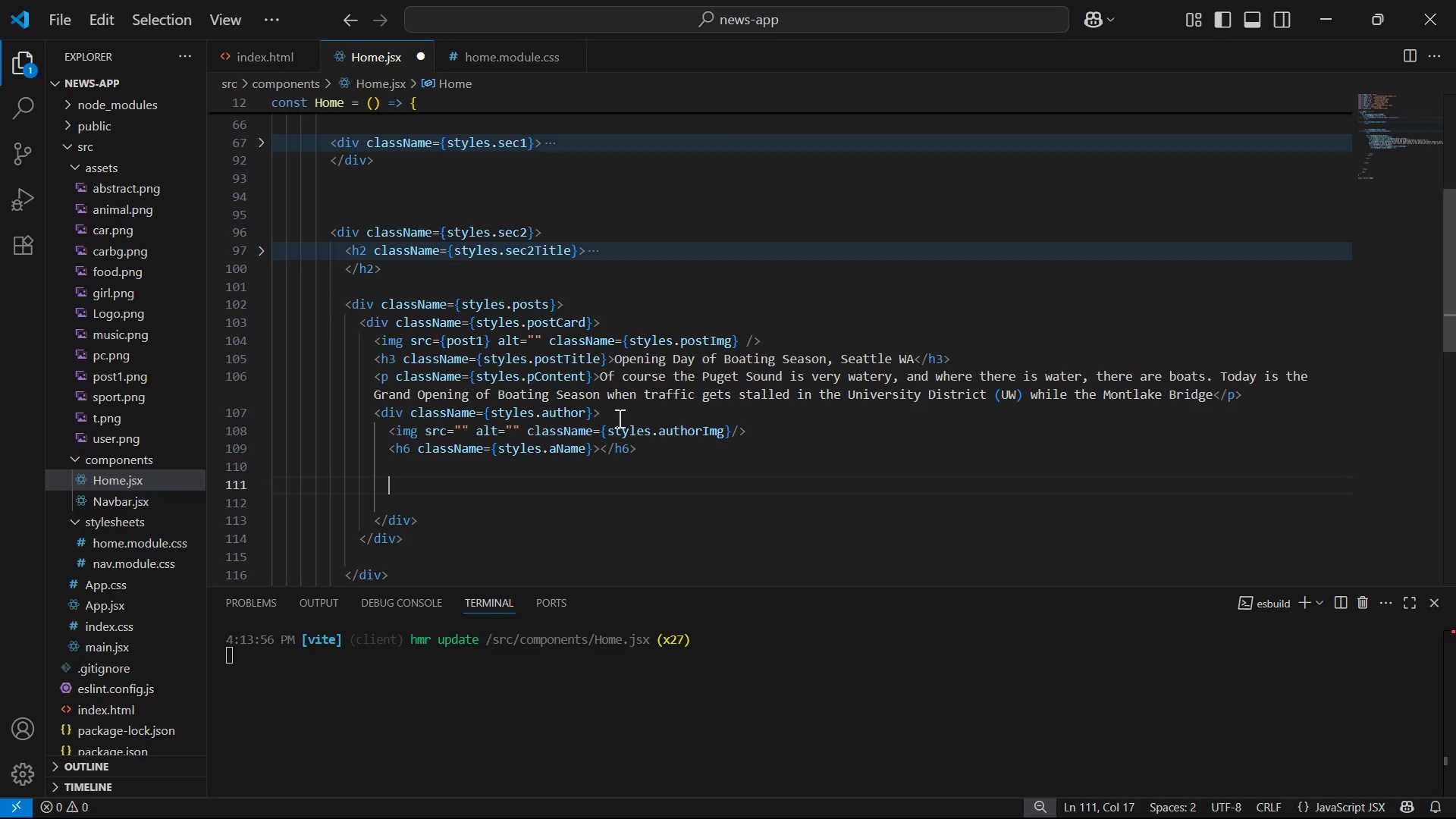 
key(Alt+AltLeft)
 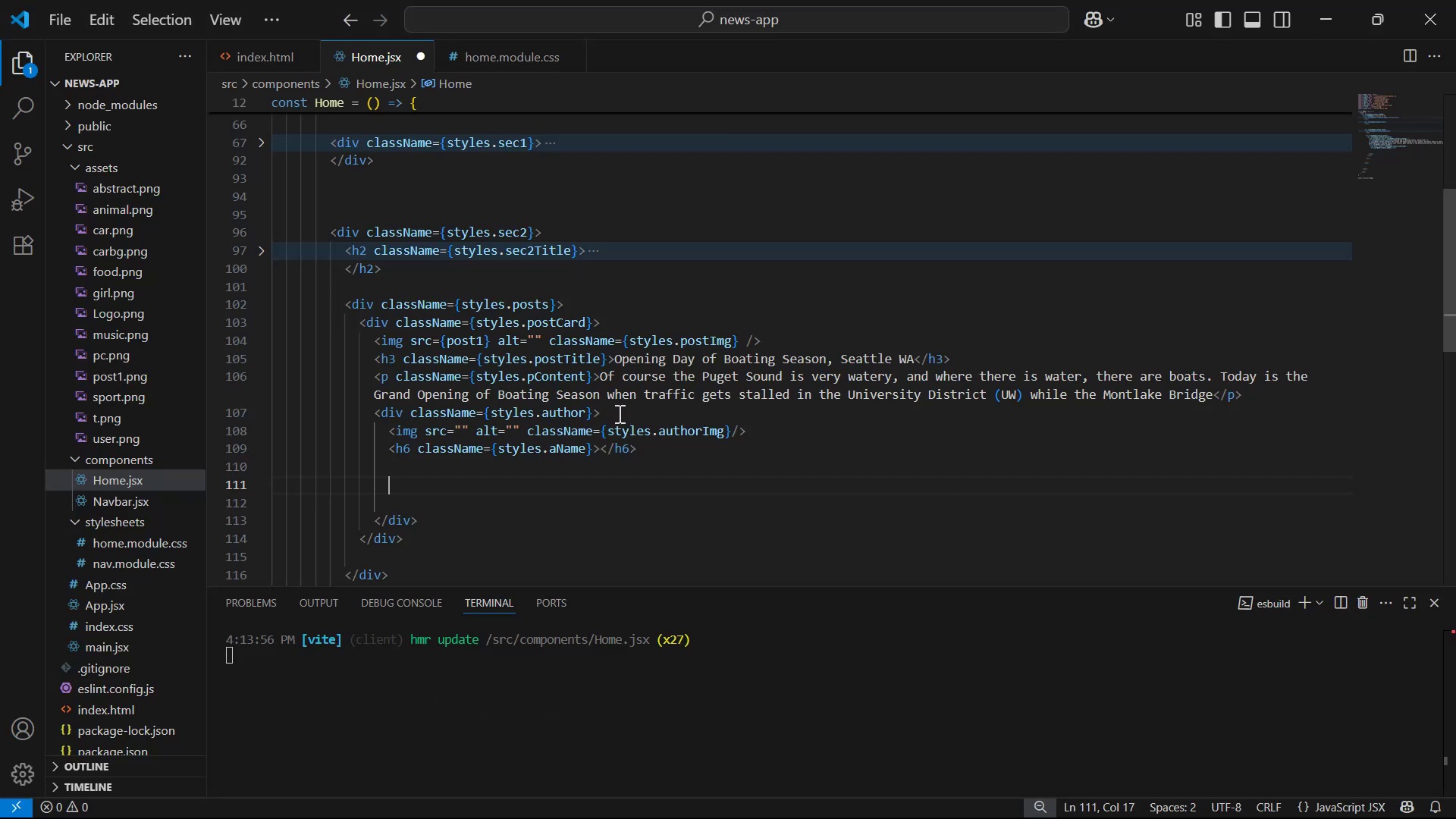 
key(Alt+Tab)
 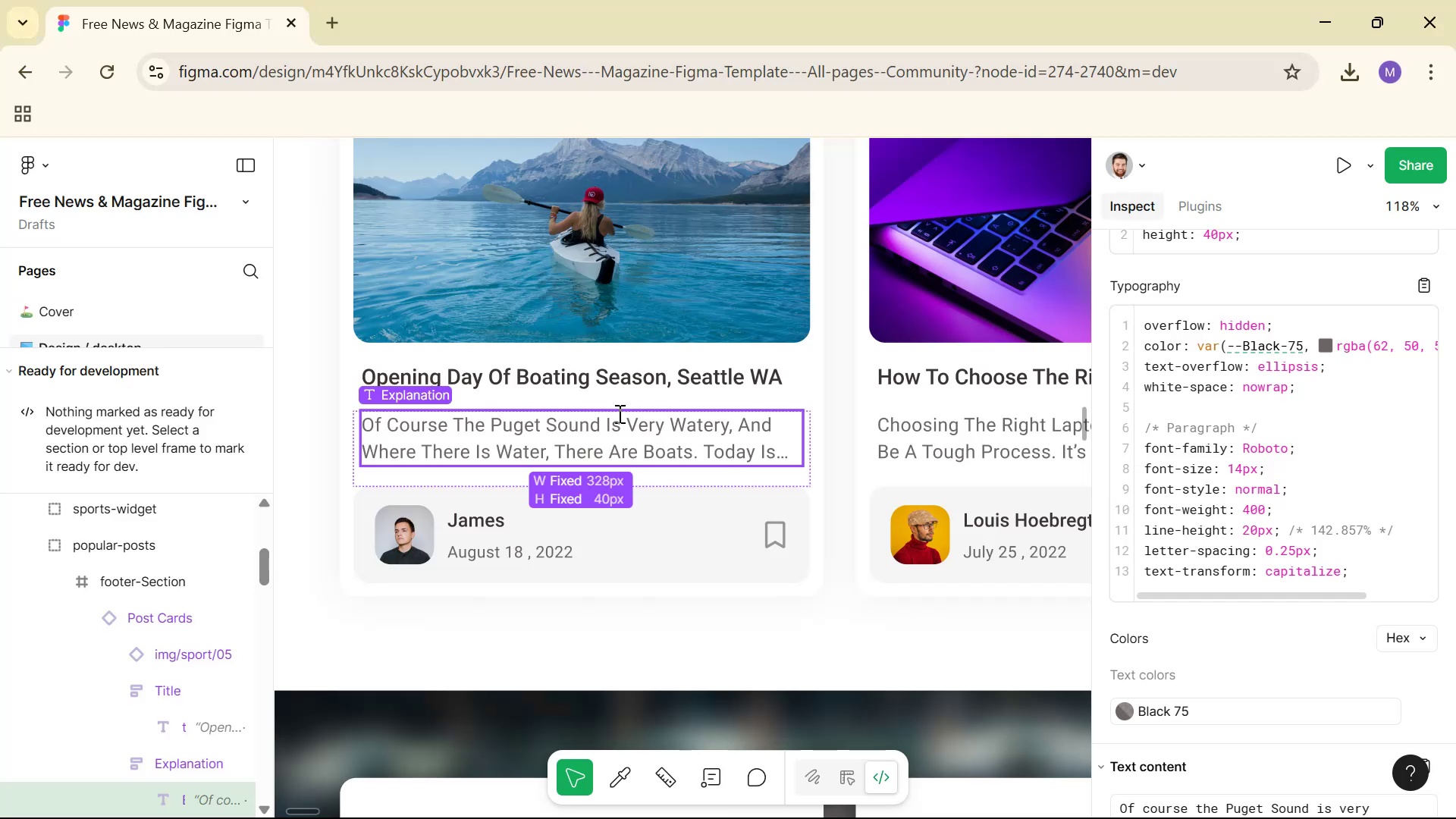 
key(Alt+AltLeft)
 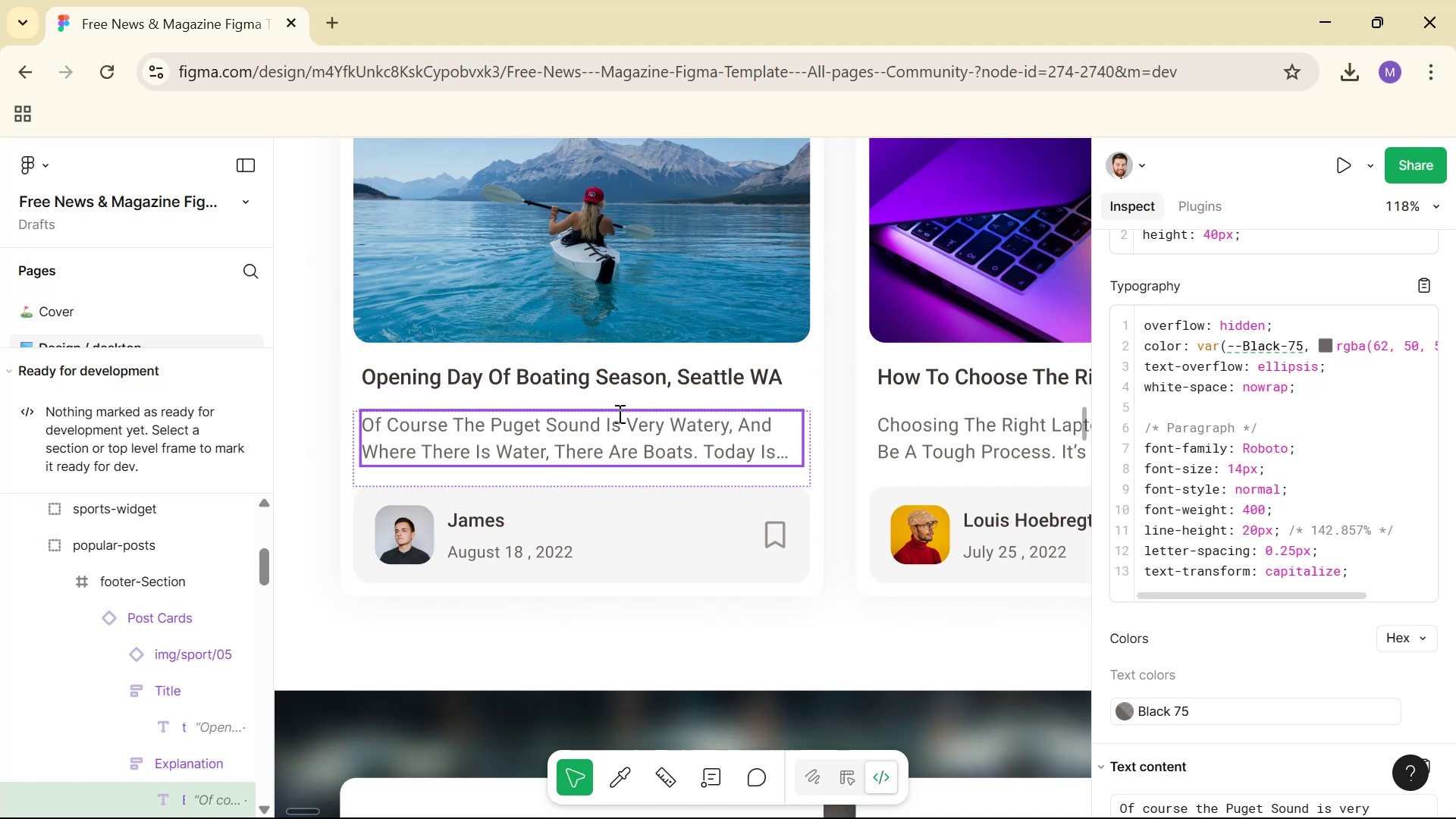 
key(Alt+Tab)
 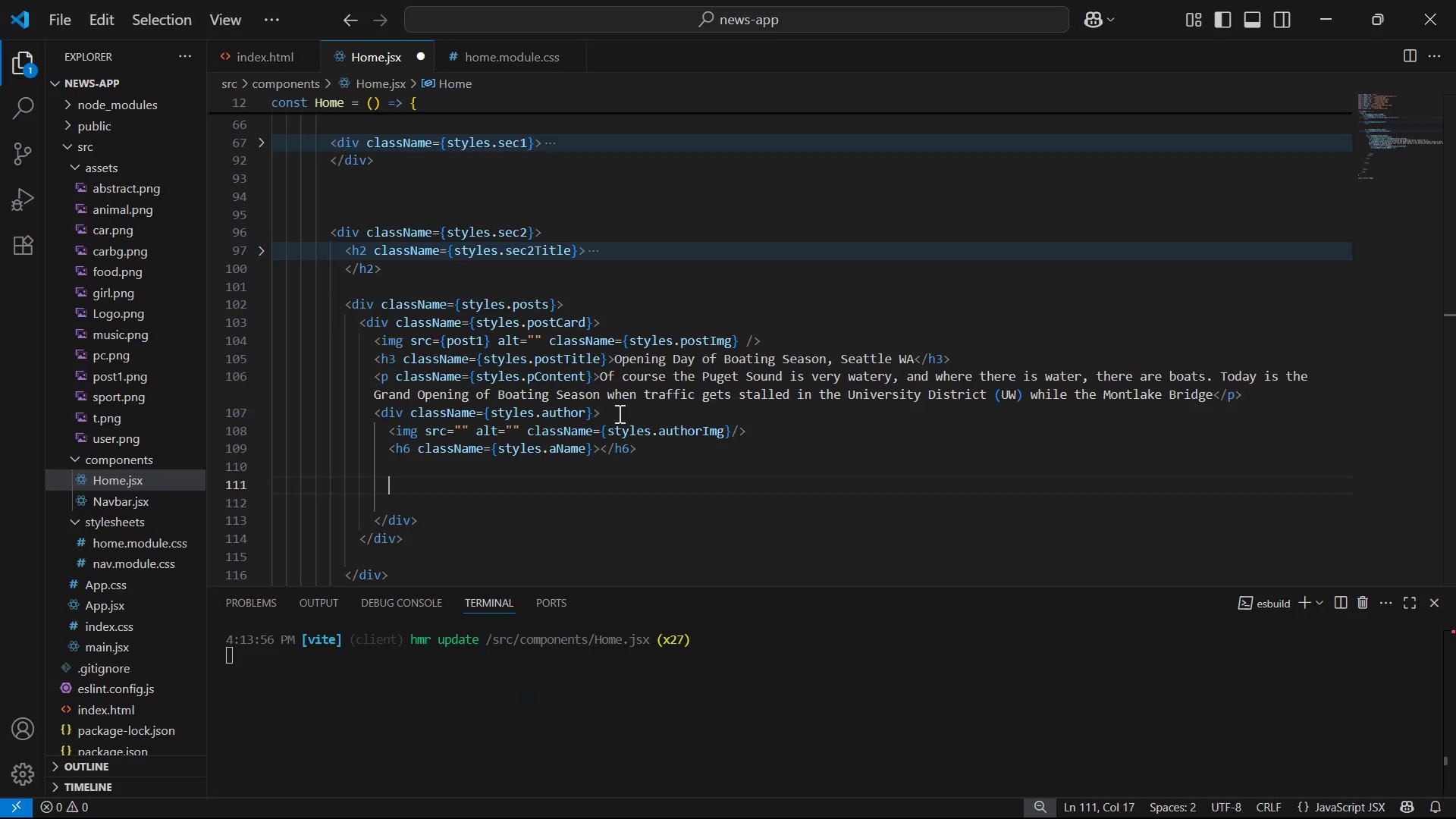 
key(Alt+AltLeft)
 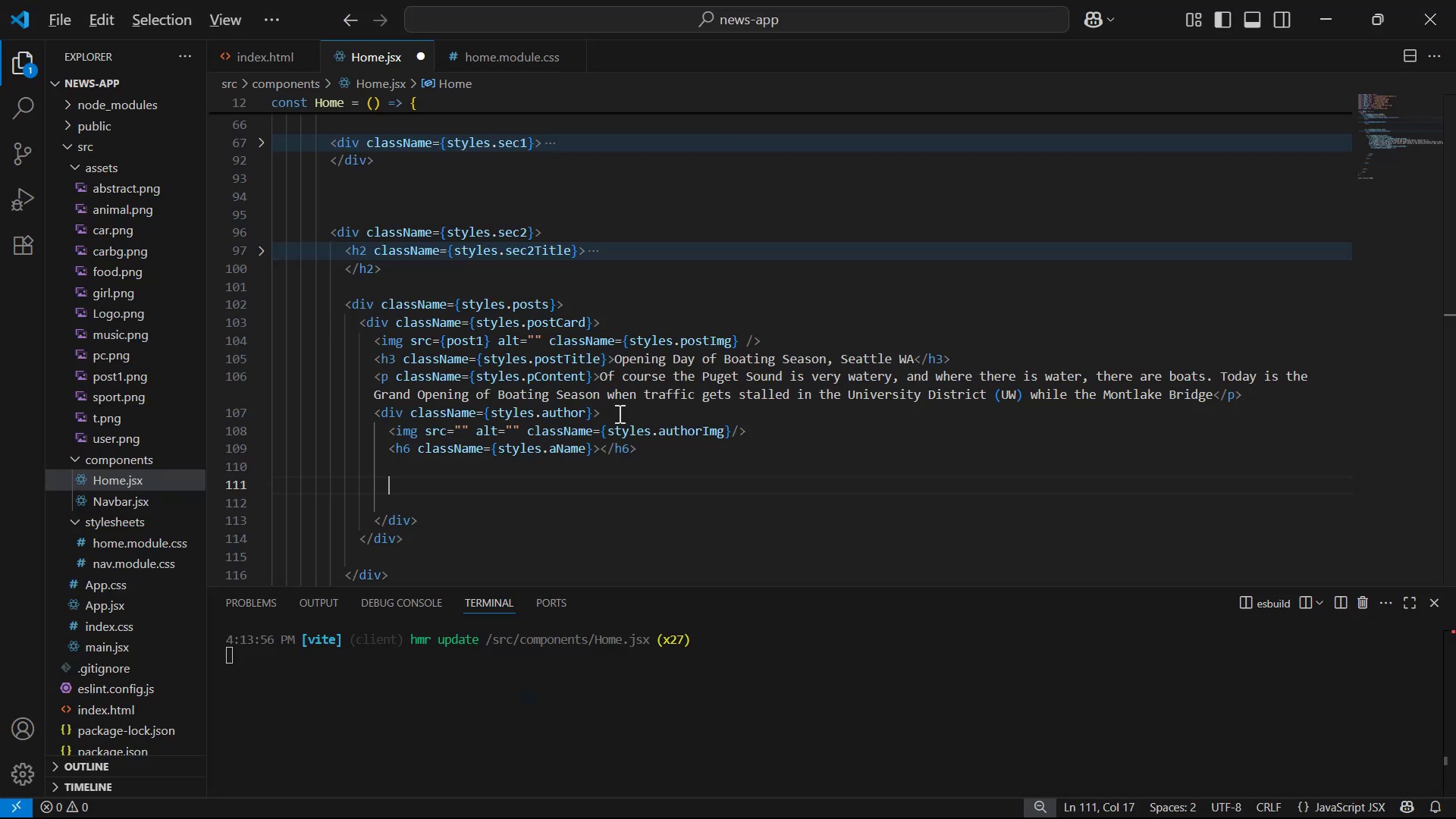 
key(Alt+Tab)
 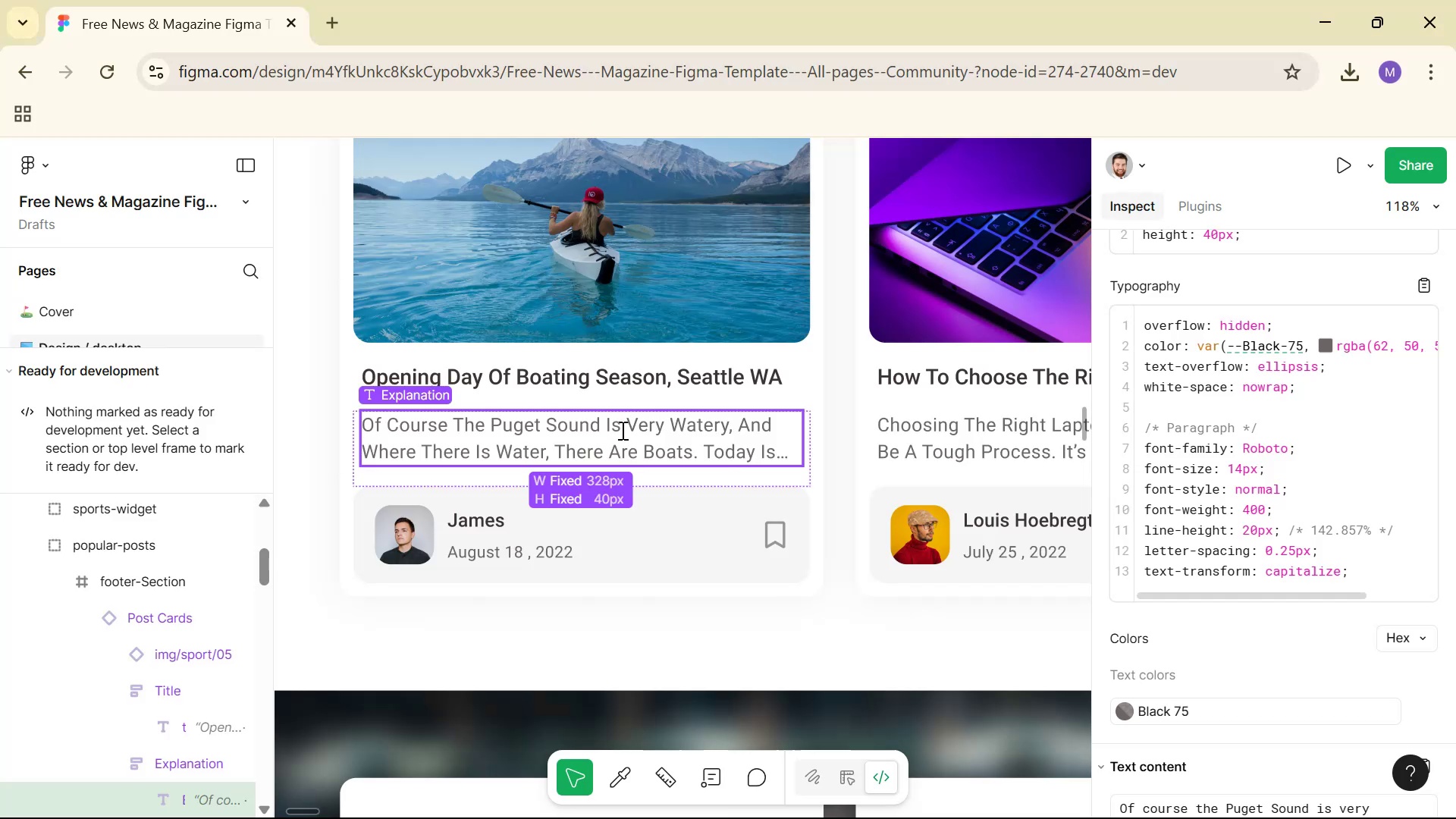 
key(Alt+AltLeft)
 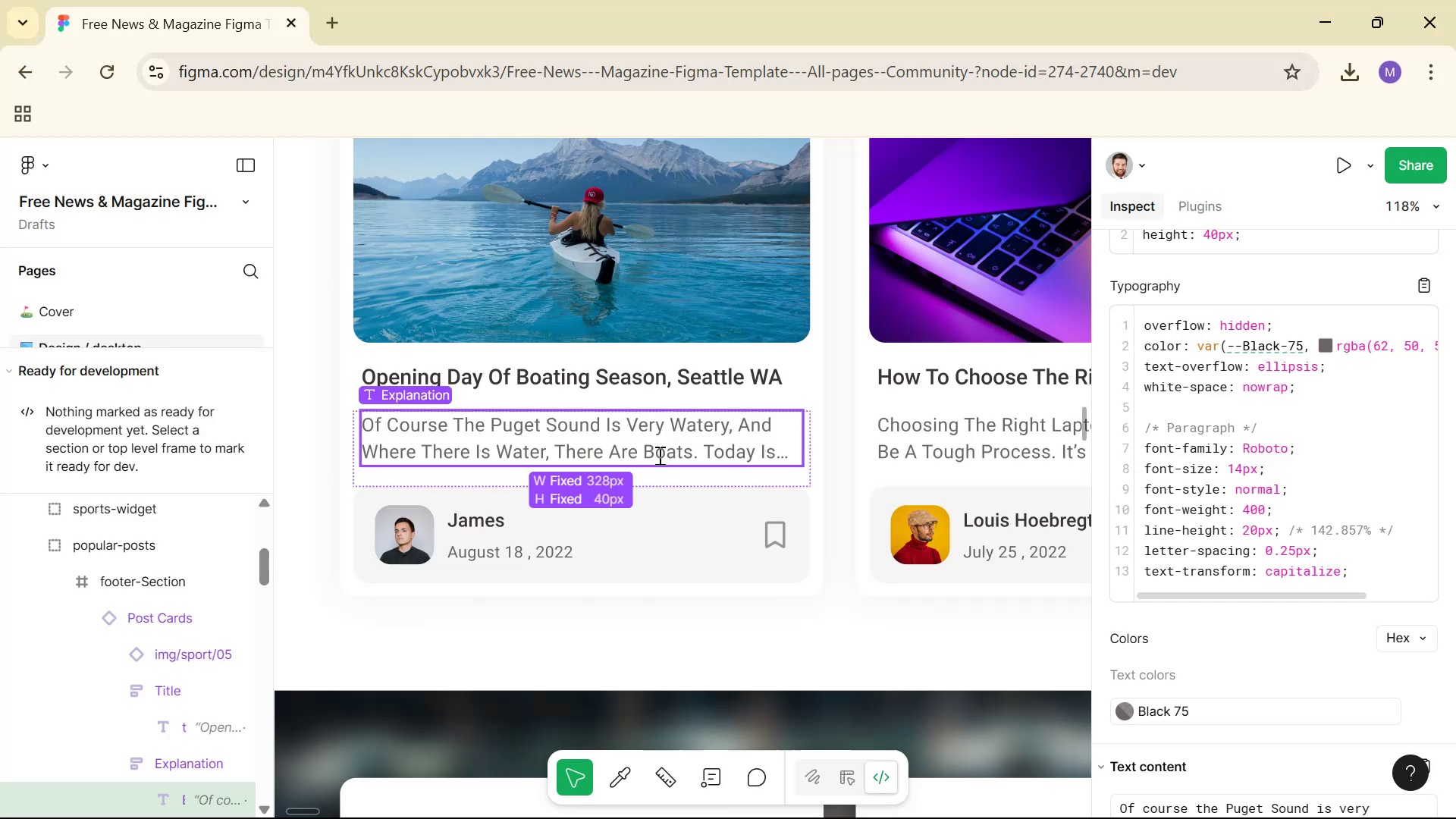 
key(Alt+Tab)
 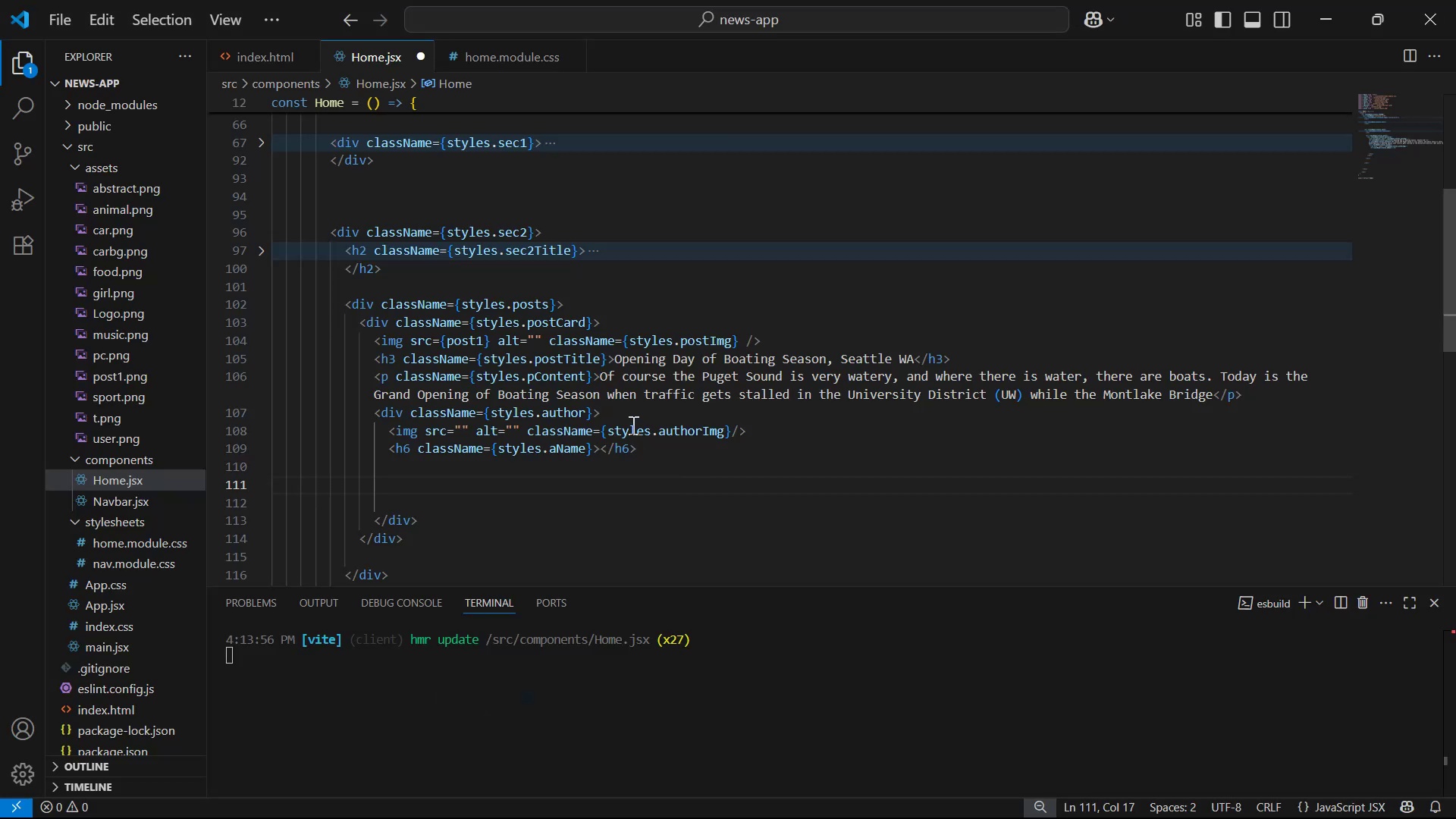 
left_click([628, 413])
 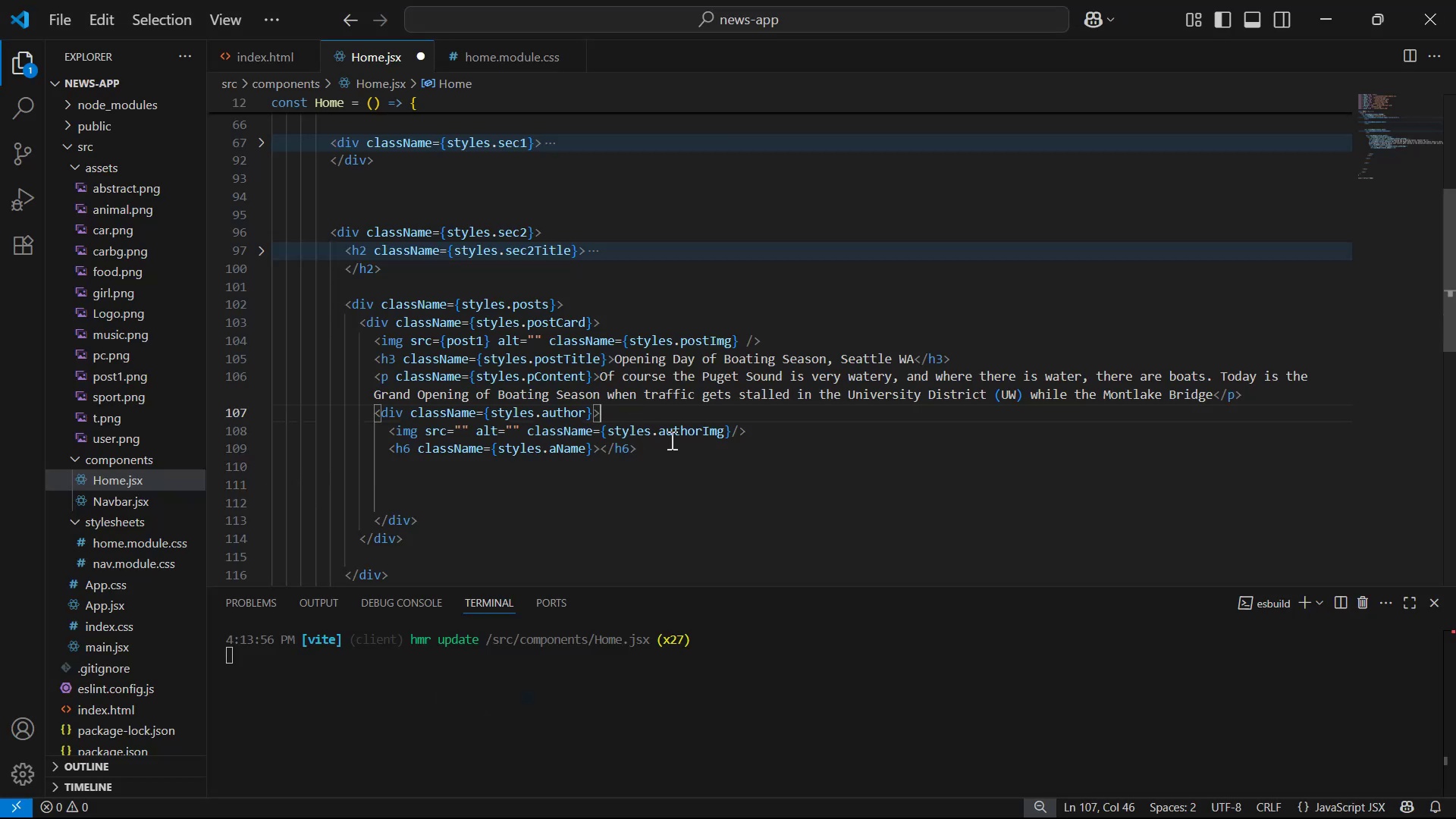 
key(Alt+AltLeft)
 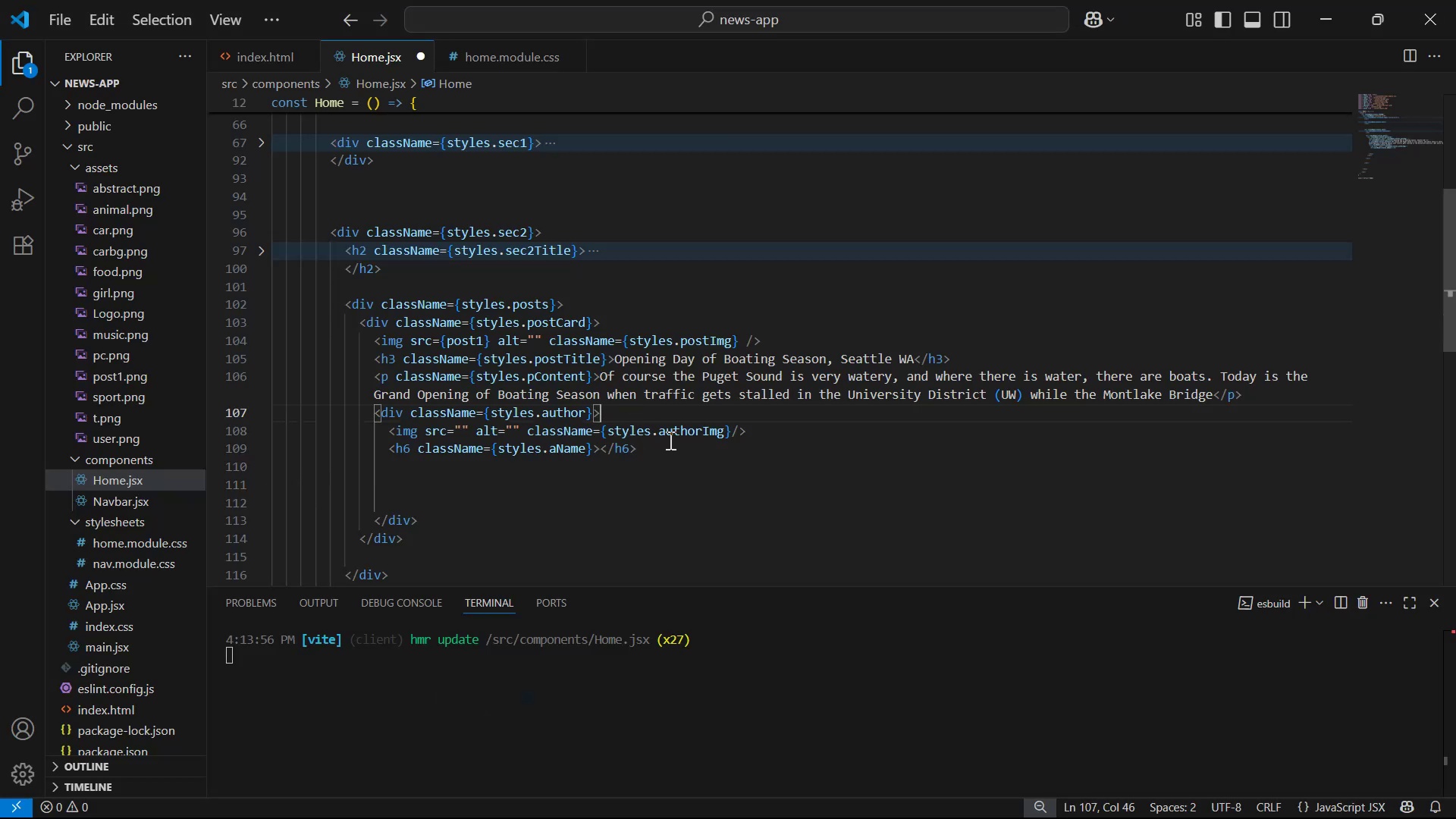 
key(Alt+Tab)
 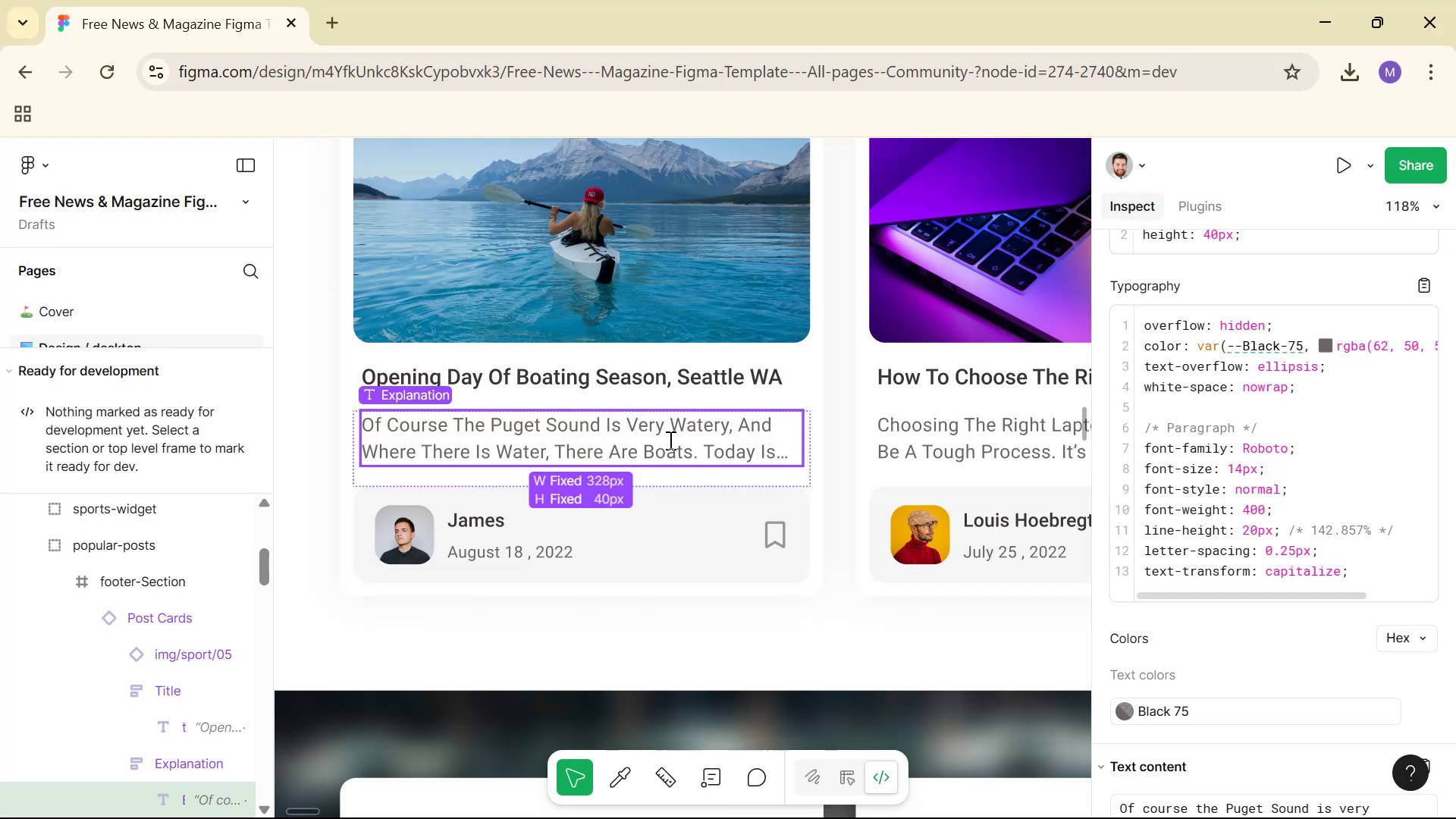 
key(Alt+AltLeft)
 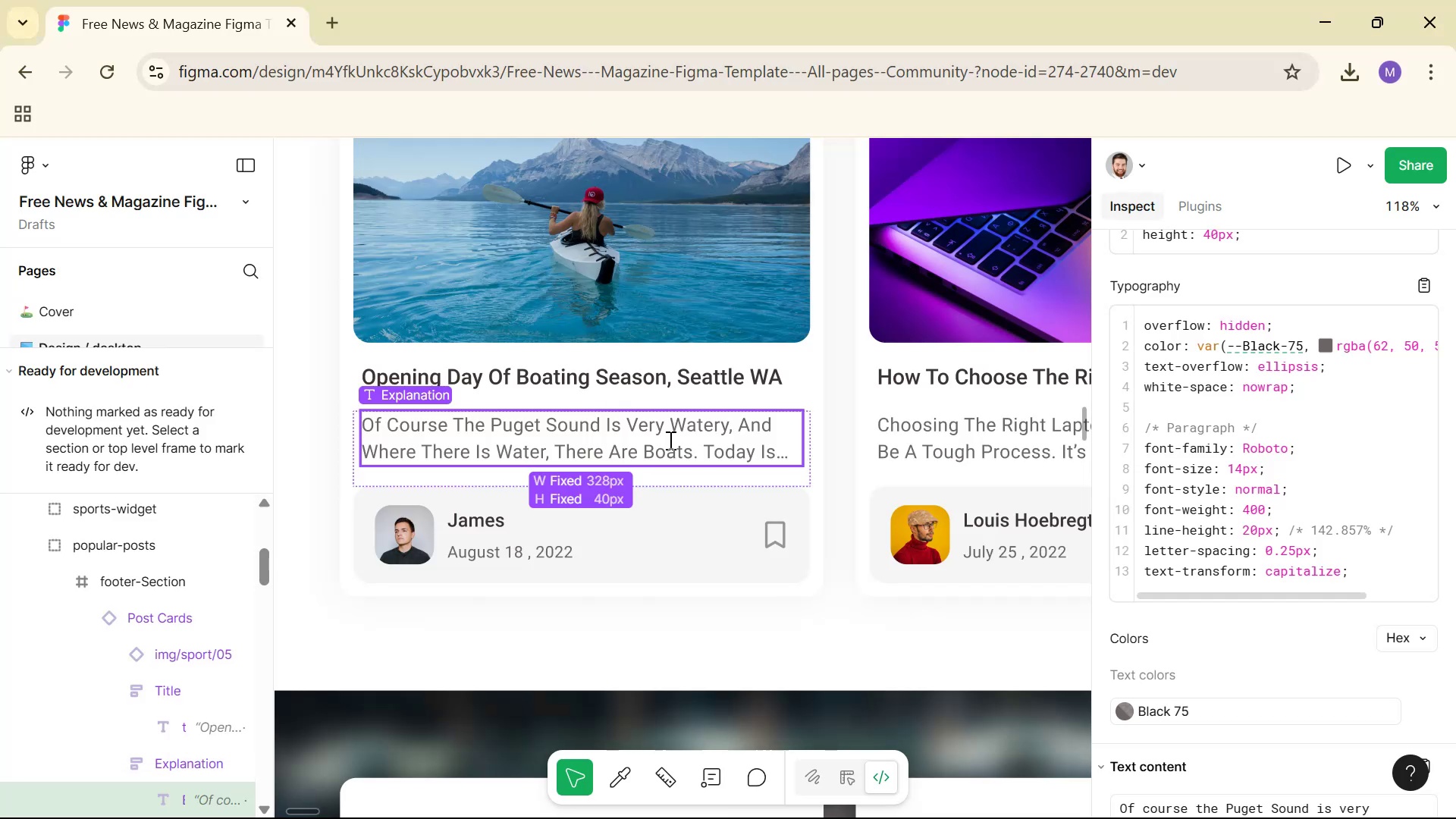 
key(Alt+Tab)
 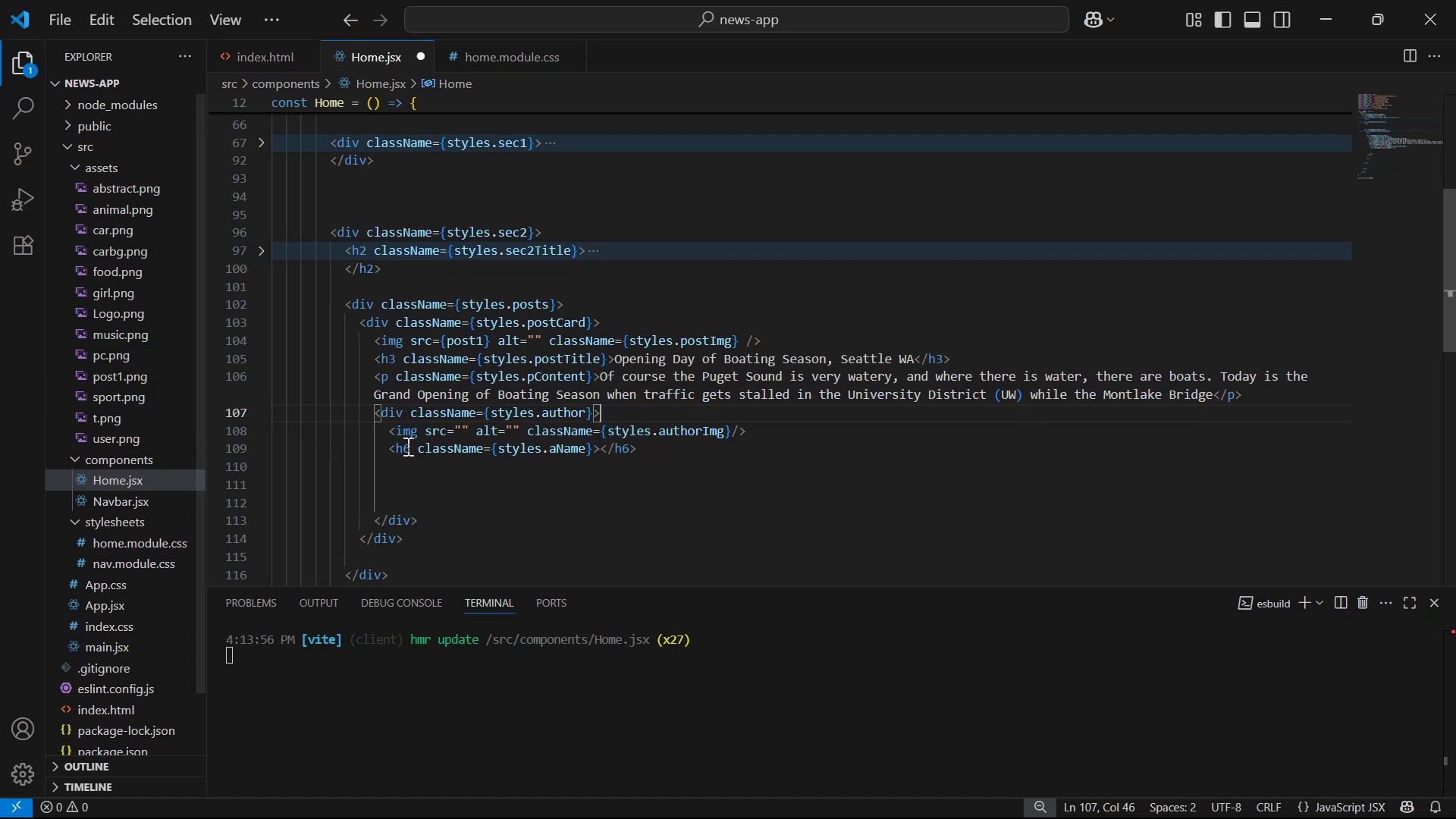 
left_click([263, 408])
 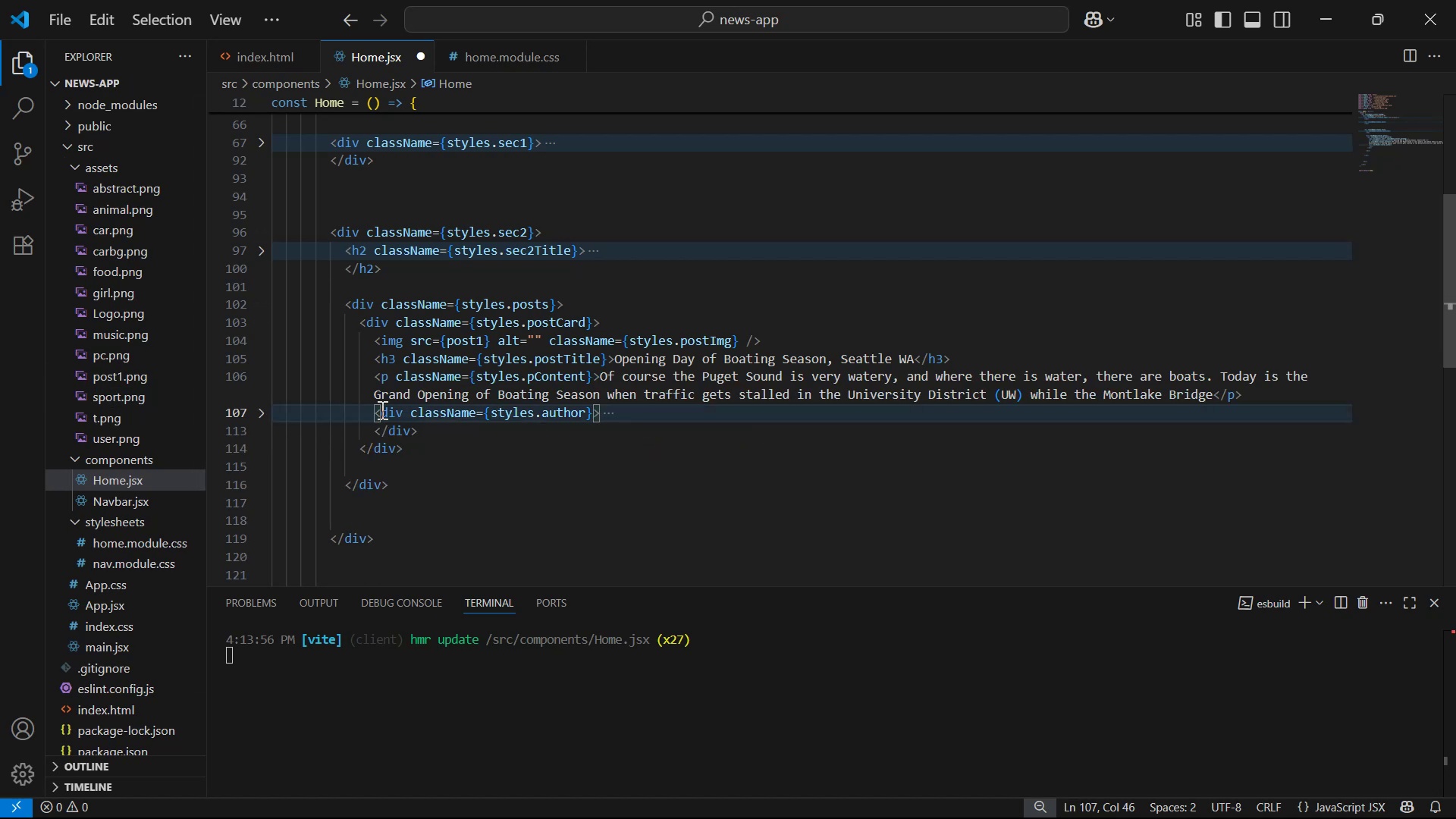 
left_click([372, 411])
 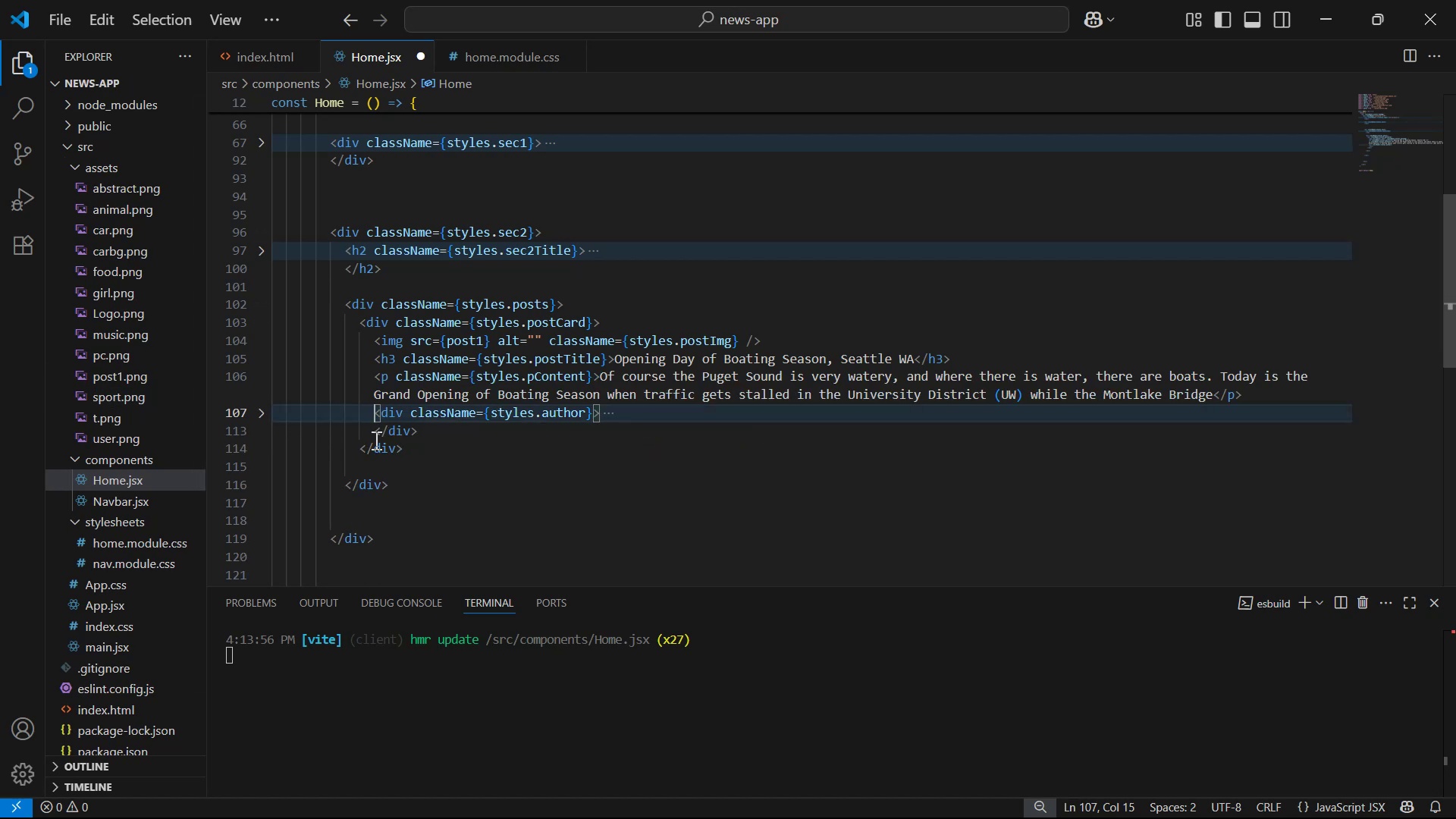 
key(Enter)
 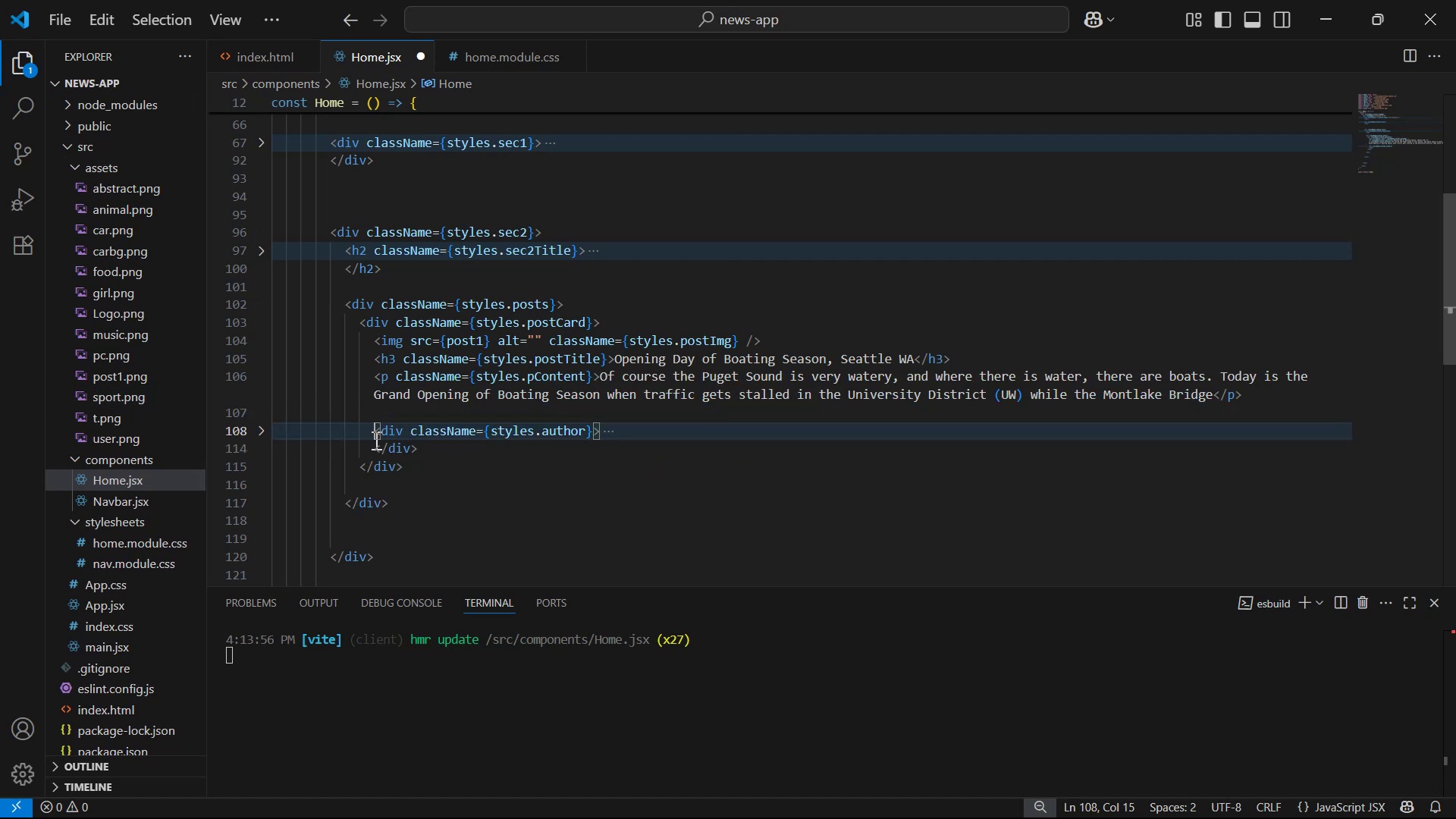 
key(Enter)
 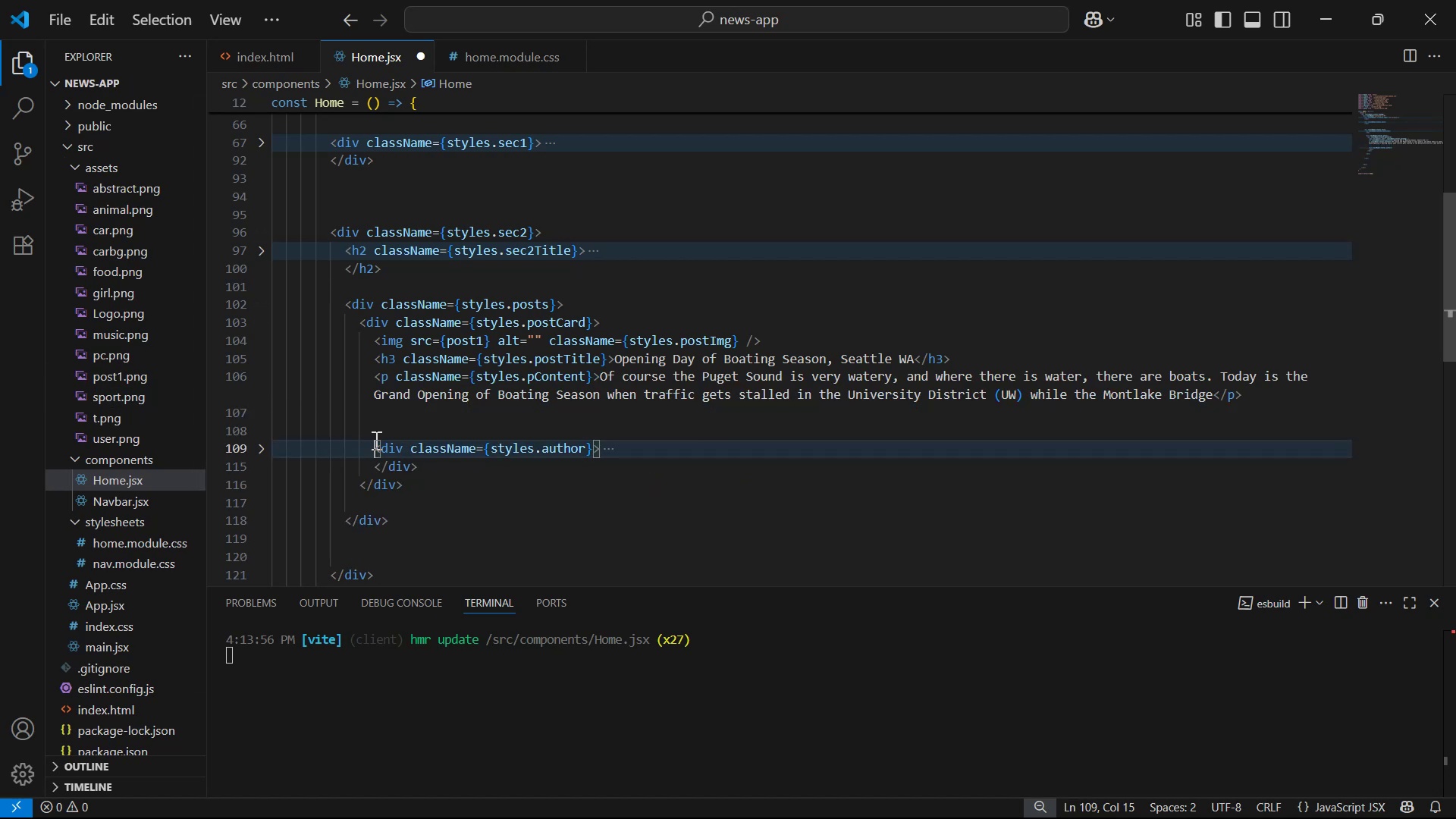 
key(ArrowUp)
 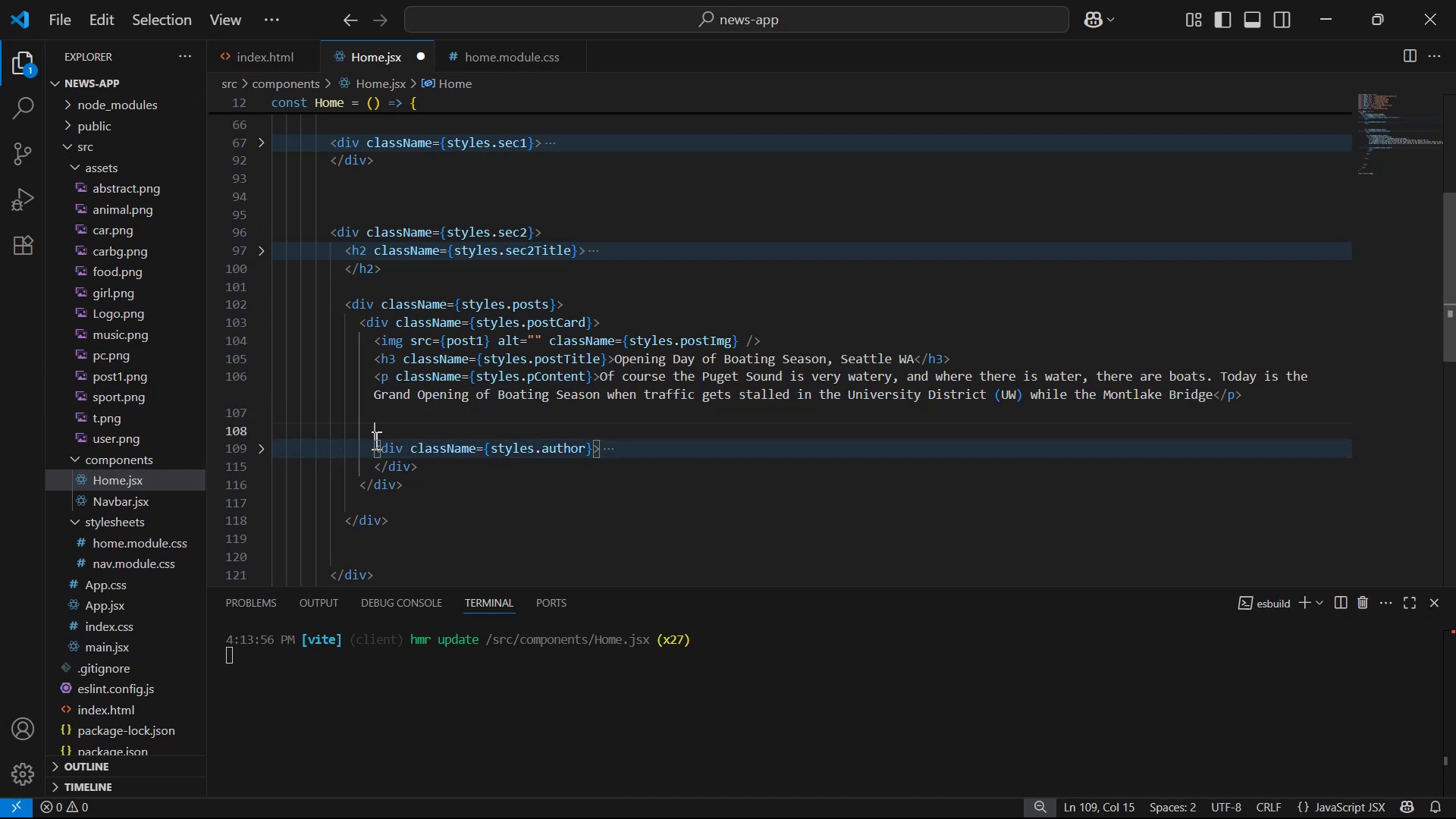 
key(ArrowUp)
 